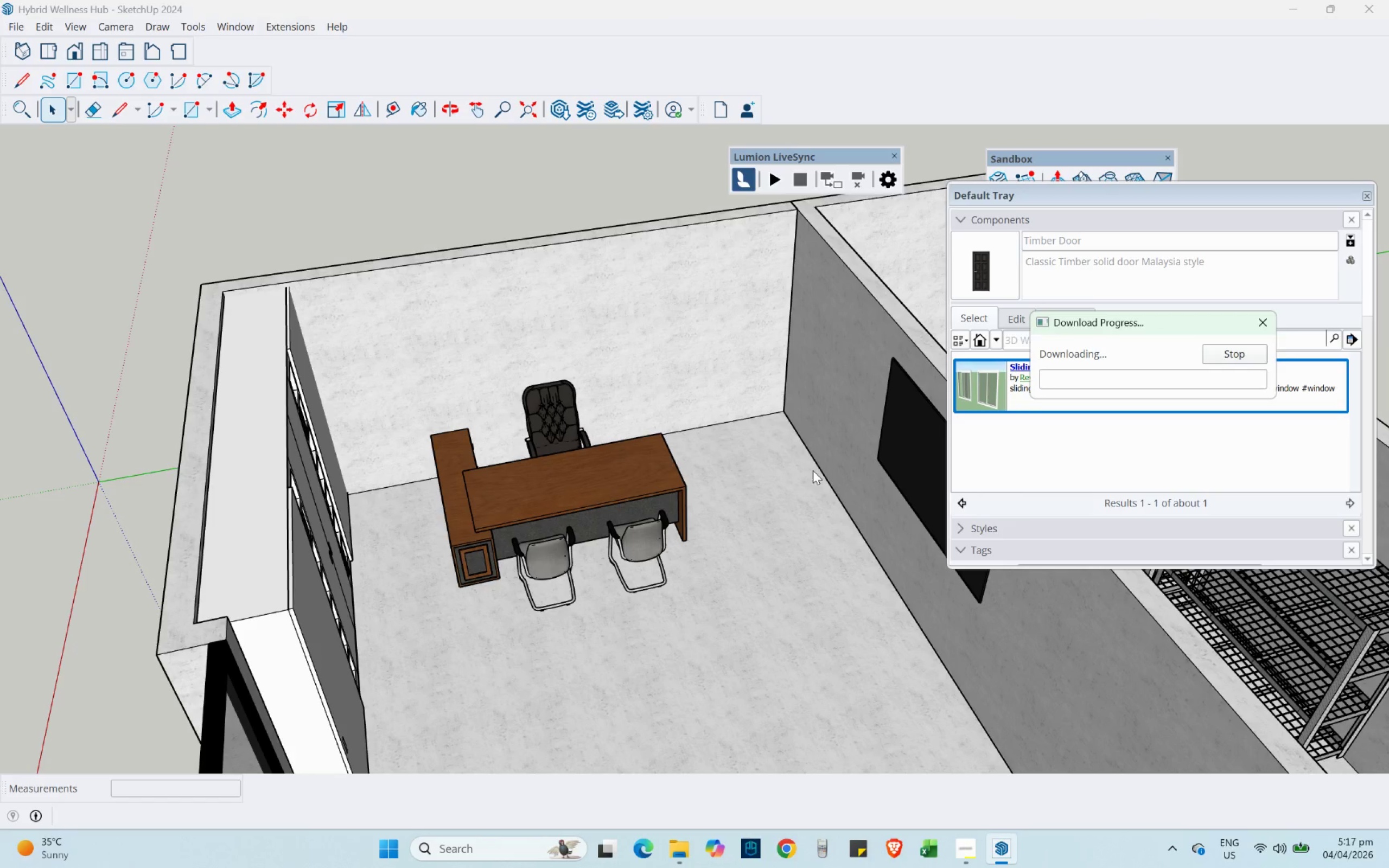 
scroll: coordinate [372, 400], scroll_direction: down, amount: 3.0
 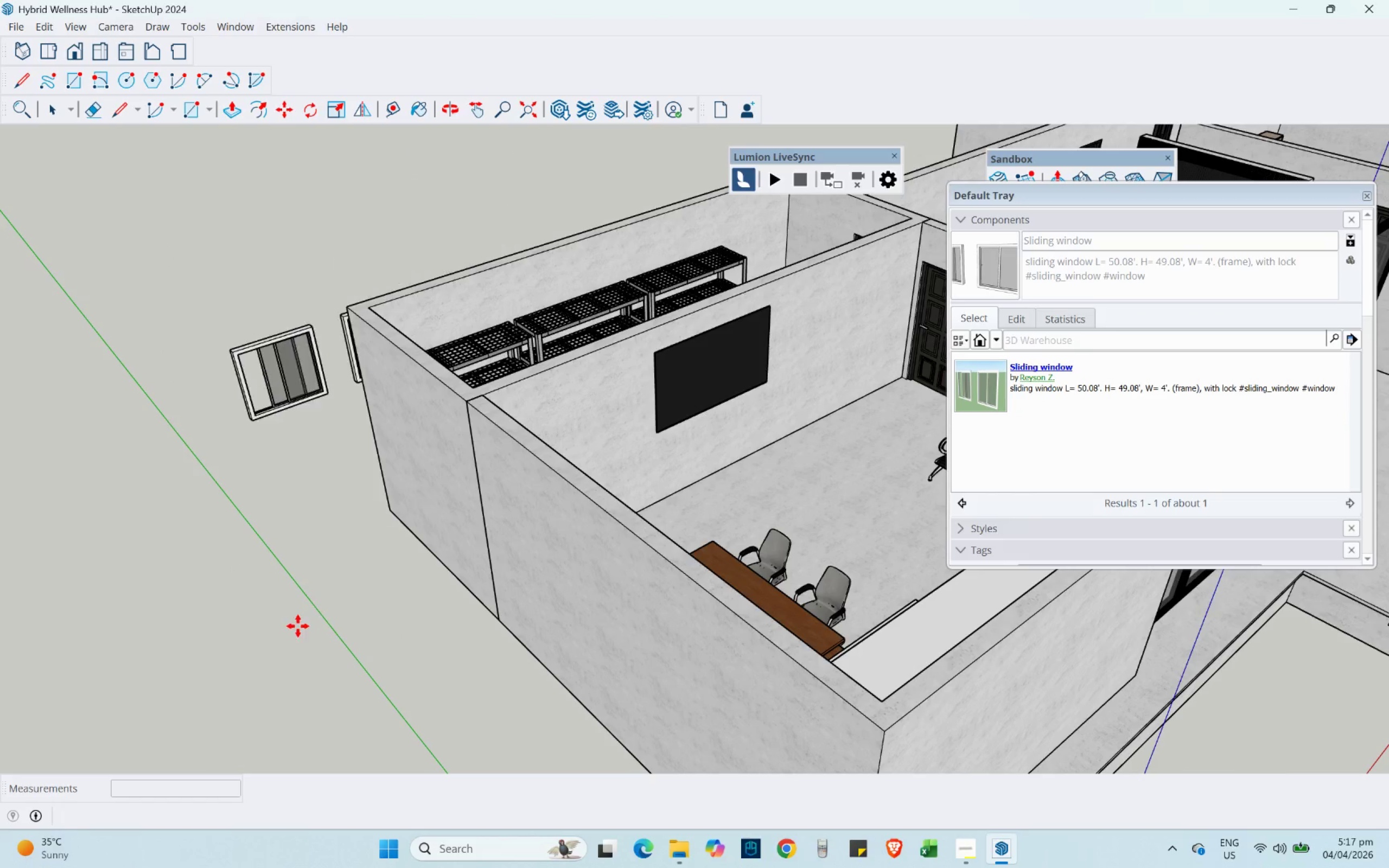 
left_click([186, 703])
 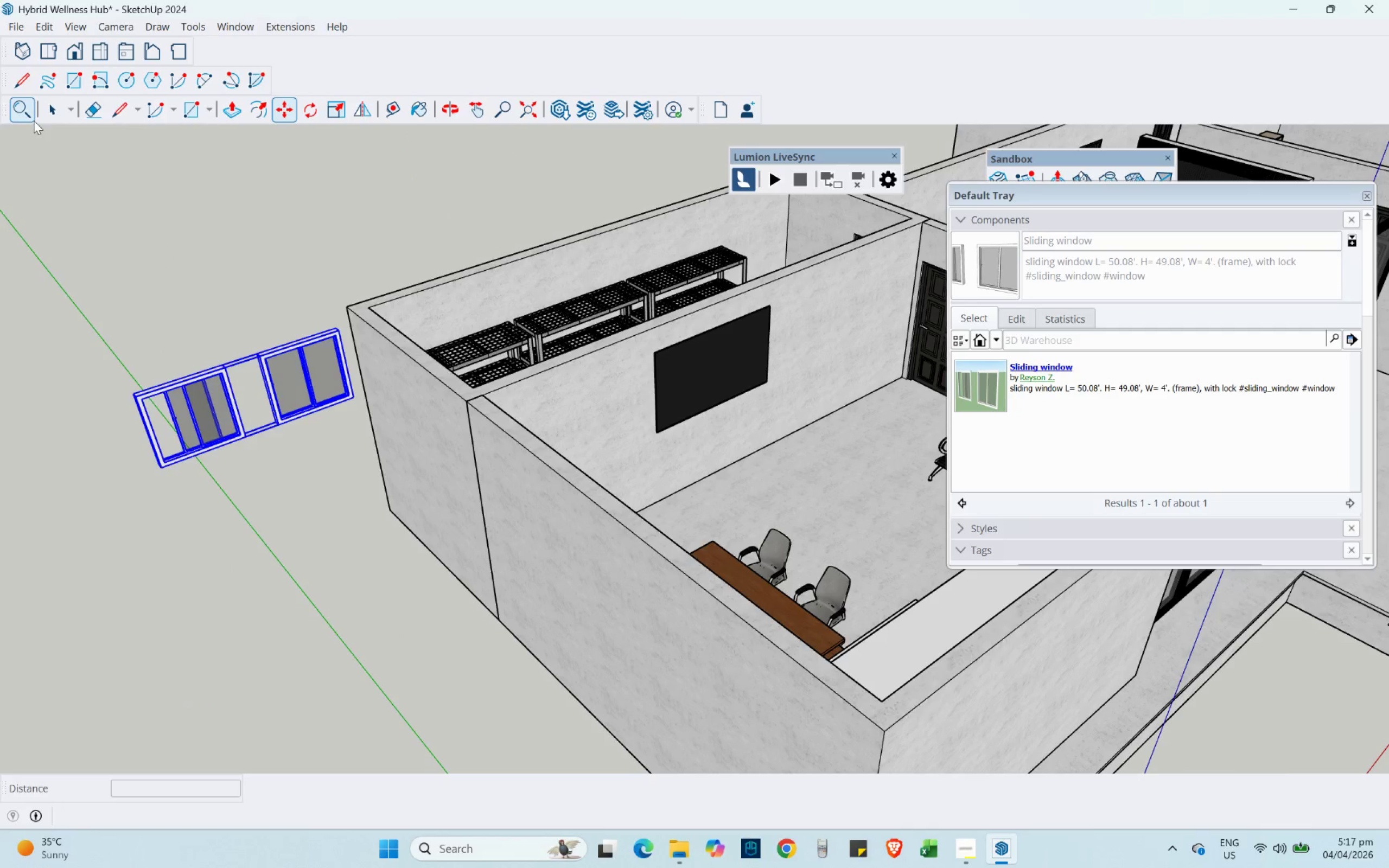 
left_click([45, 111])
 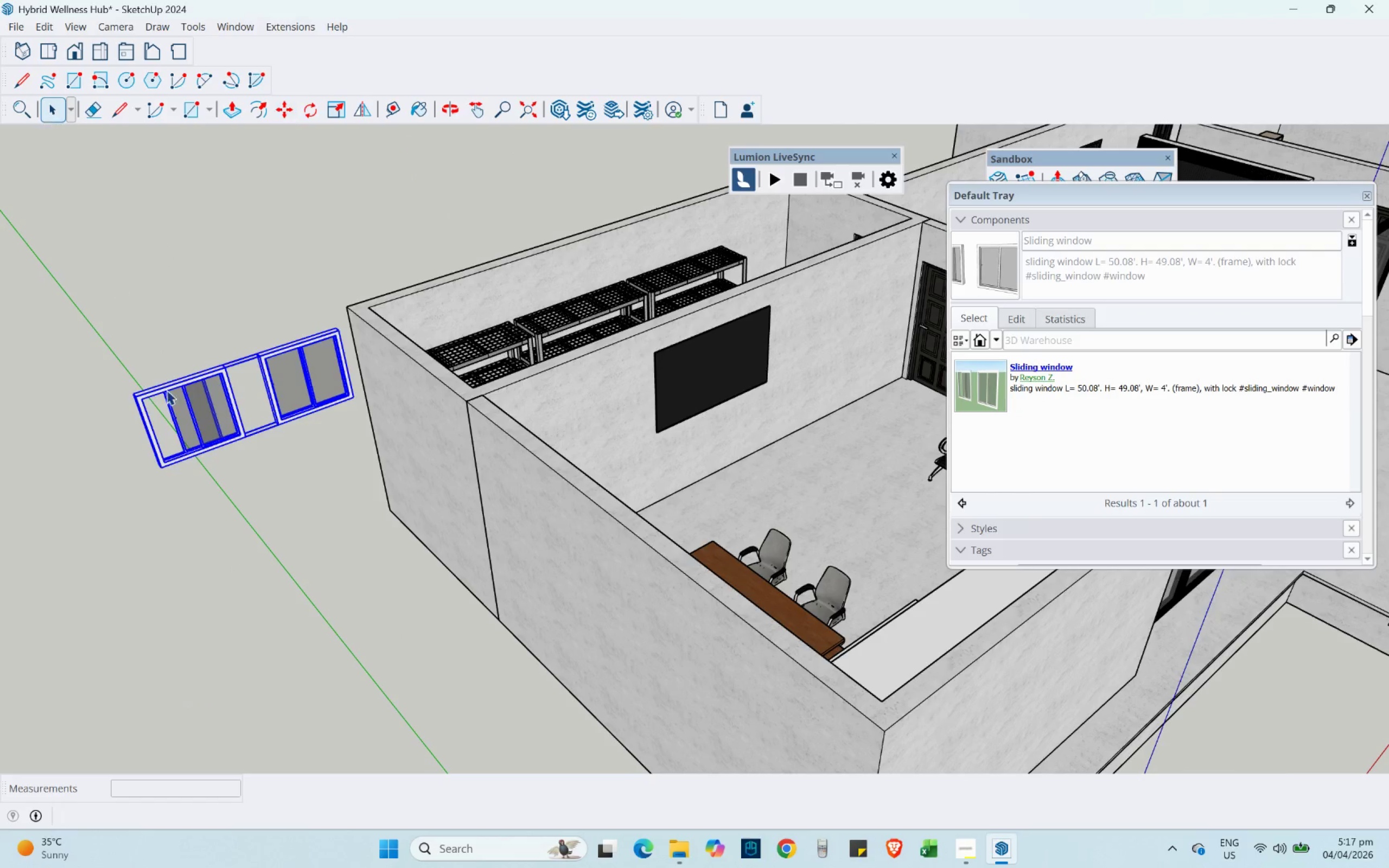 
double_click([191, 365])
 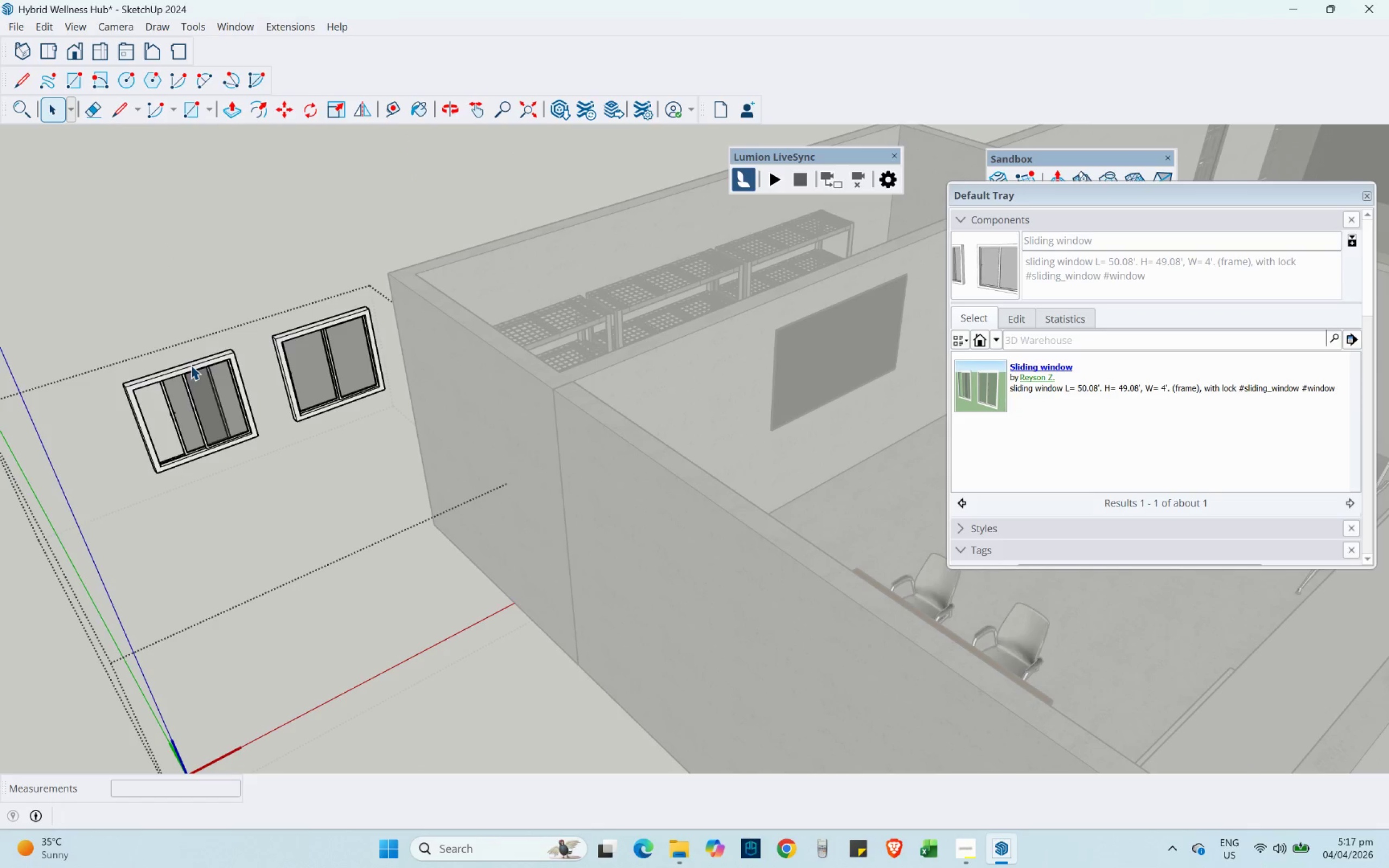 
scroll: coordinate [181, 441], scroll_direction: up, amount: 3.0
 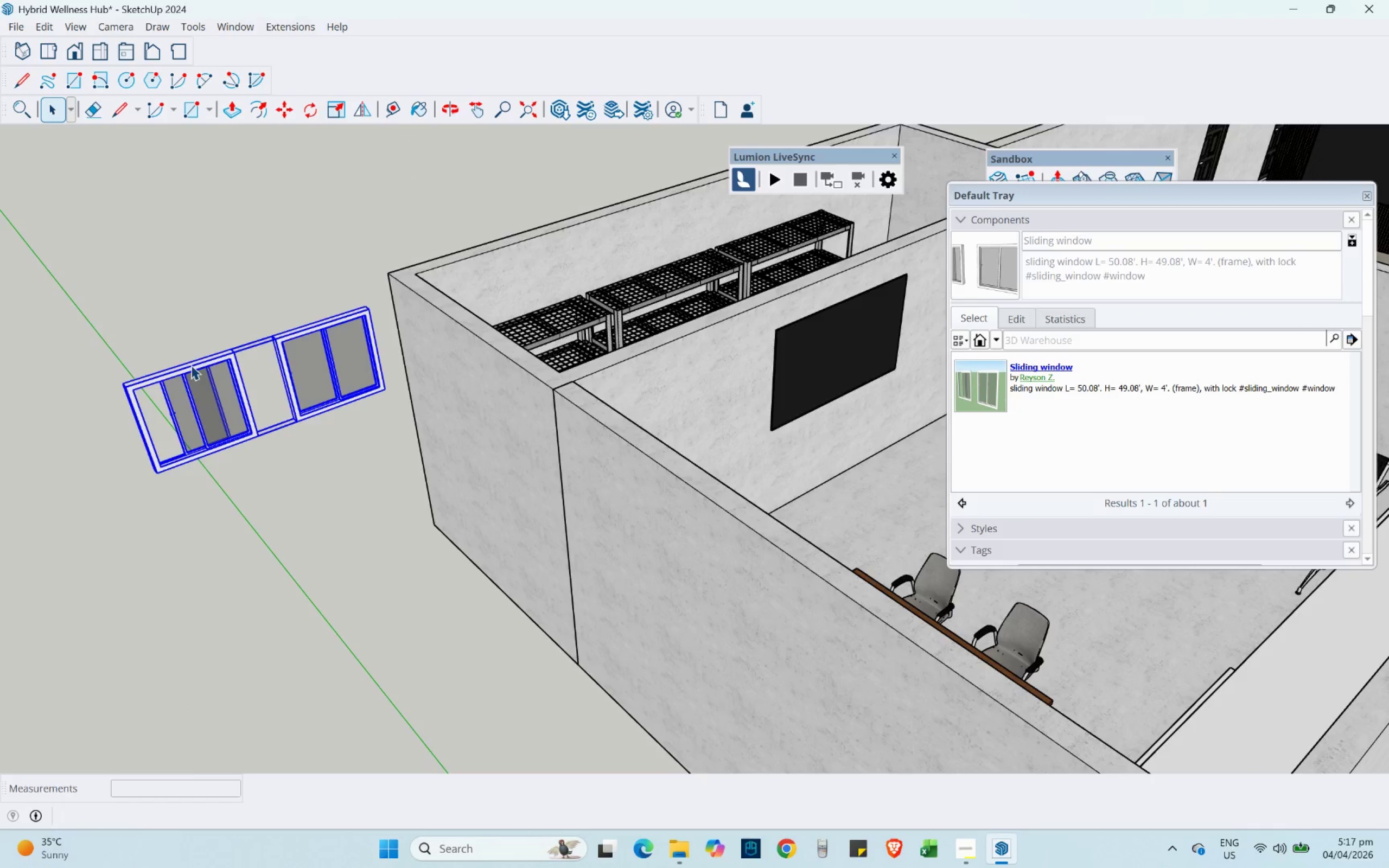 
triple_click([191, 371])
 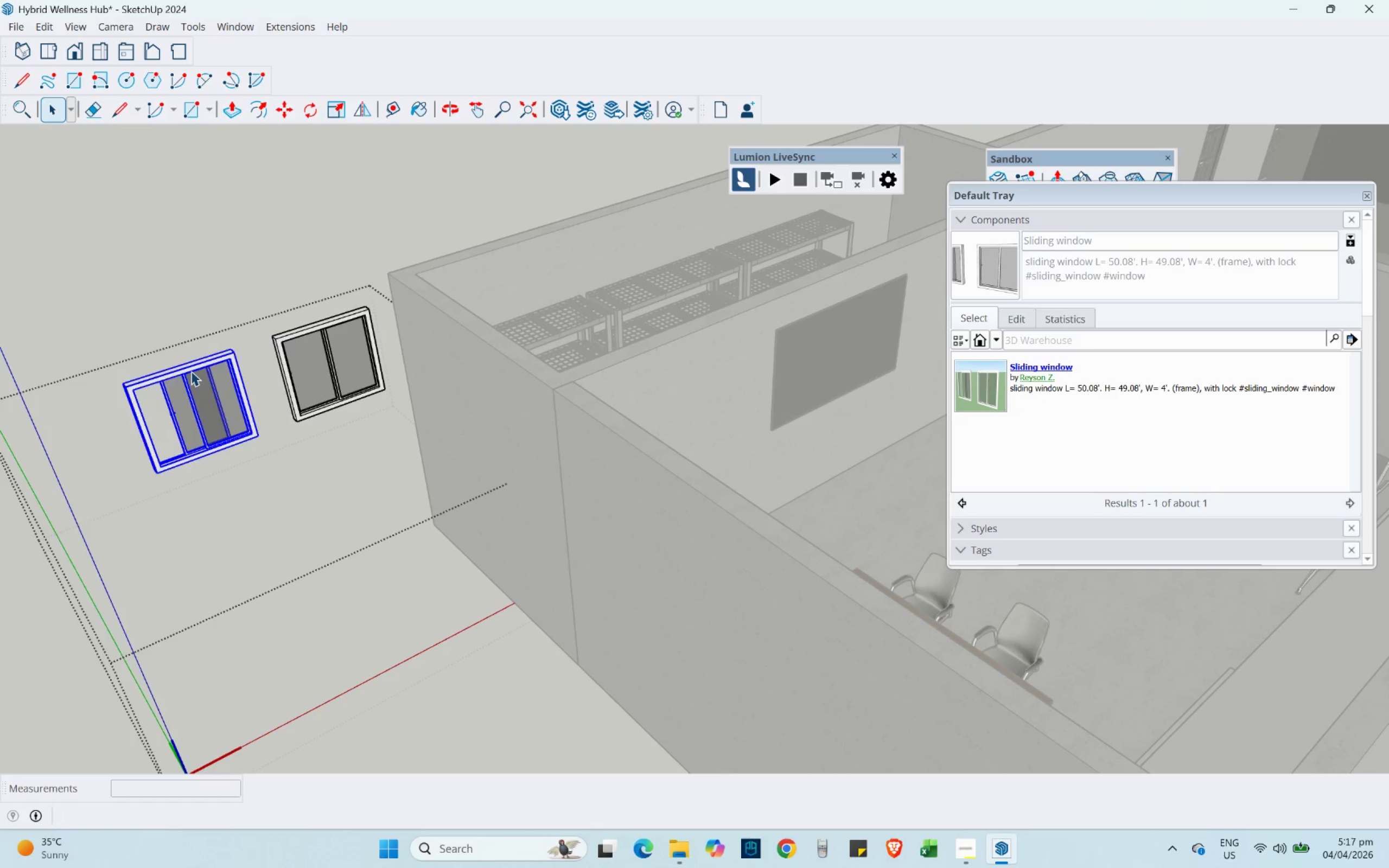 
scroll: coordinate [191, 371], scroll_direction: up, amount: 8.0
 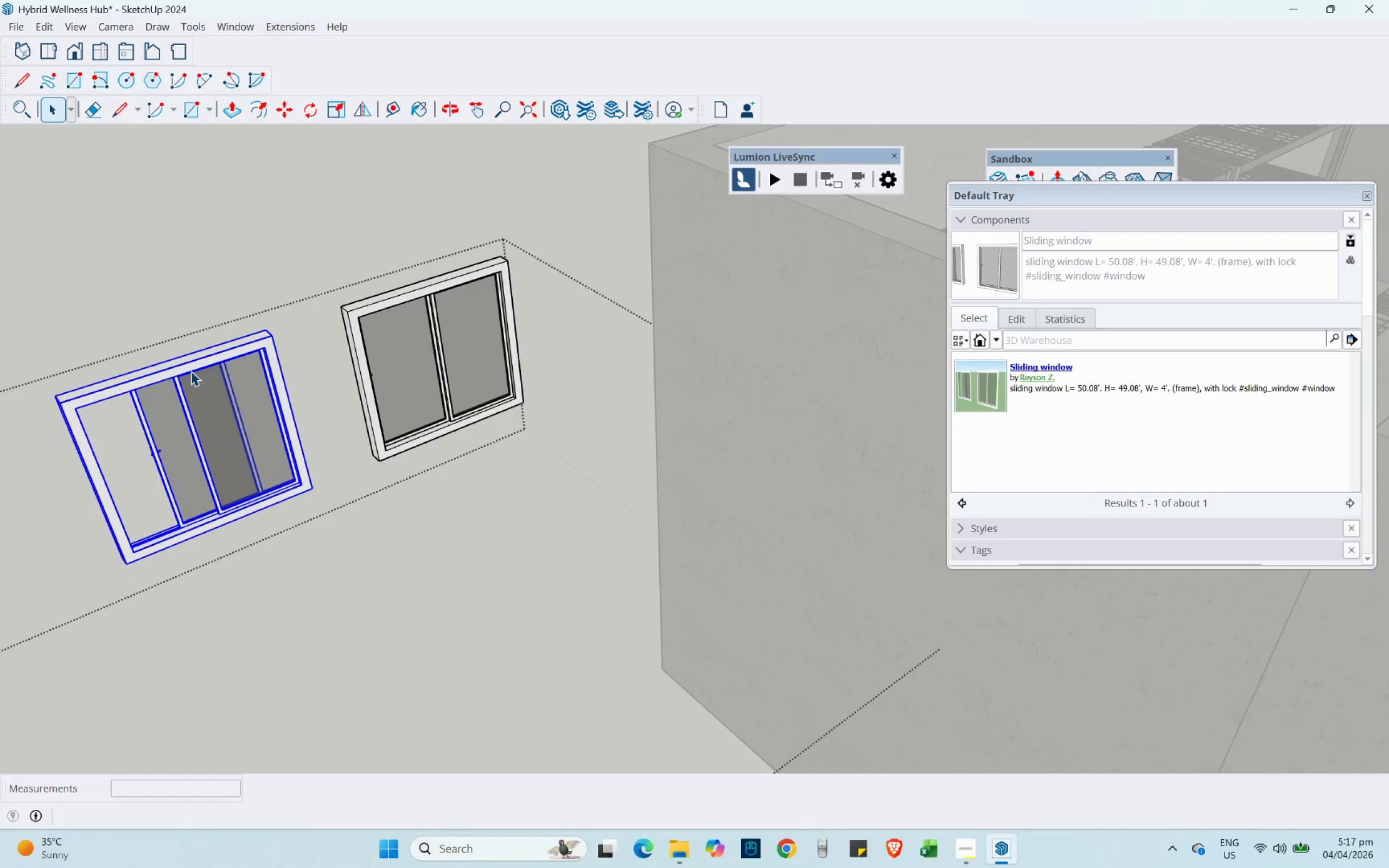 
key(Delete)
 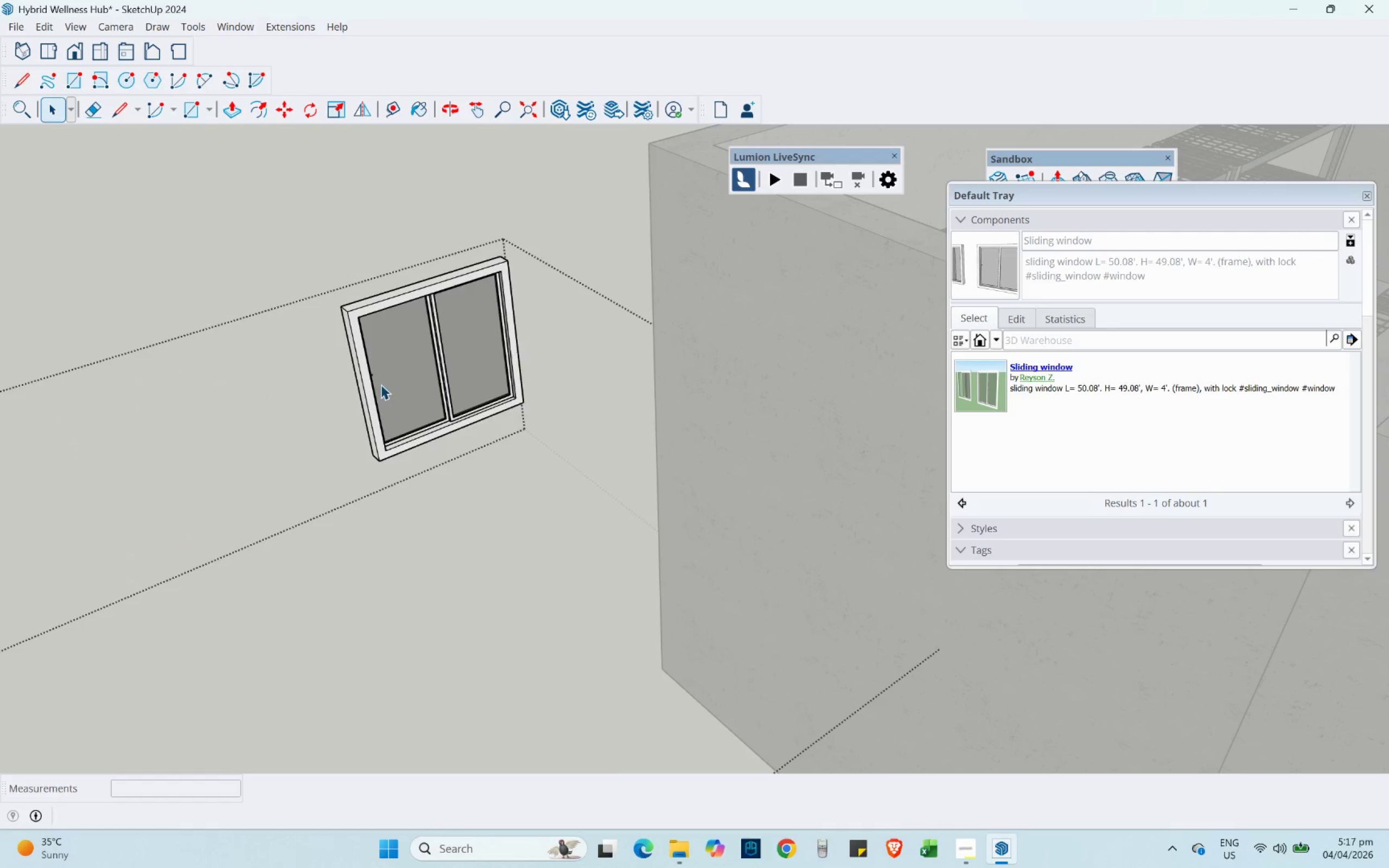 
key(Escape)
 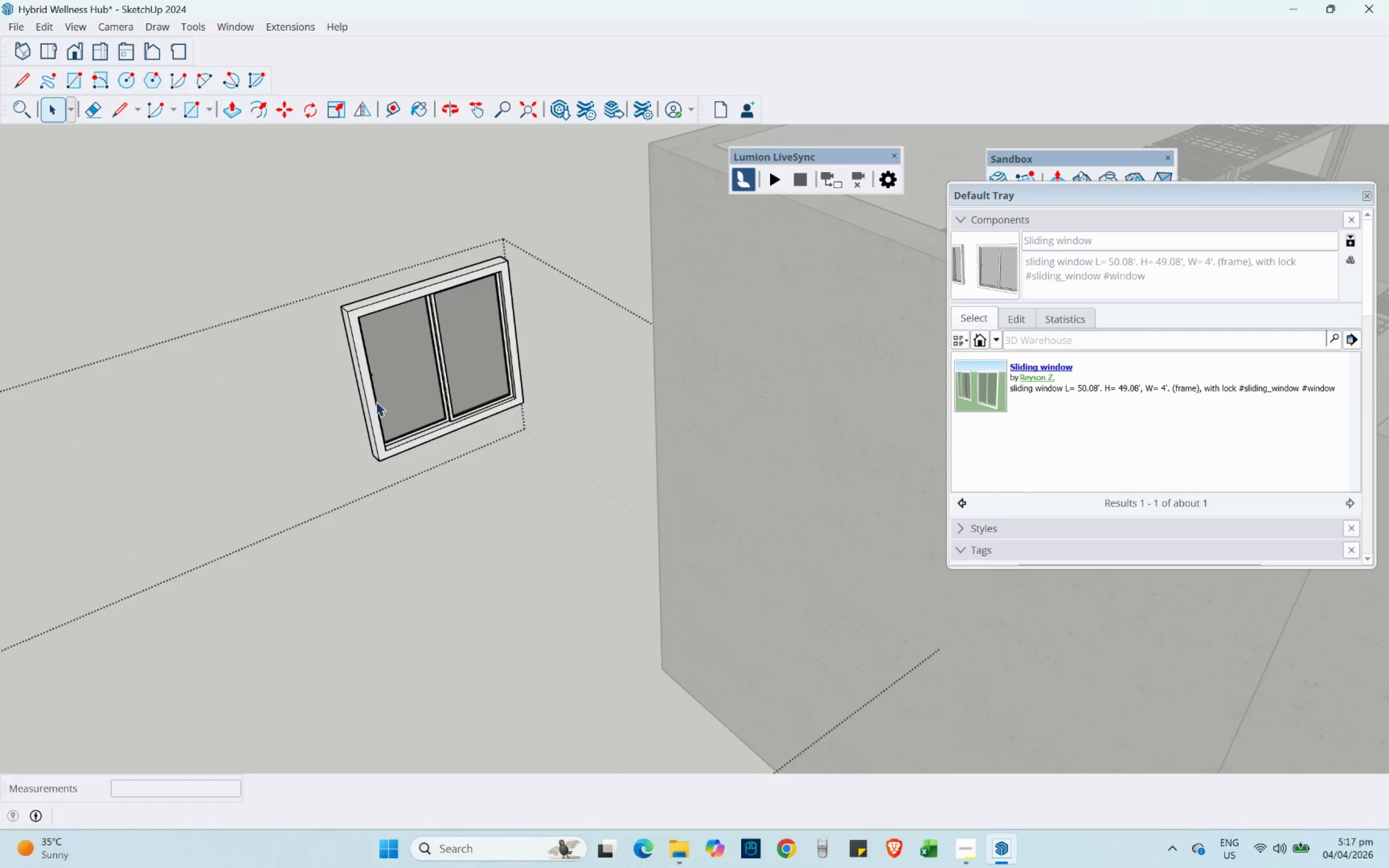 
scroll: coordinate [362, 402], scroll_direction: down, amount: 15.0
 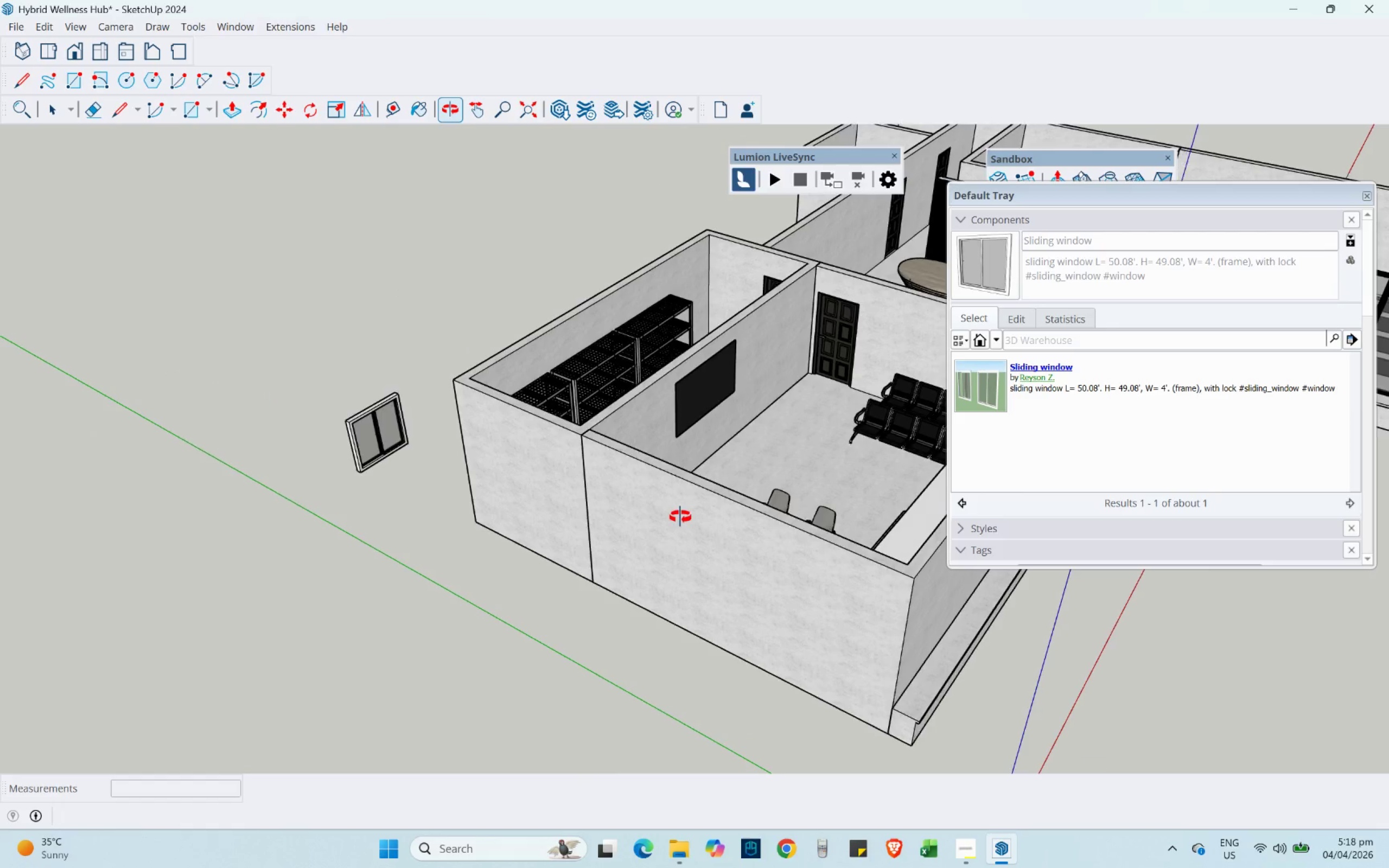 
hold_key(key=ShiftLeft, duration=1.11)
 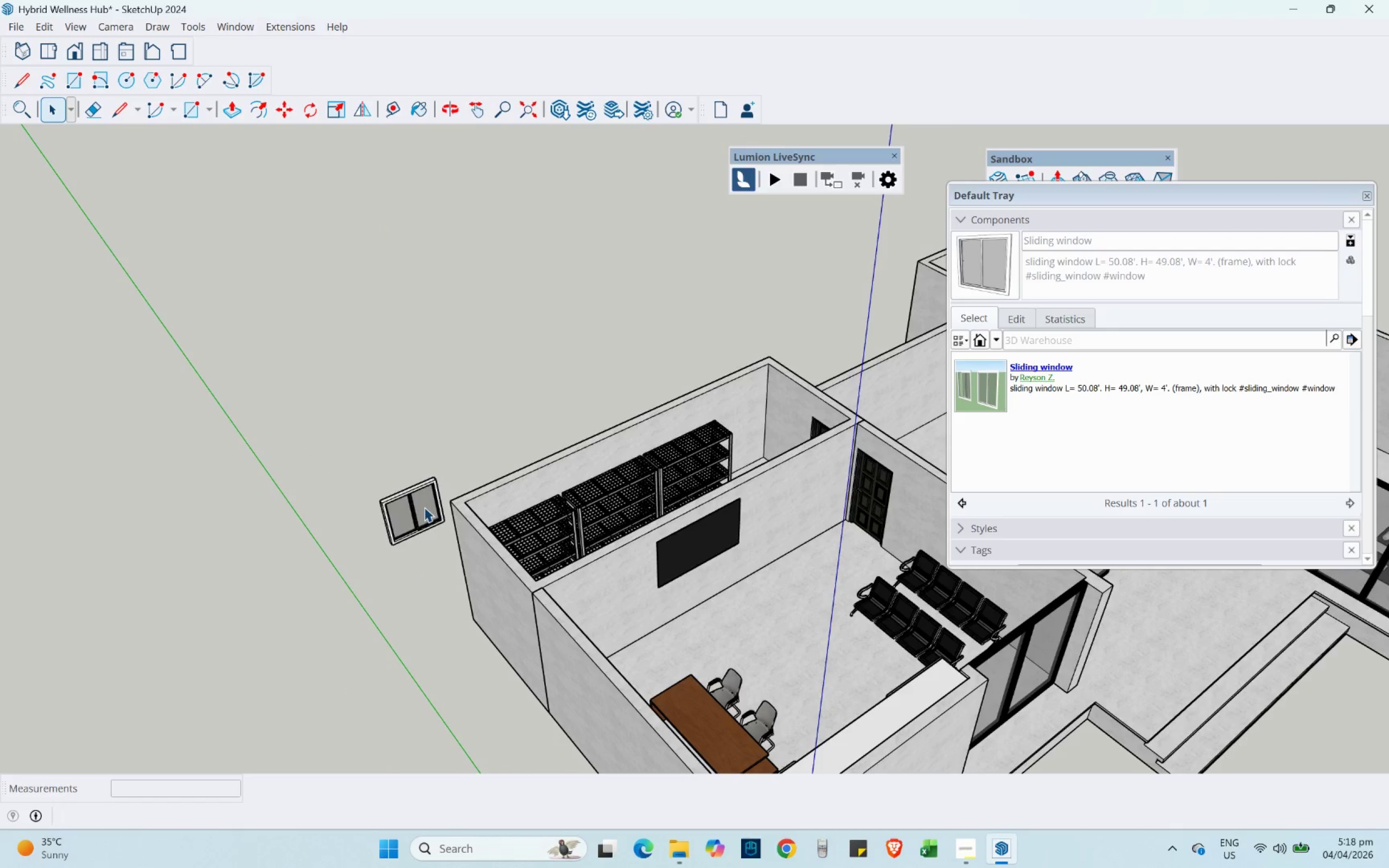 
hold_key(key=ShiftLeft, duration=17.25)
left_click([424, 507])
 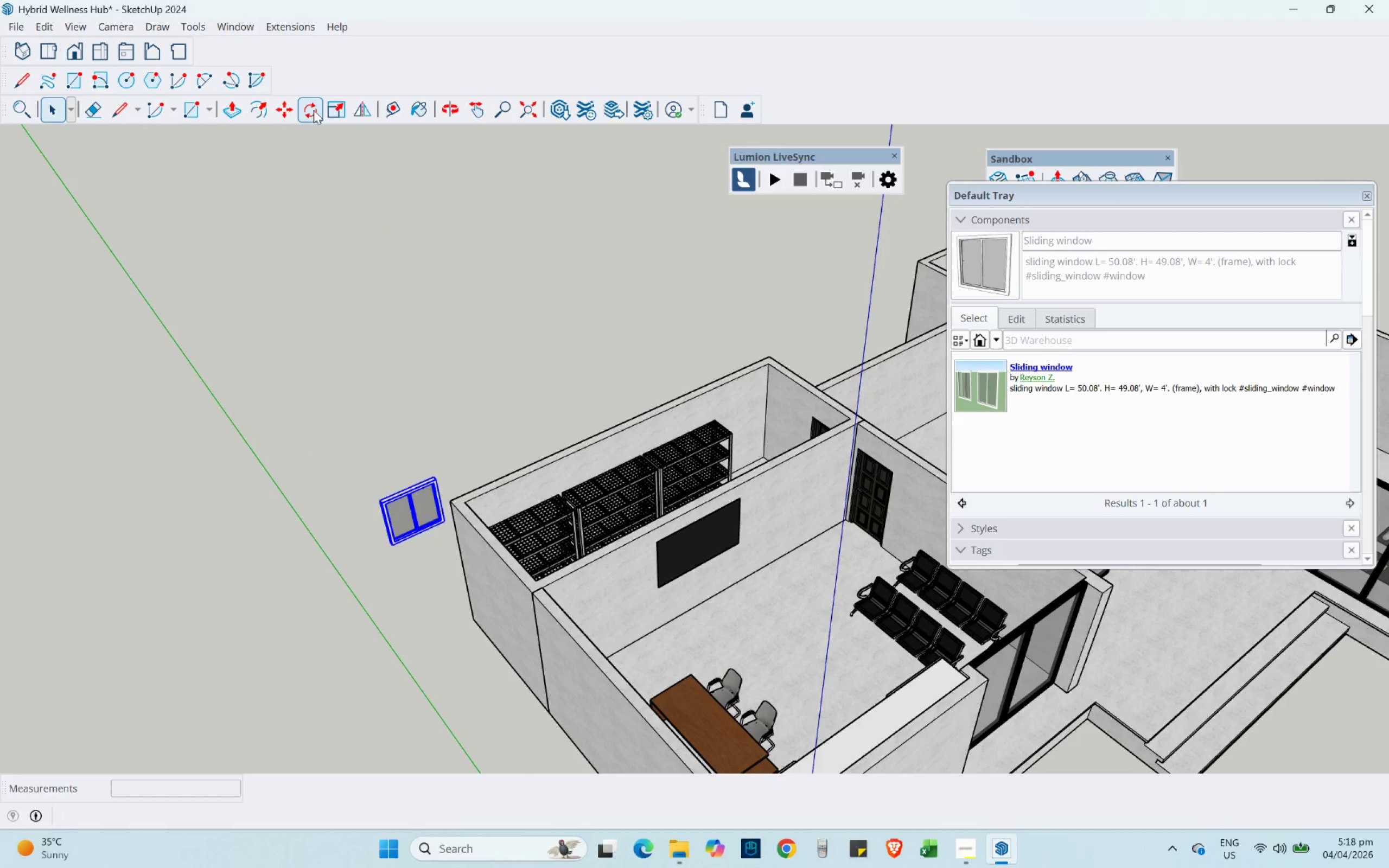 
left_click([355, 596])
 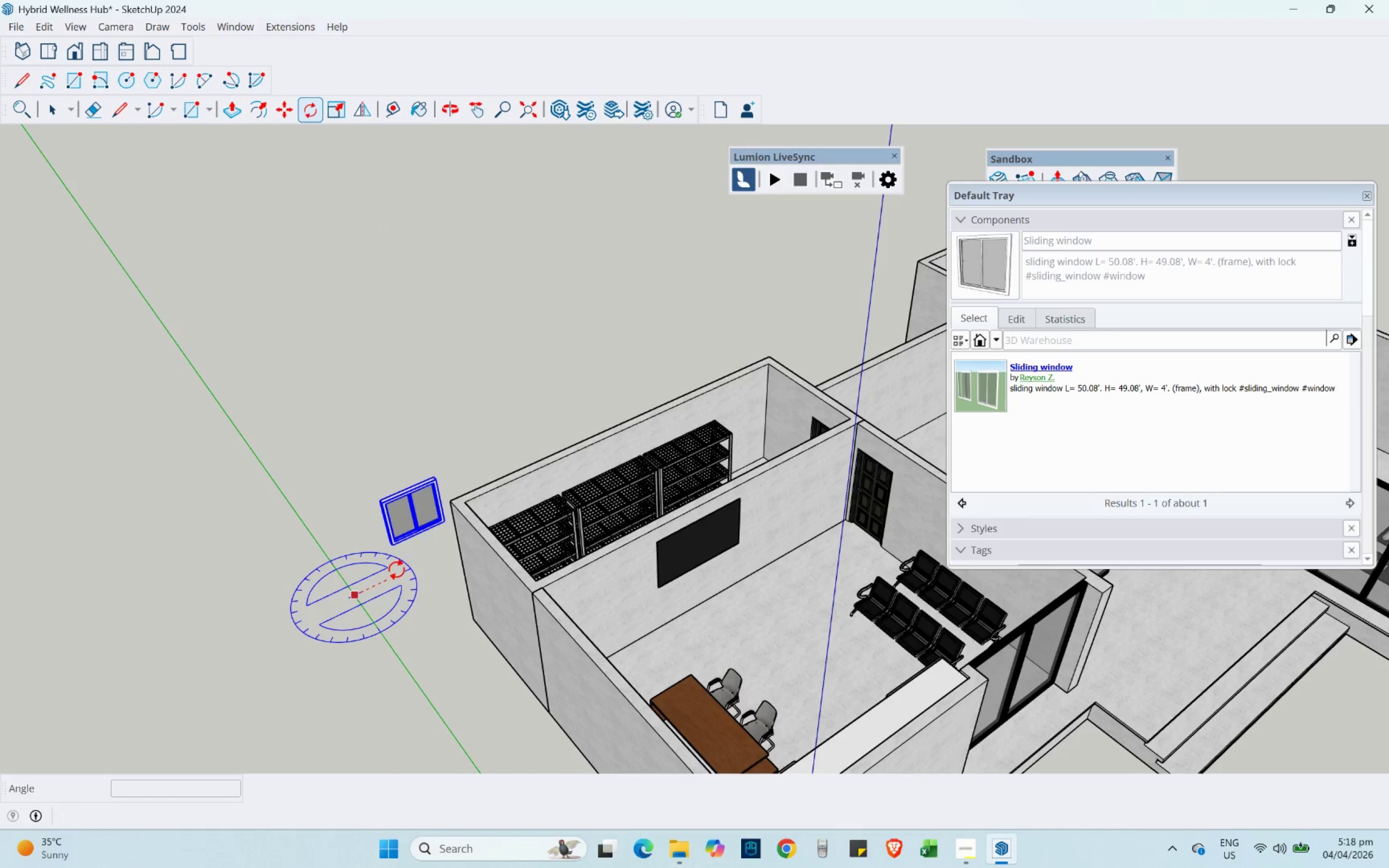 
left_click([397, 570])
 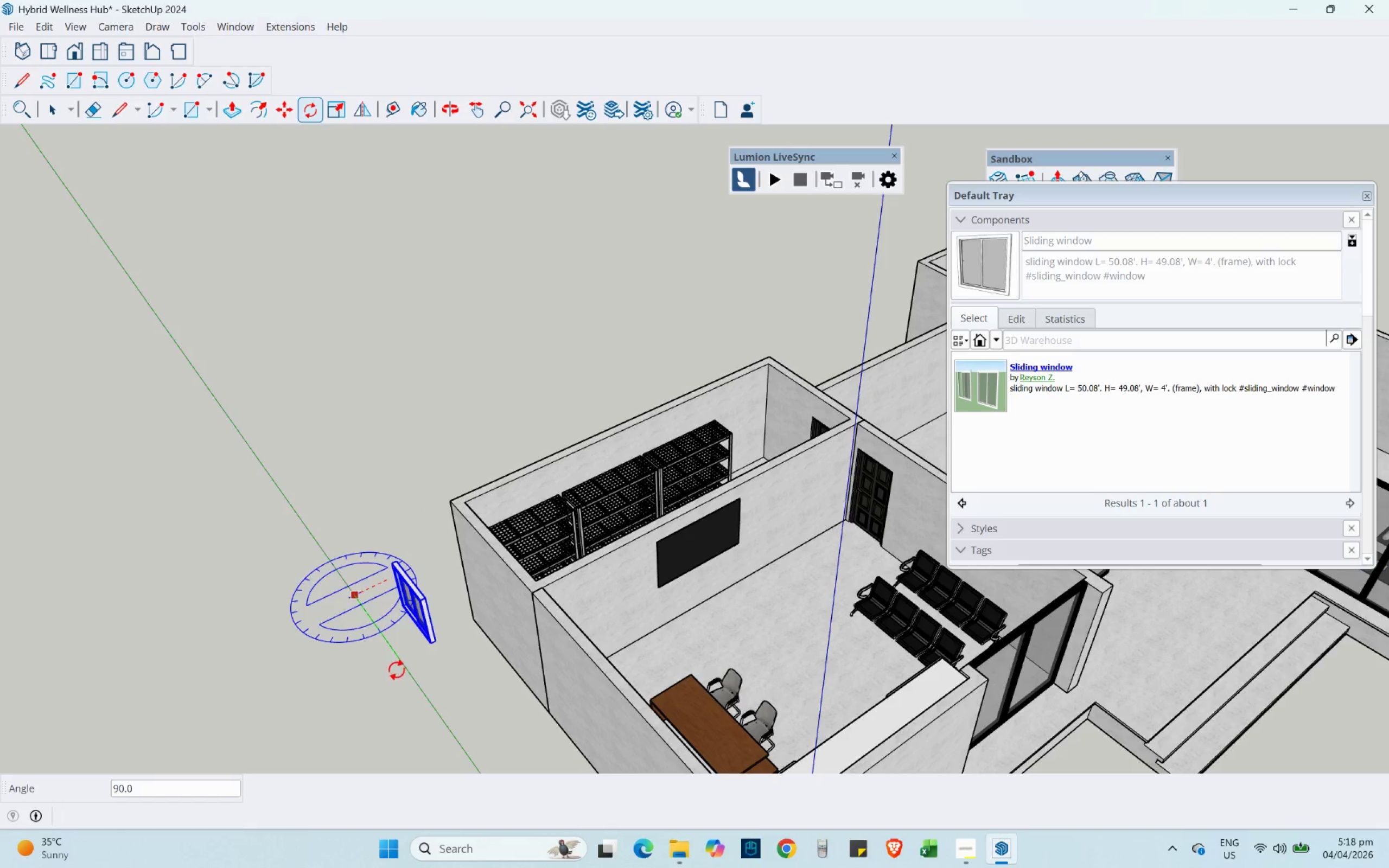 
left_click([397, 670])
 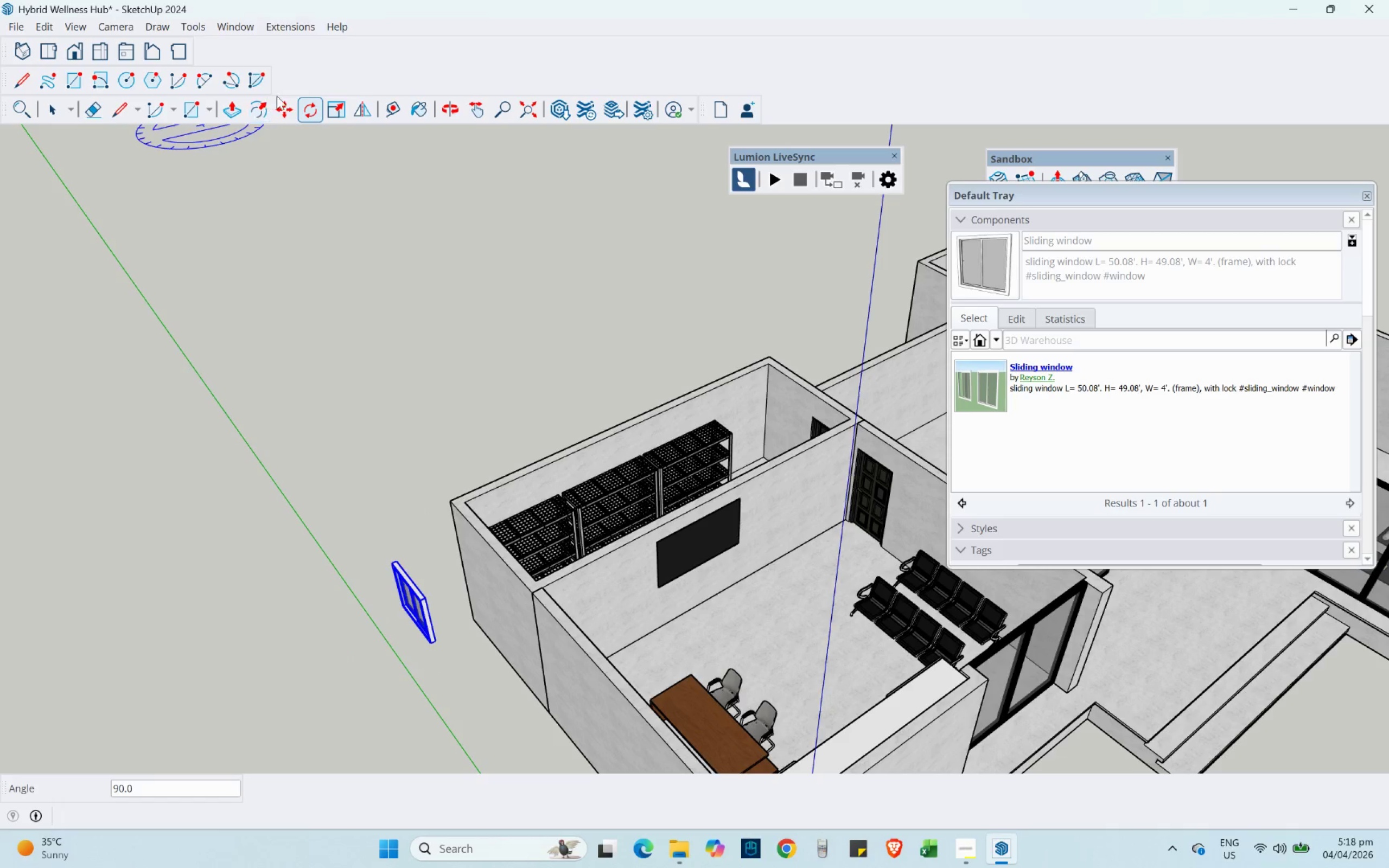 
left_click([278, 98])
 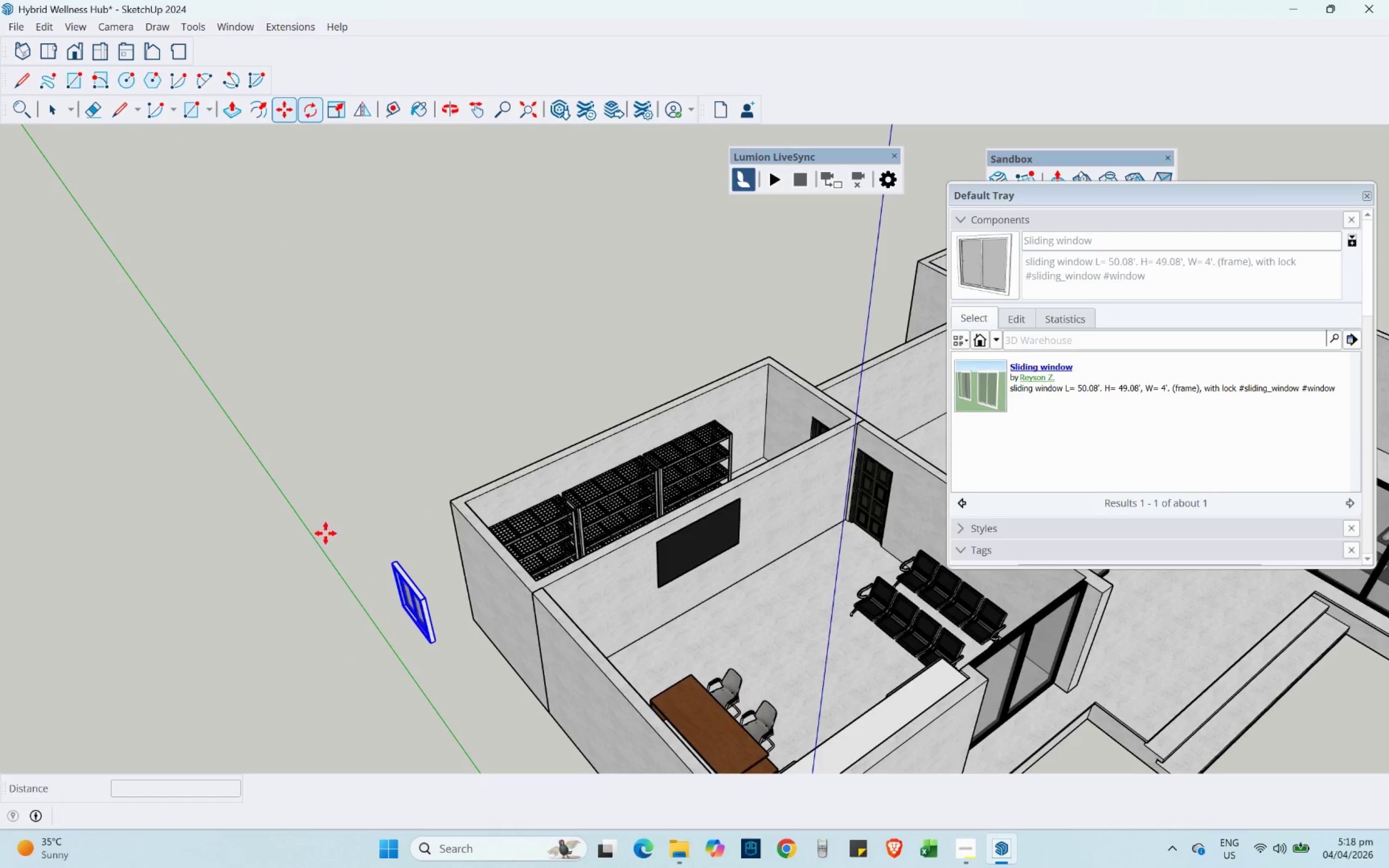 
scroll: coordinate [470, 620], scroll_direction: up, amount: 11.0
 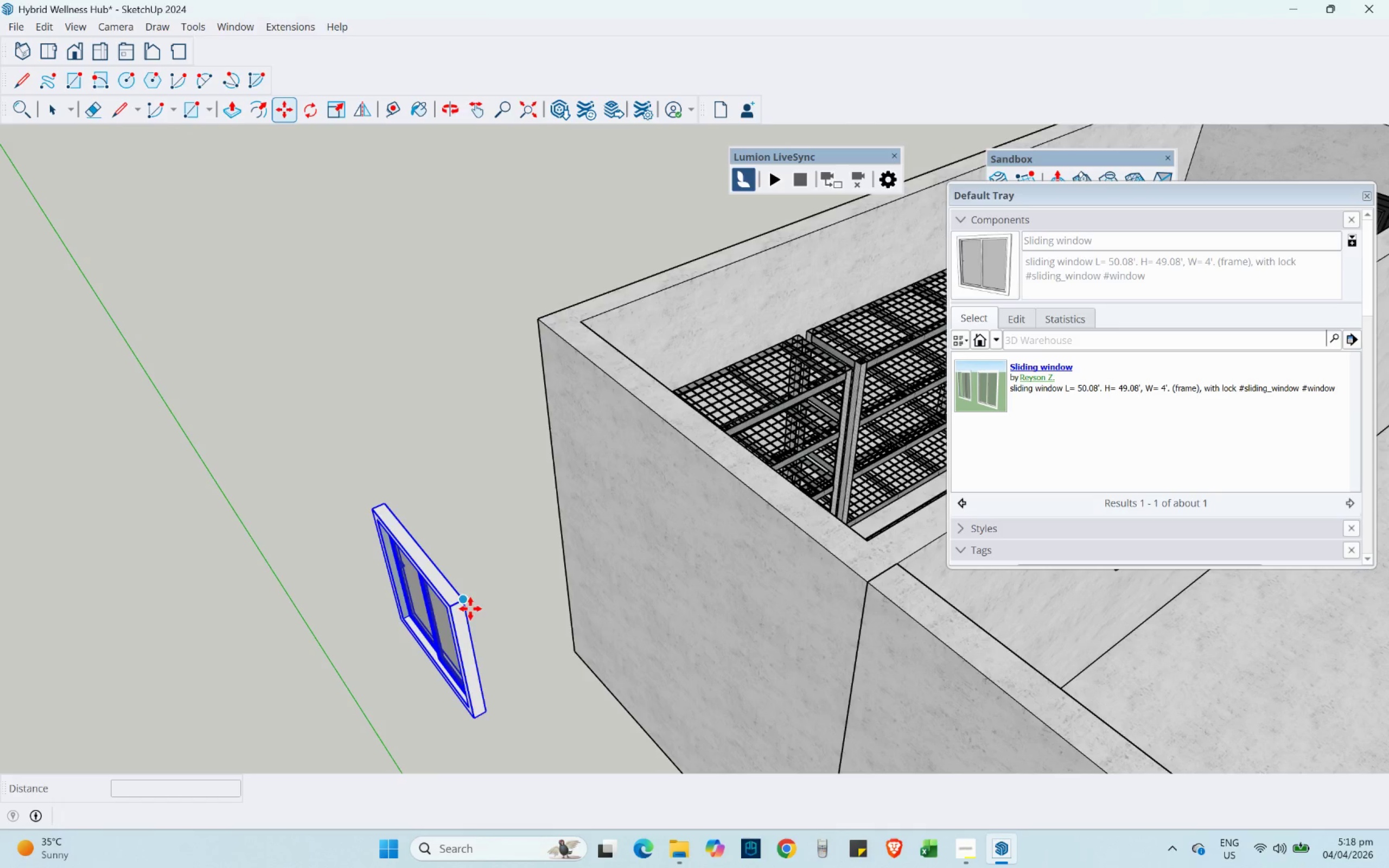 
left_click([468, 606])
 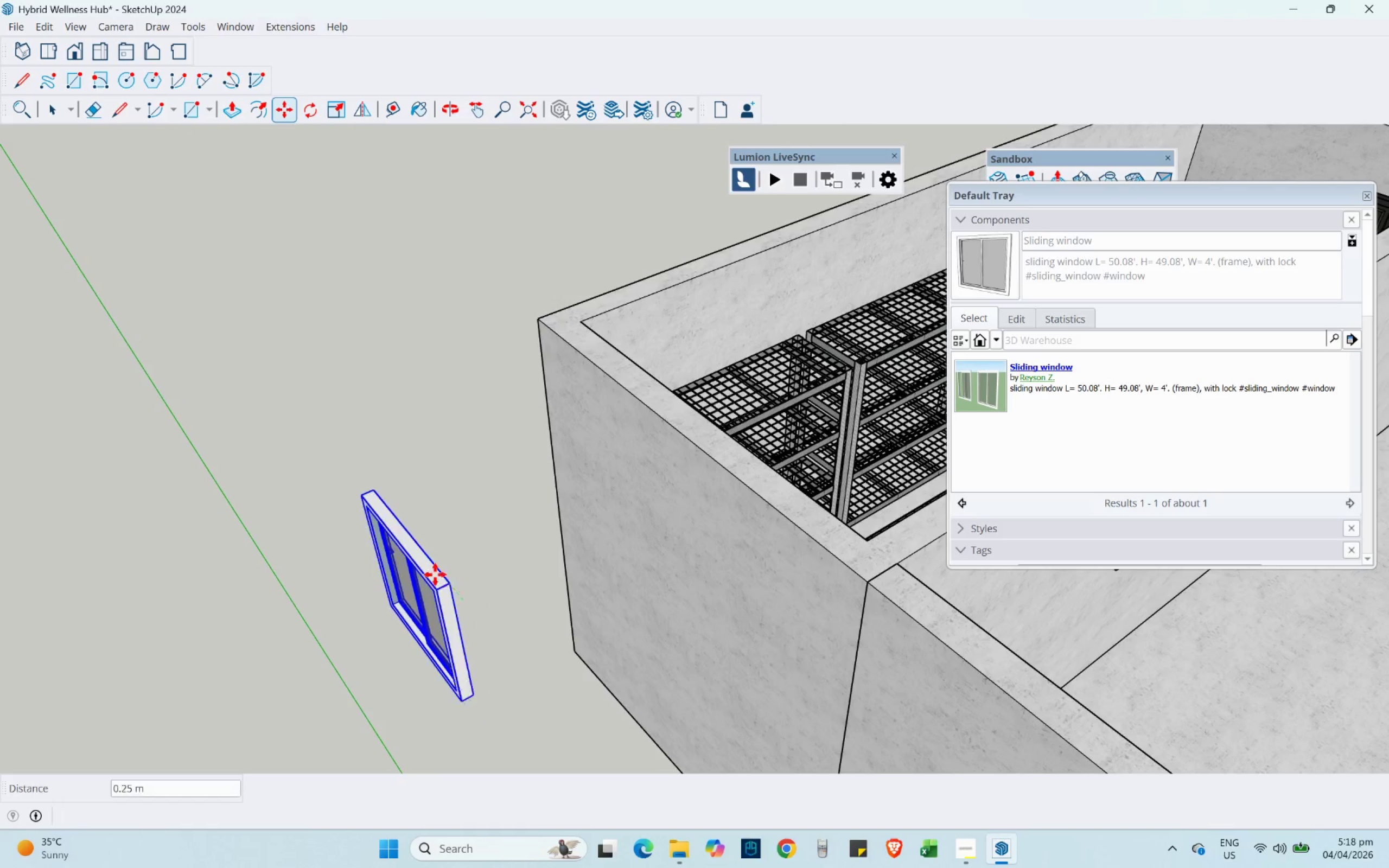 
scroll: coordinate [538, 478], scroll_direction: up, amount: 12.0
 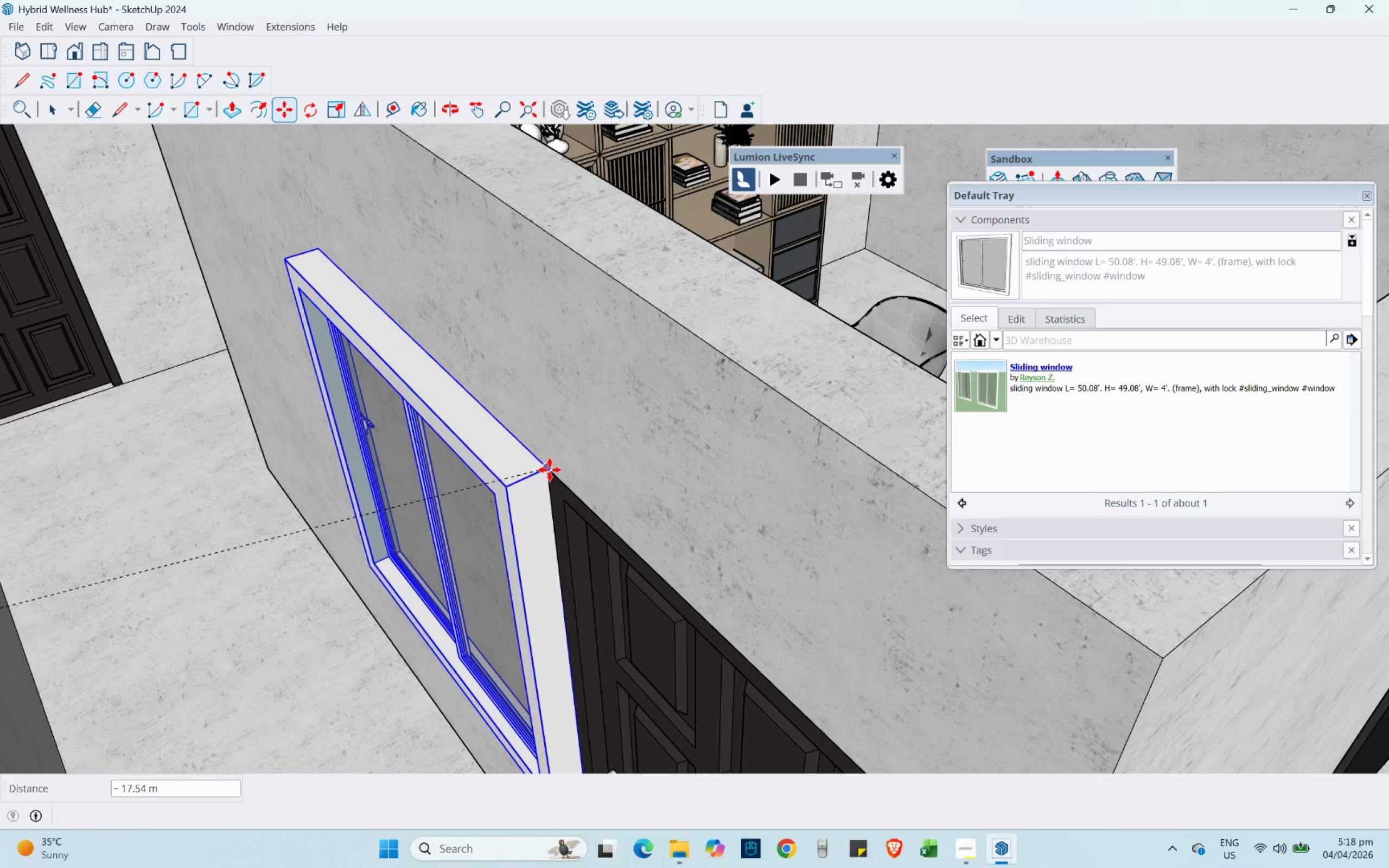 
left_click([550, 470])
 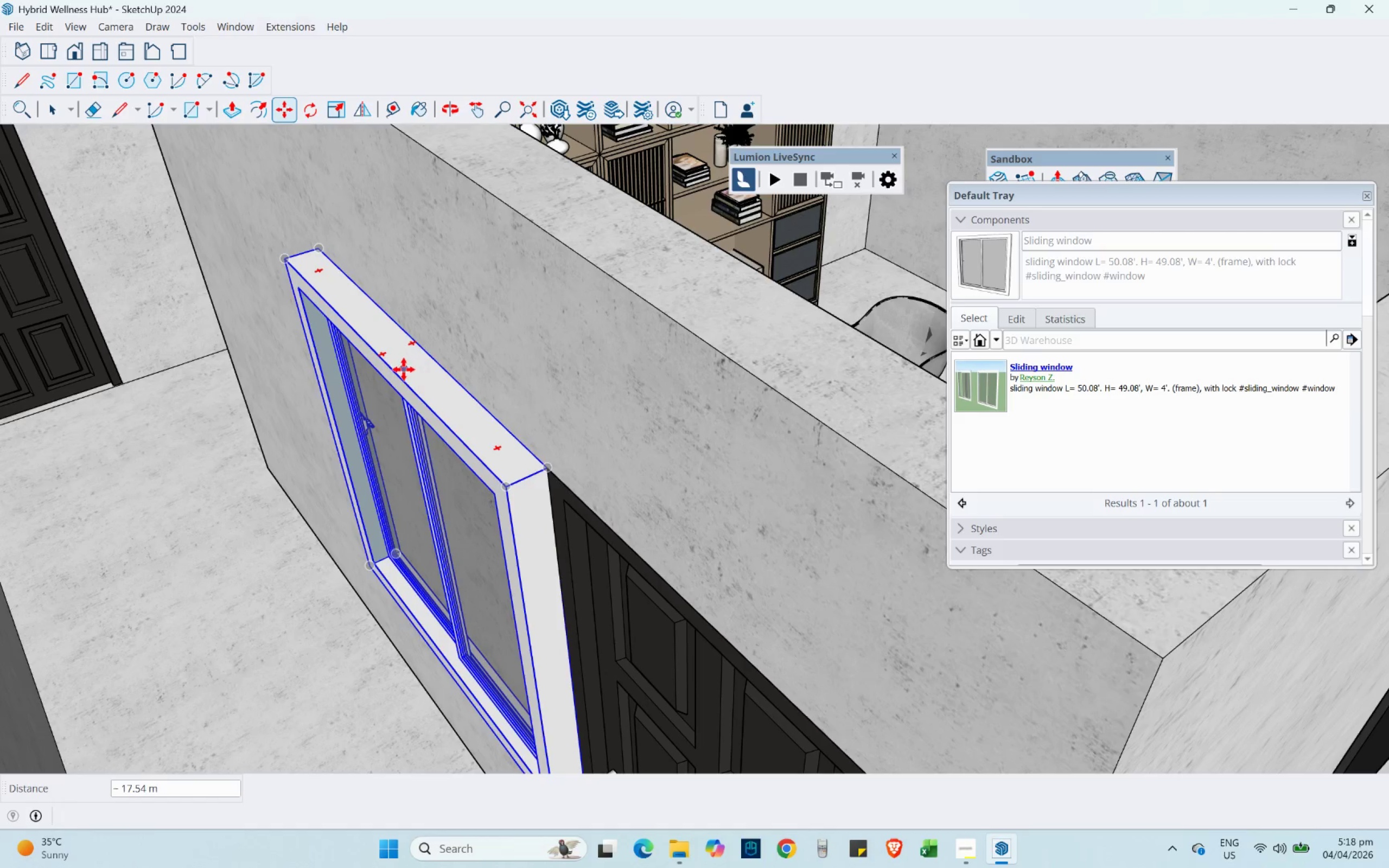 
left_click([381, 363])
 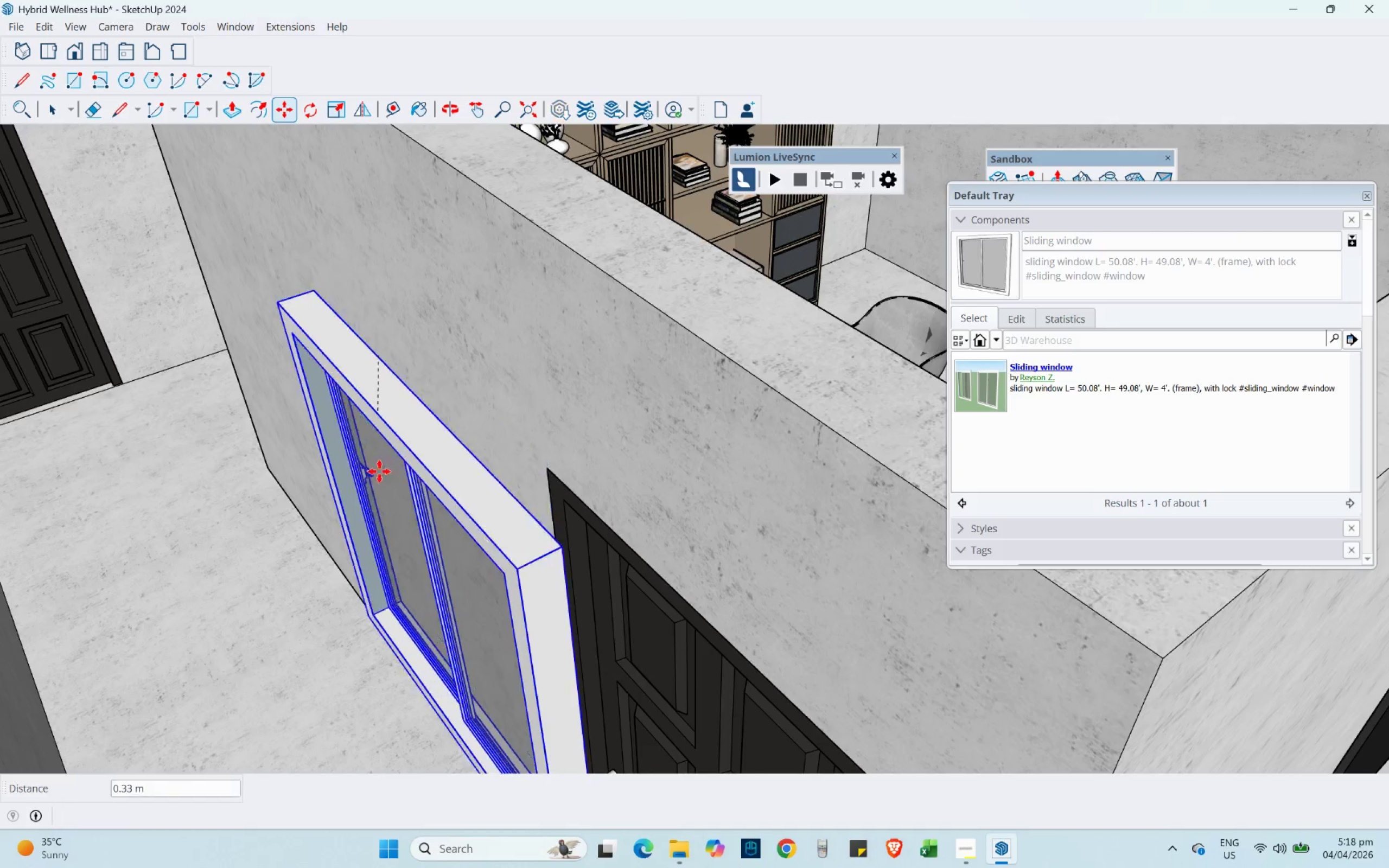 
scroll: coordinate [119, 667], scroll_direction: down, amount: 17.0
 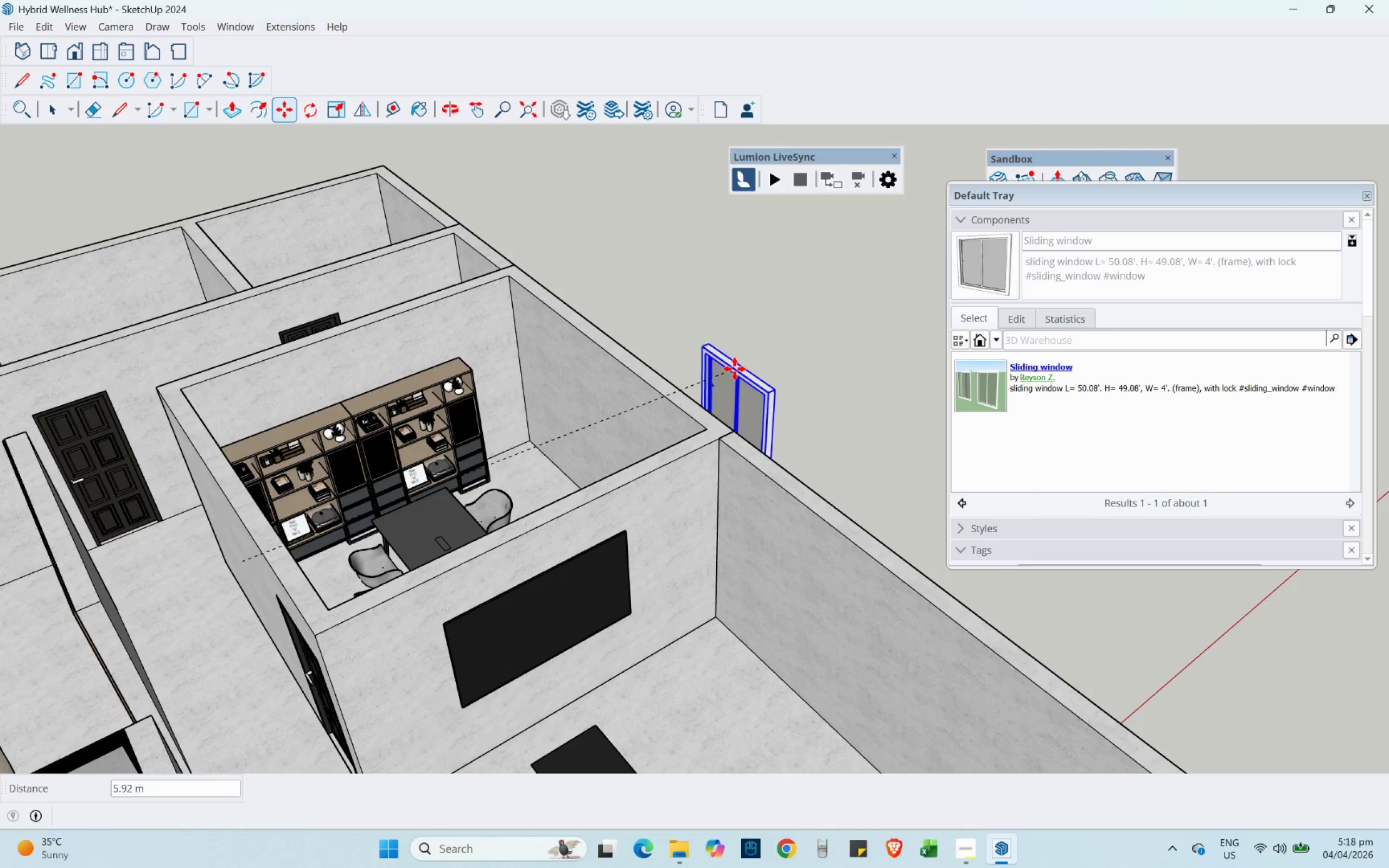 
hold_key(key=ShiftLeft, duration=1.47)
left_click([600, 344])
 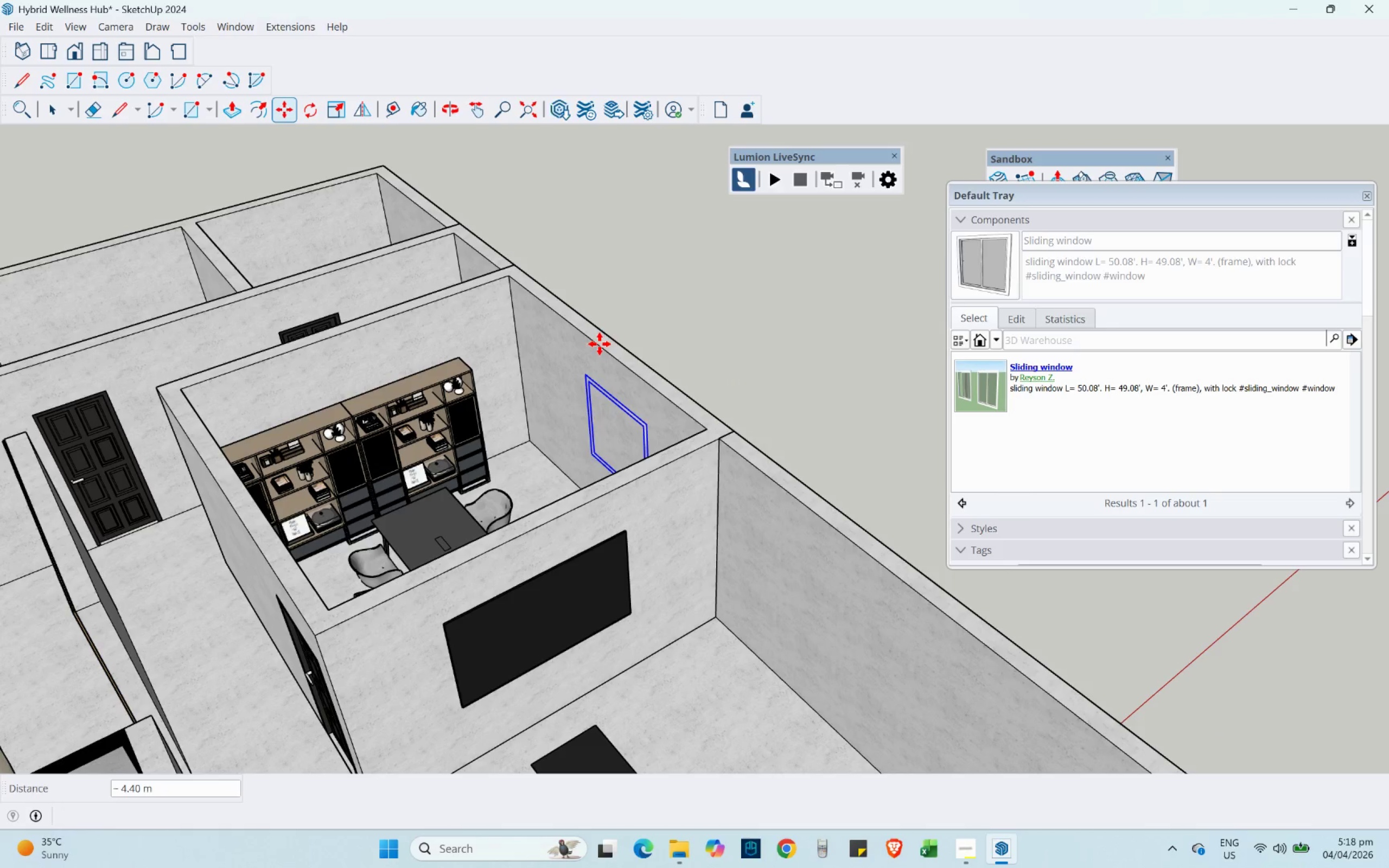 
hold_key(key=ShiftLeft, duration=2.89)
scroll: coordinate [523, 468], scroll_direction: up, amount: 4.0
 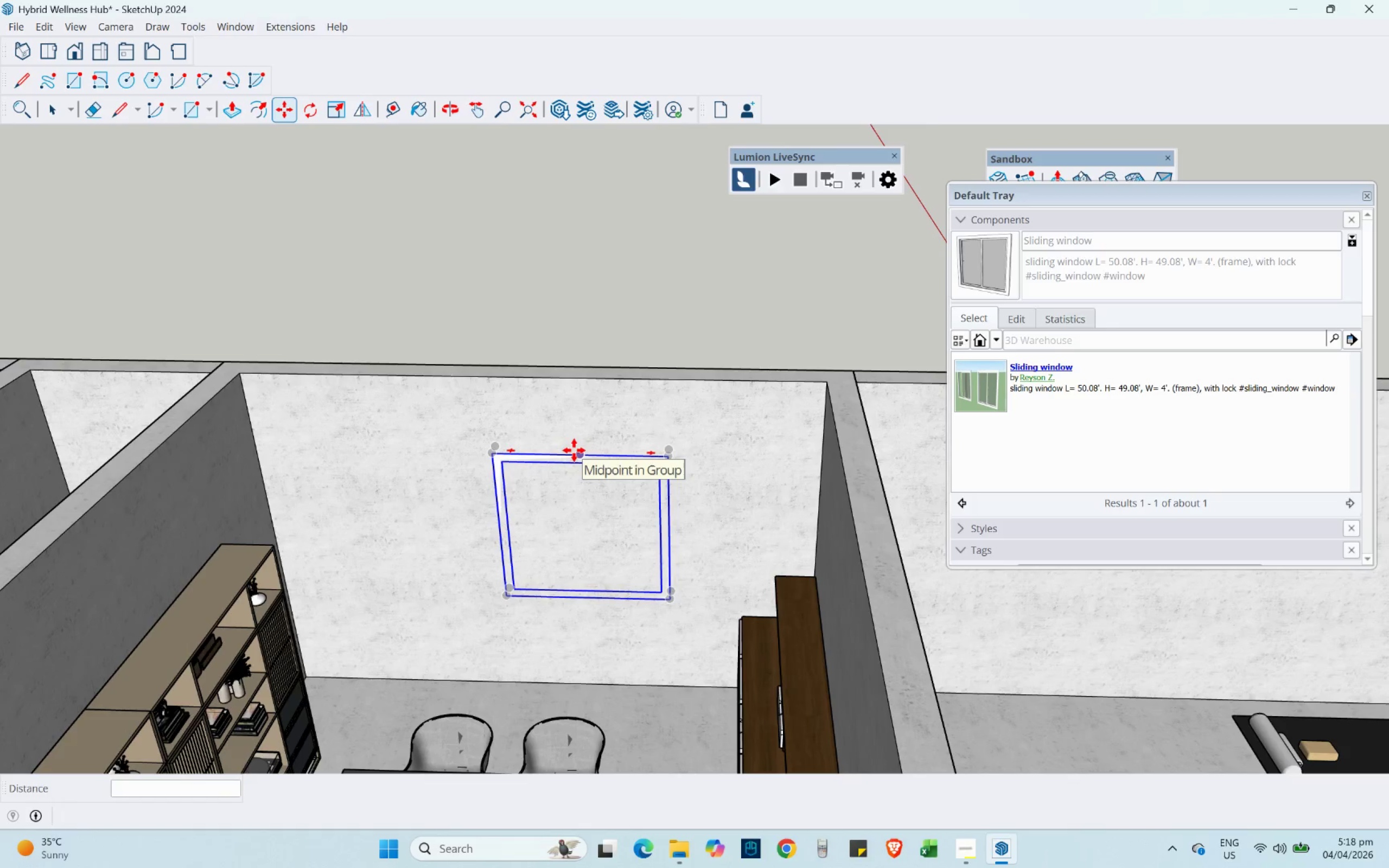 
left_click([574, 450])
 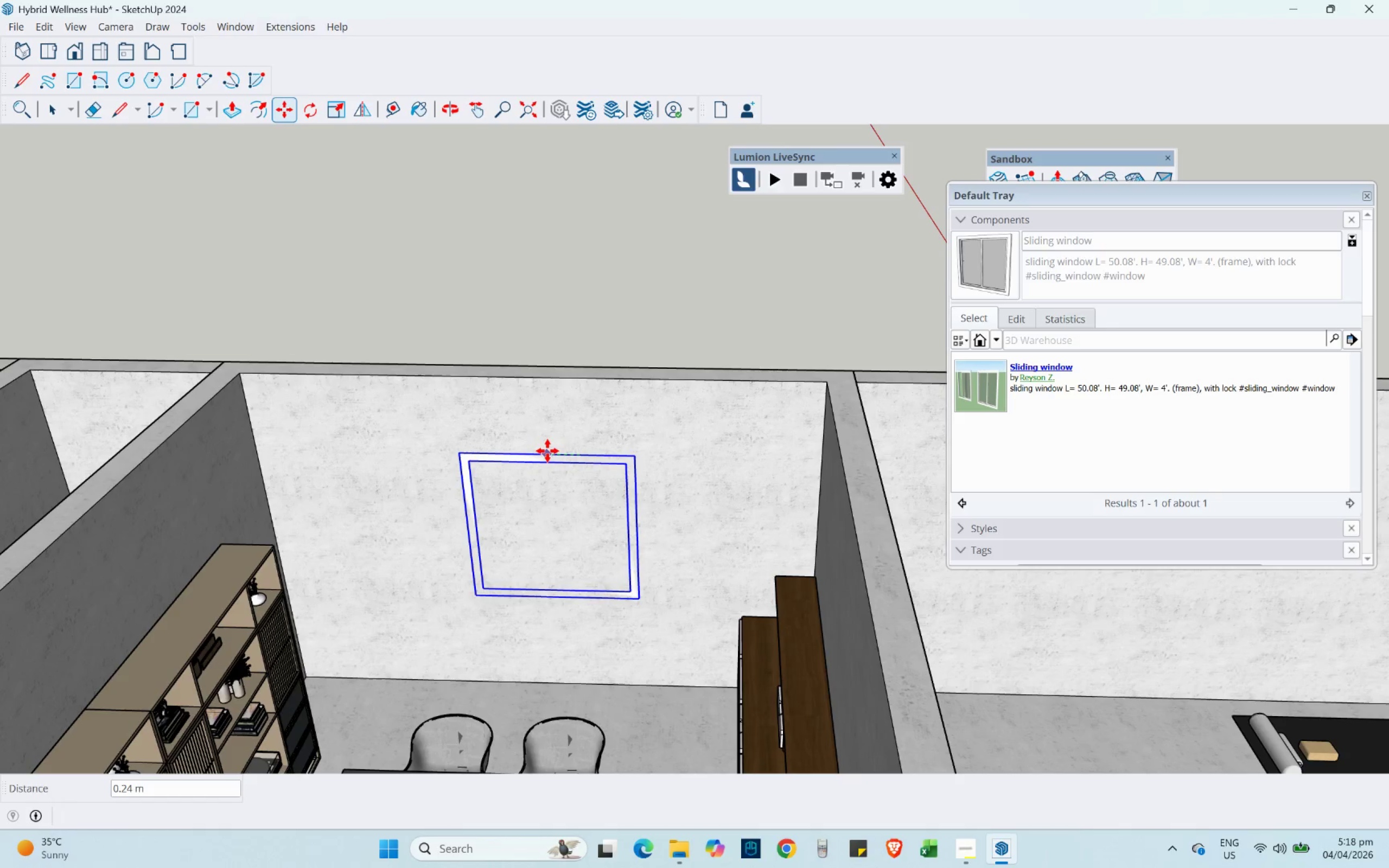 
hold_key(key=ShiftLeft, duration=1.5)
 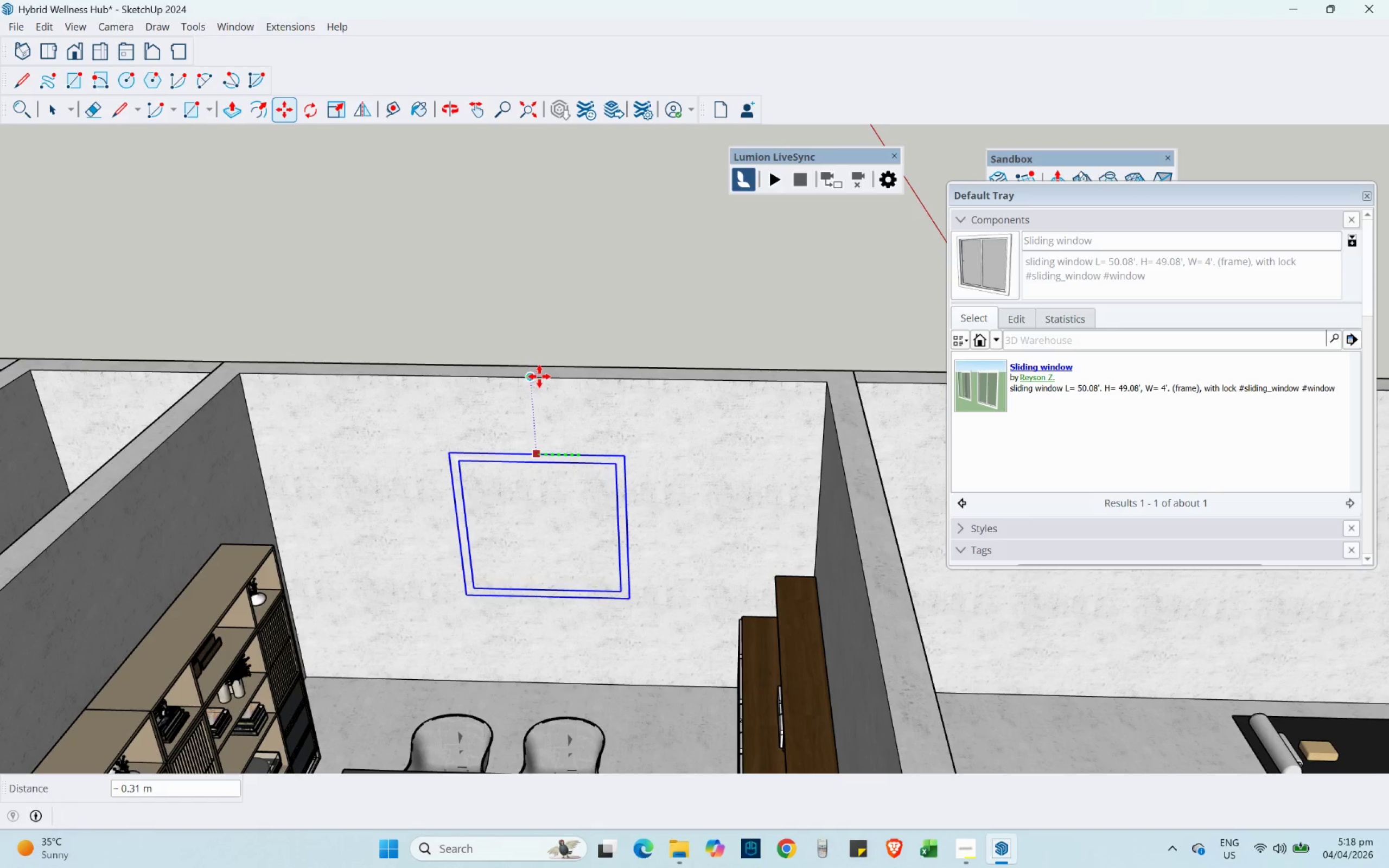 
hold_key(key=ShiftLeft, duration=0.95)
left_click([539, 376])
 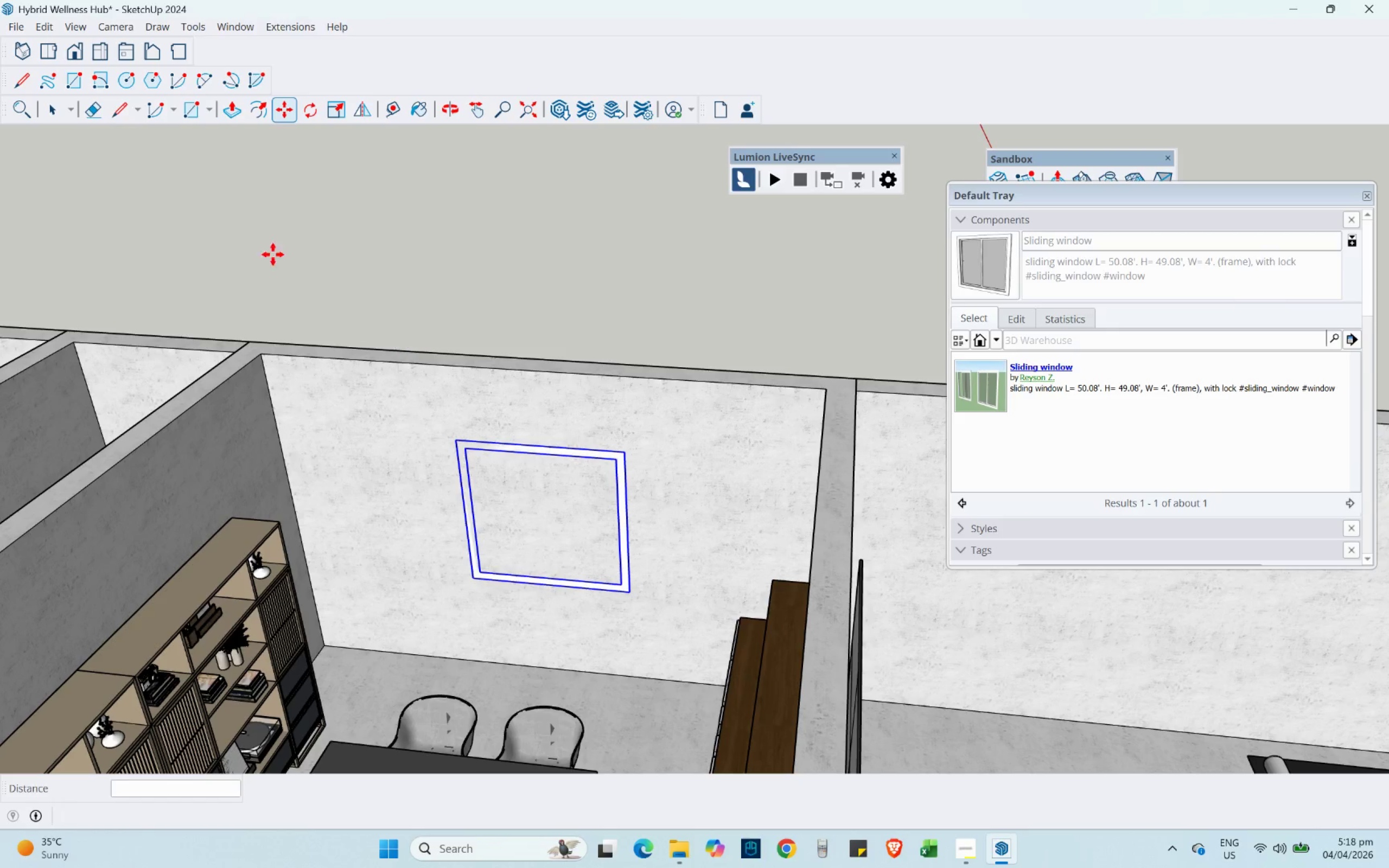 
left_click([58, 113])
 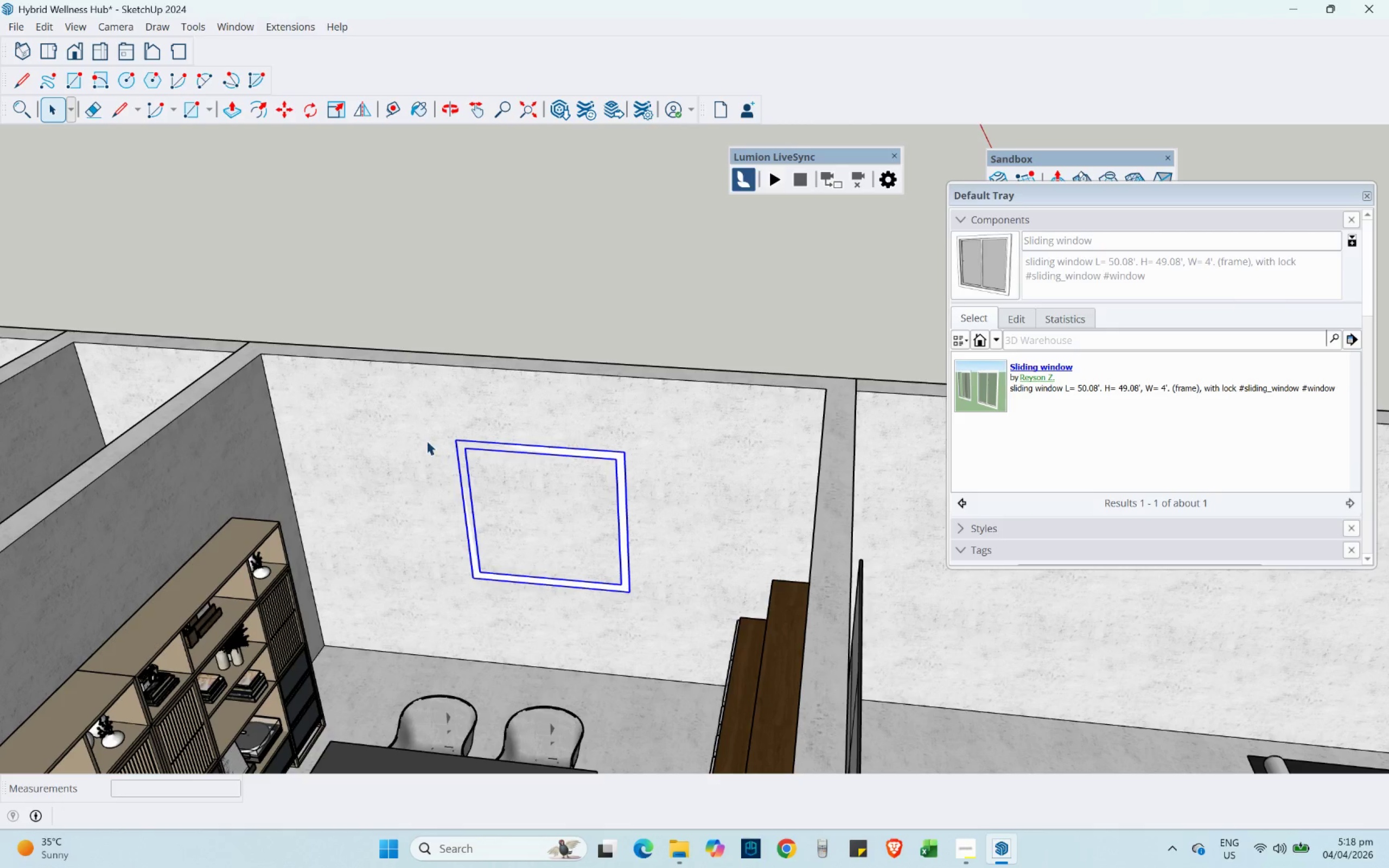 
double_click([422, 437])
 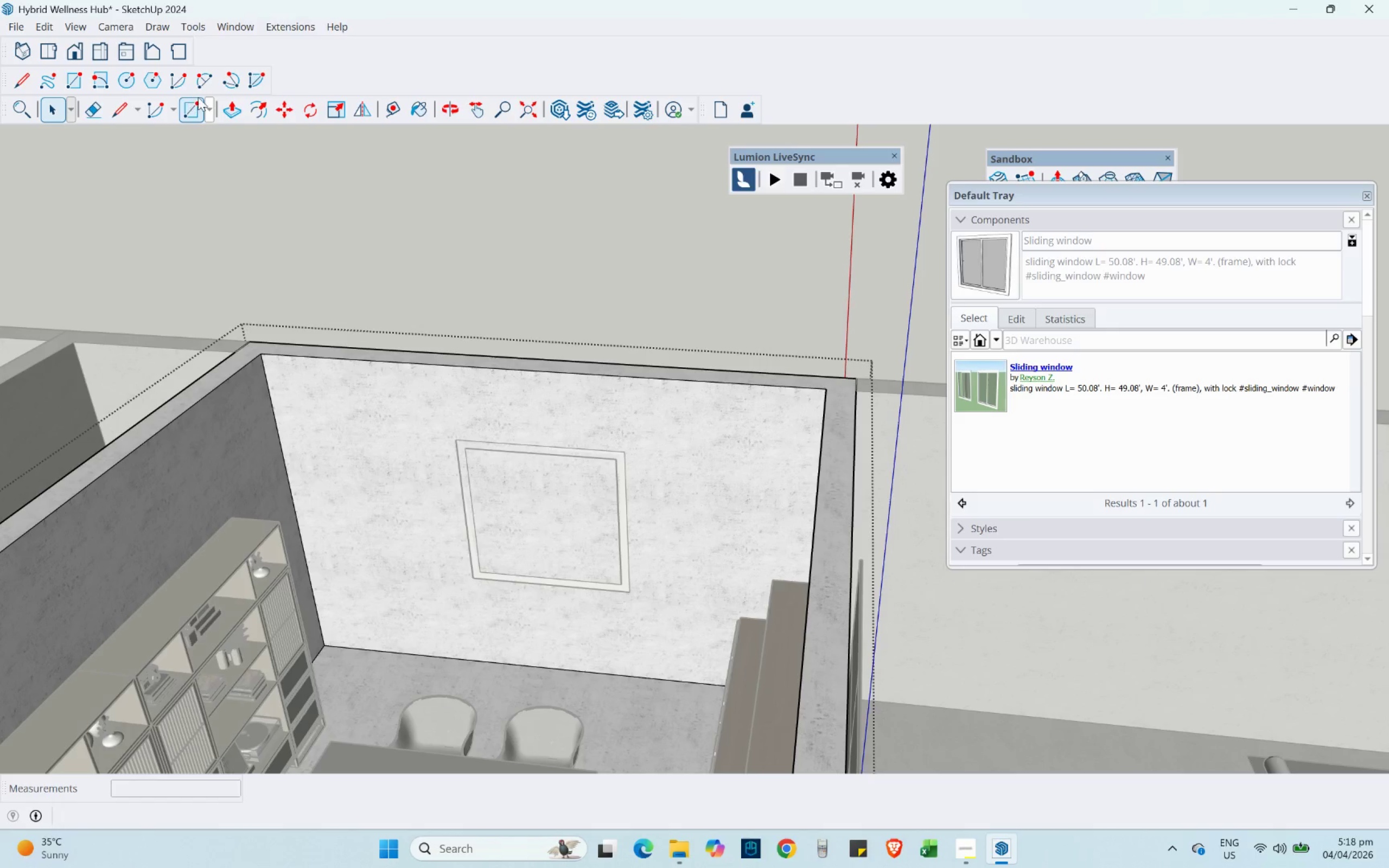 
scroll: coordinate [442, 454], scroll_direction: up, amount: 4.0
 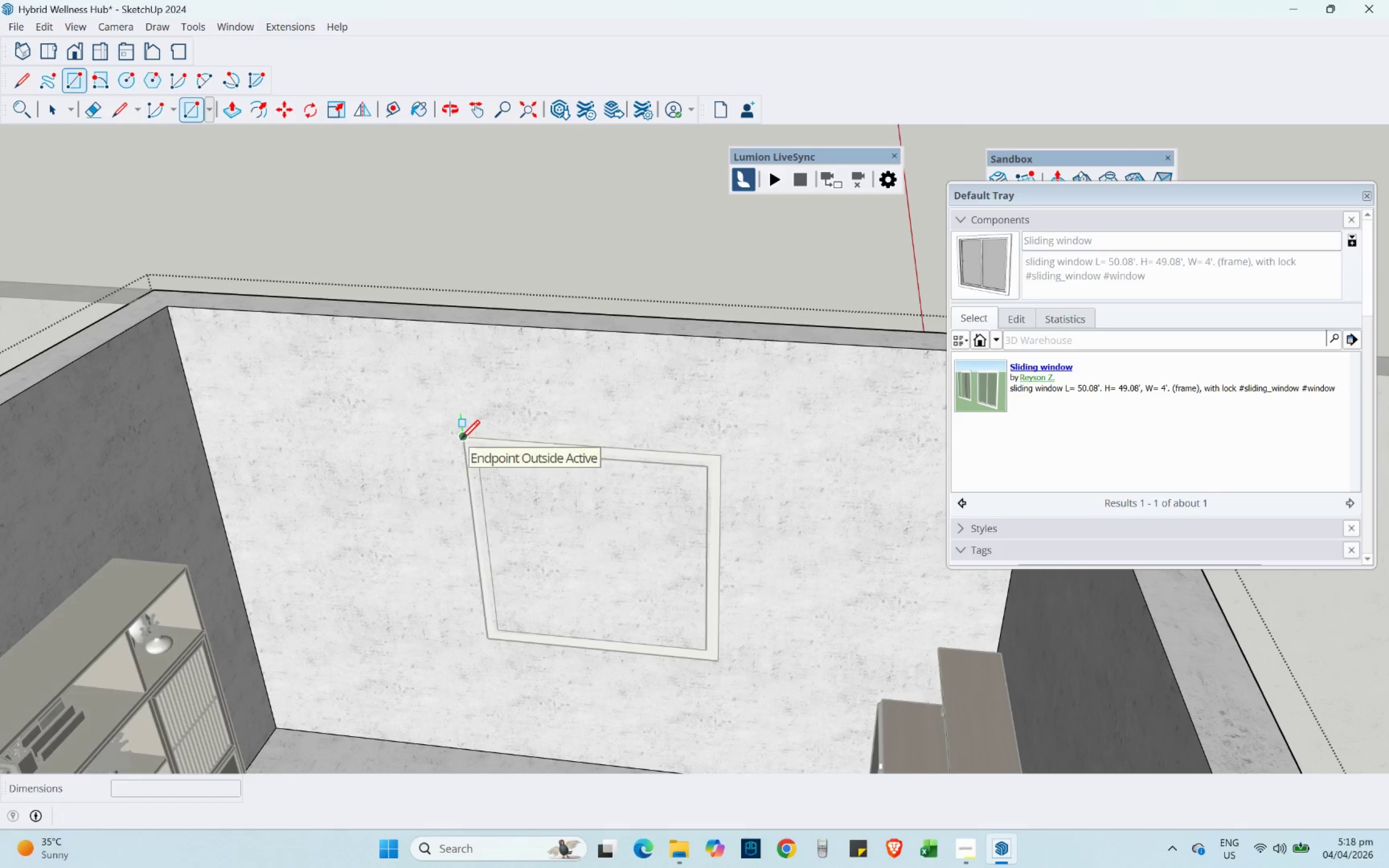 
left_click([461, 439])
 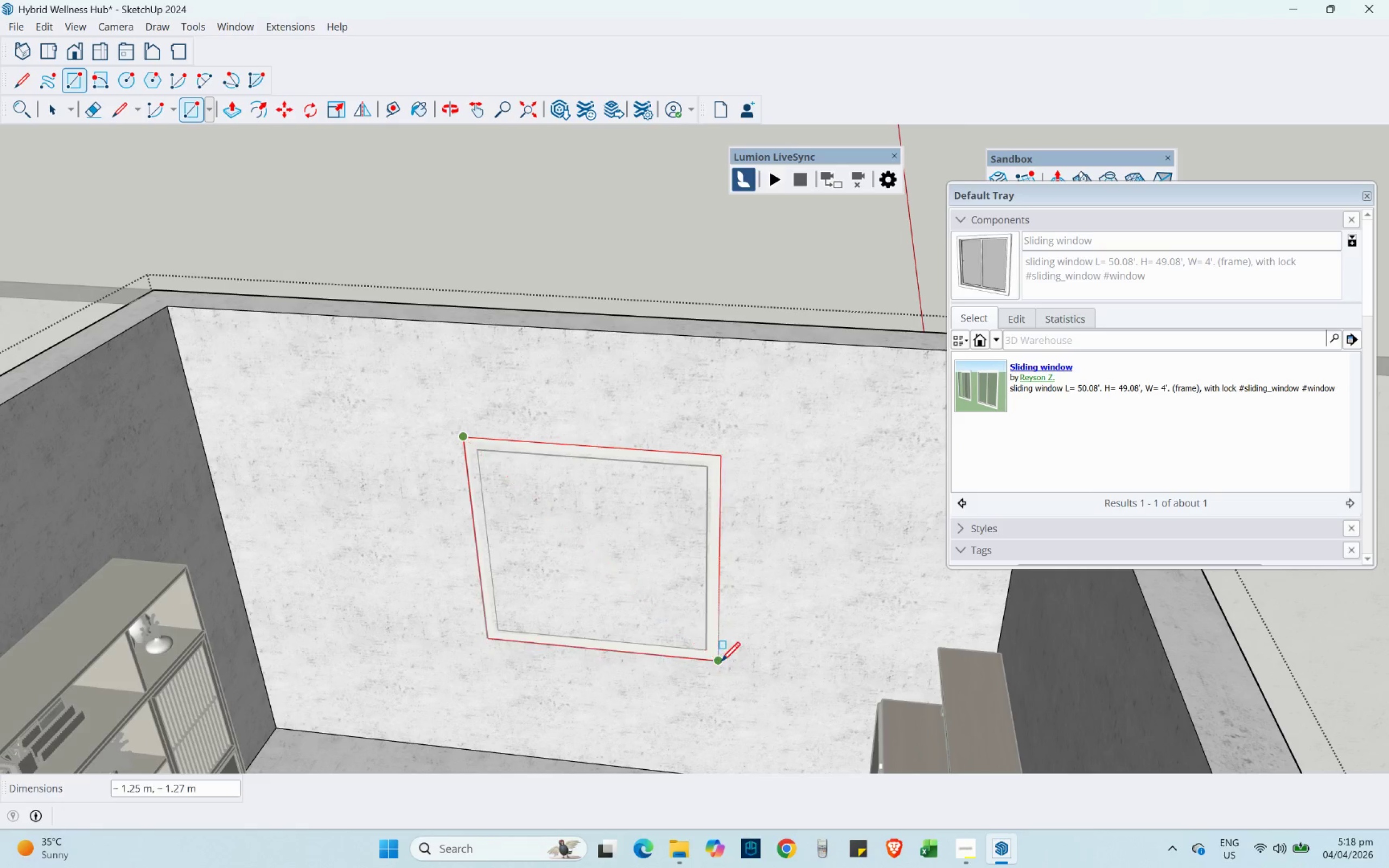 
left_click([721, 661])
 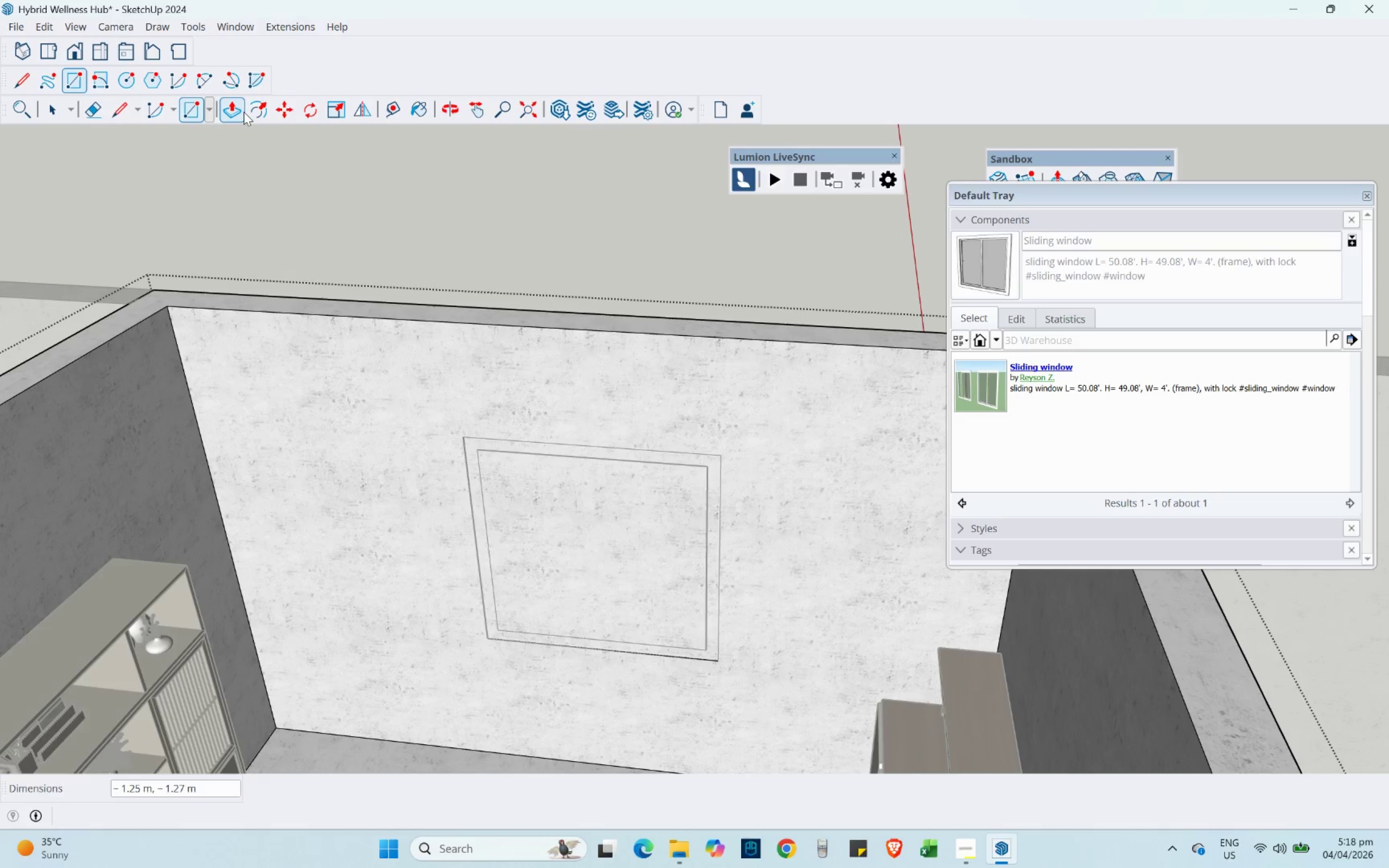 
left_click([235, 110])
 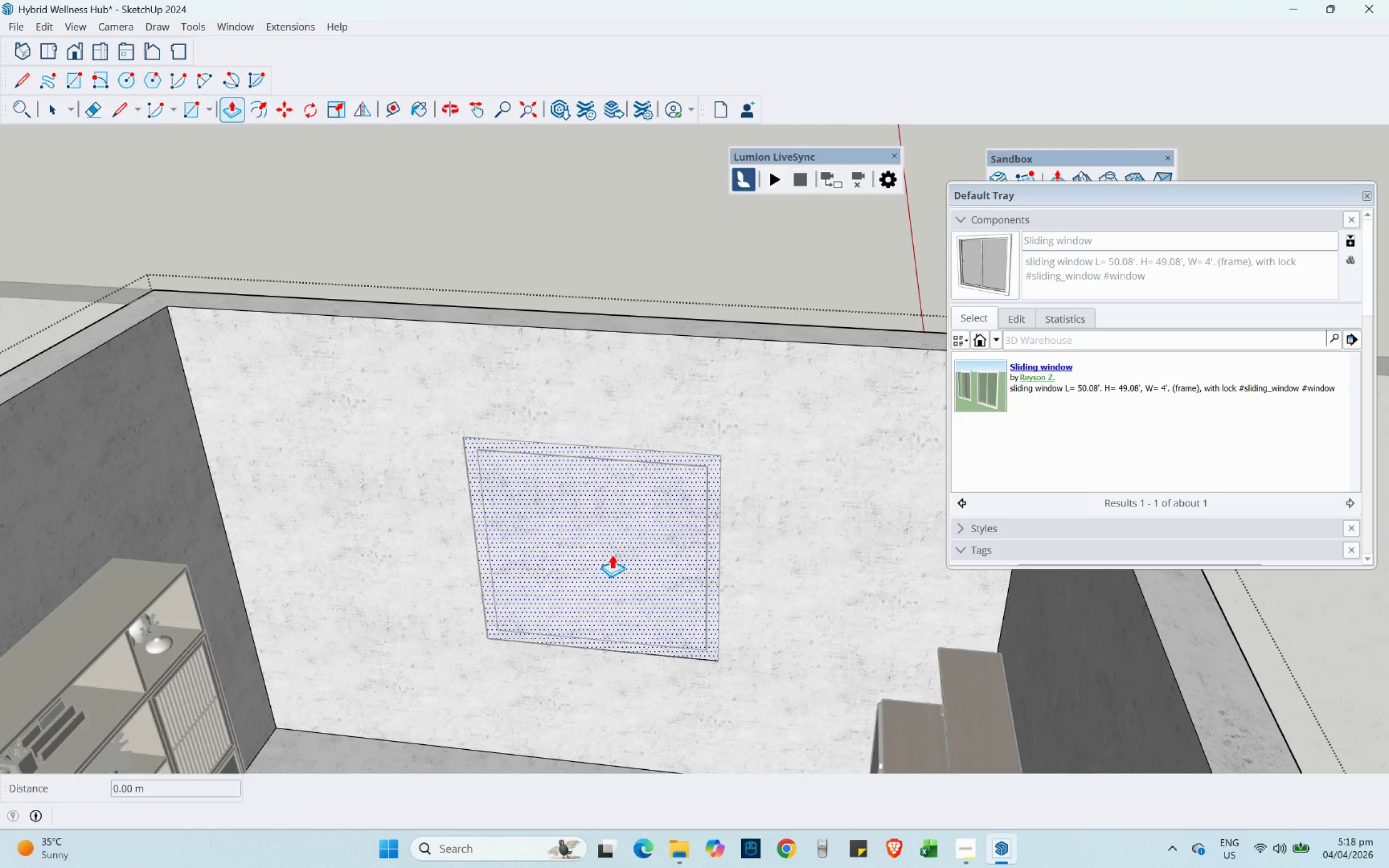 
left_click_drag(start_coordinate=[609, 550], to_coordinate=[692, 320])
 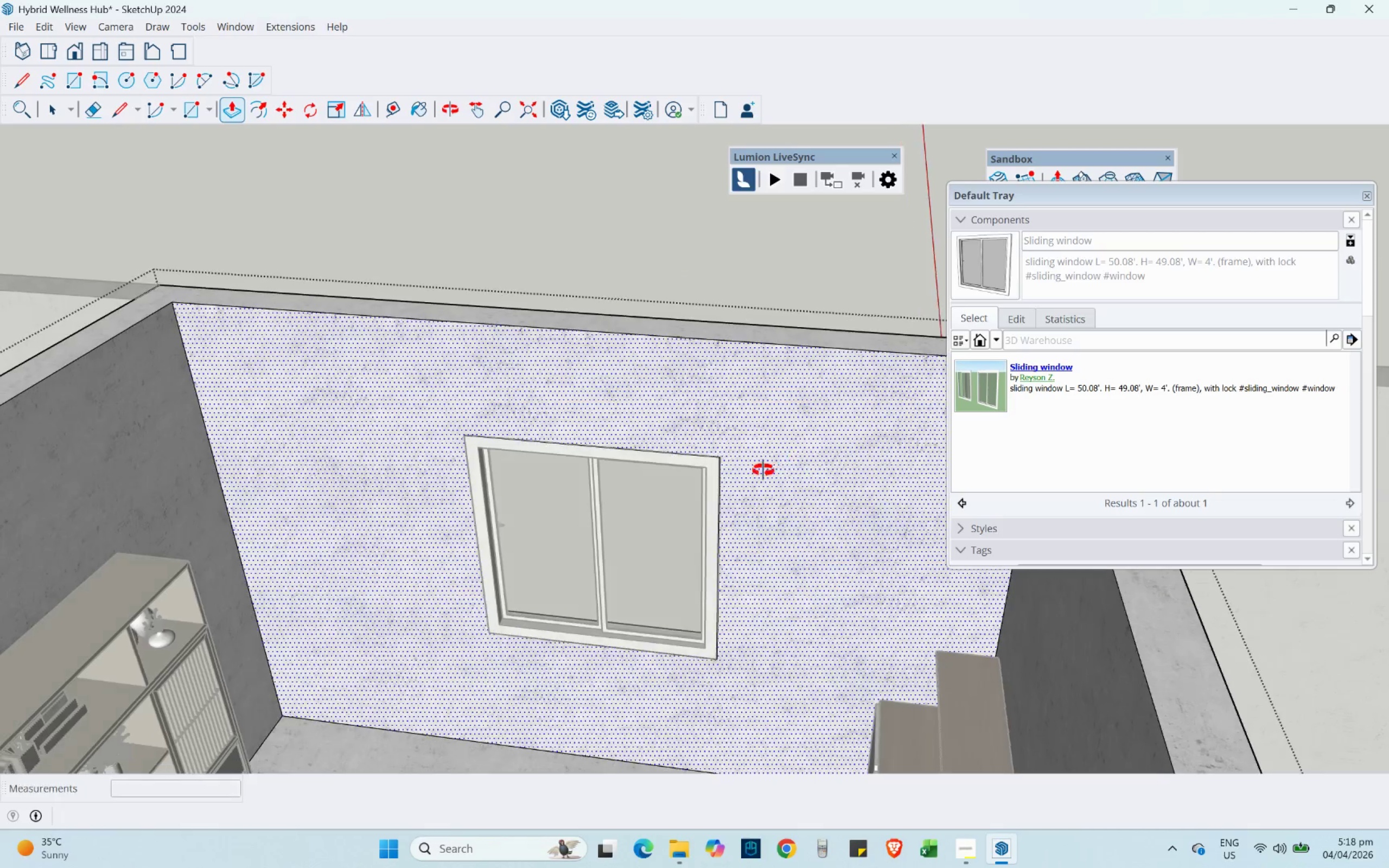 
scroll: coordinate [269, 501], scroll_direction: up, amount: 1.0
 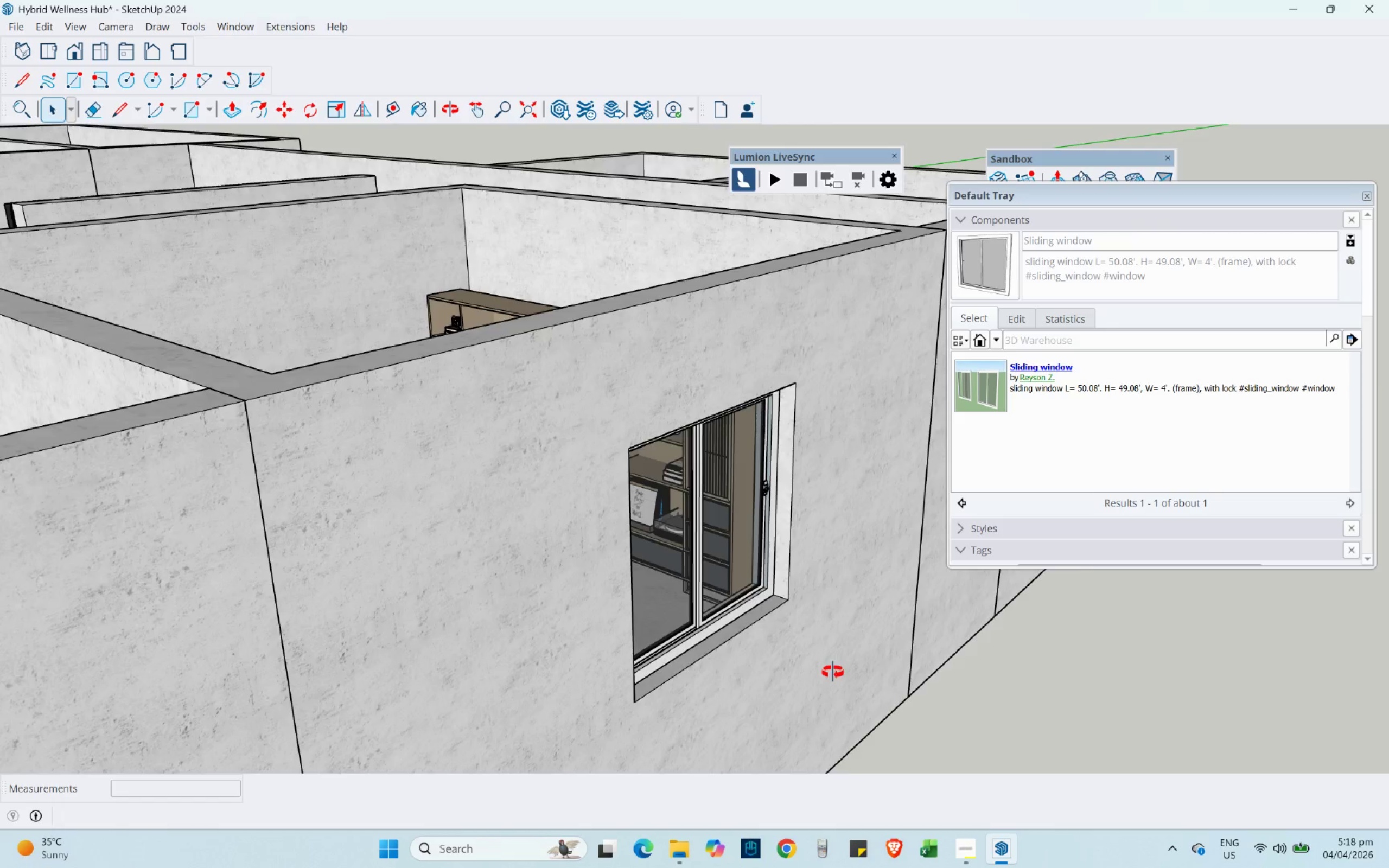 
left_click([610, 592])
 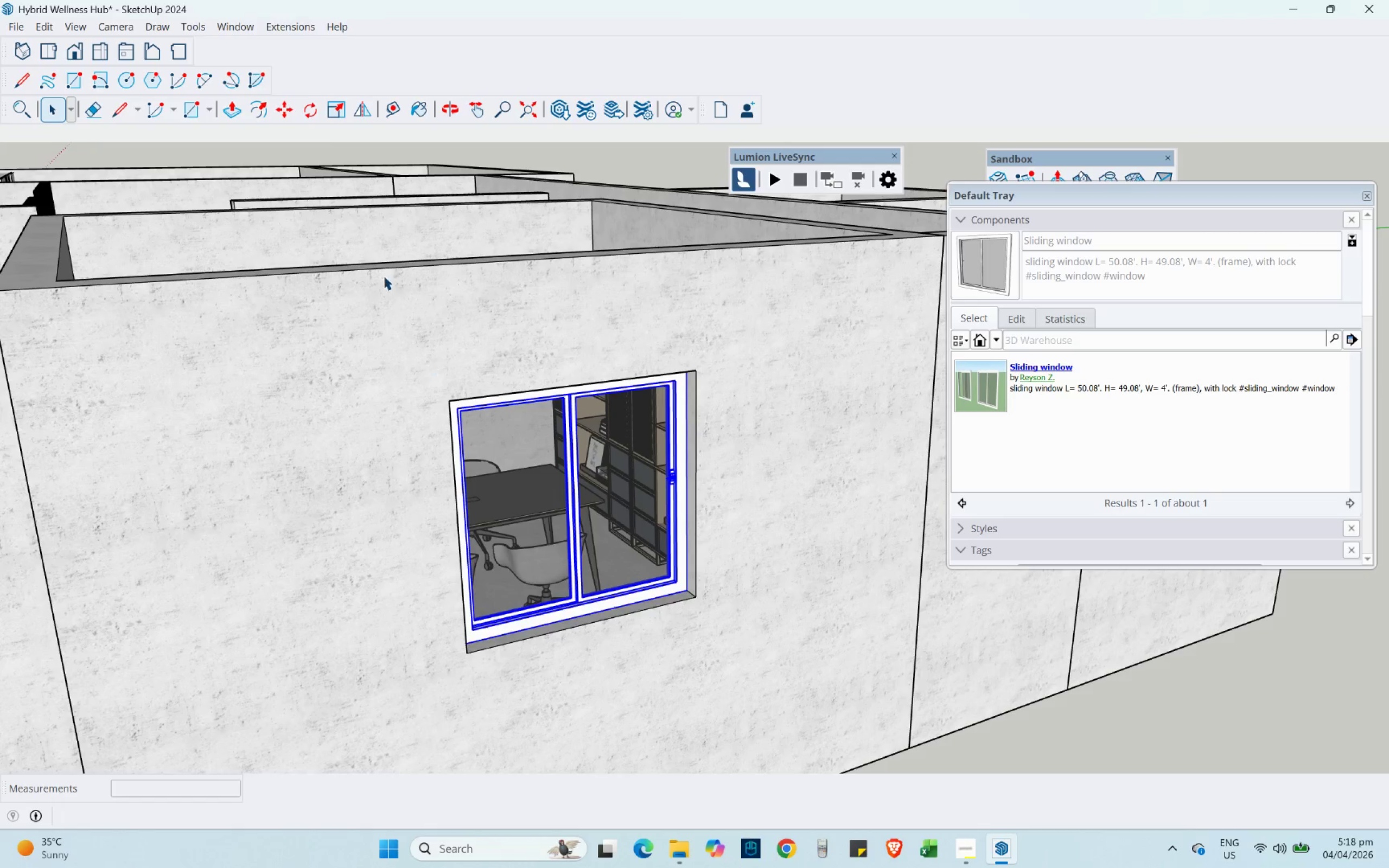 
scroll: coordinate [294, 175], scroll_direction: up, amount: 4.0
 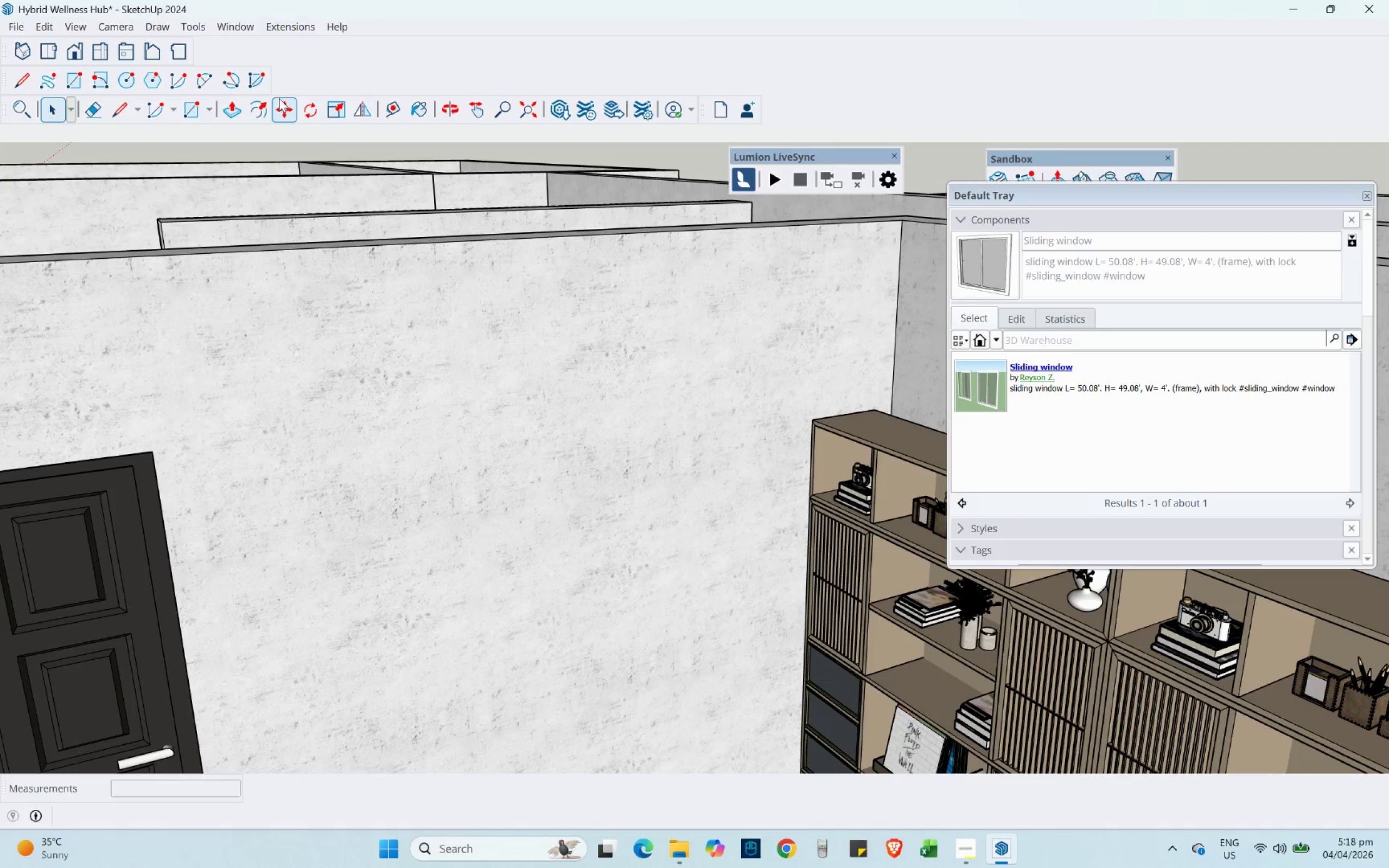 
left_click([279, 98])
 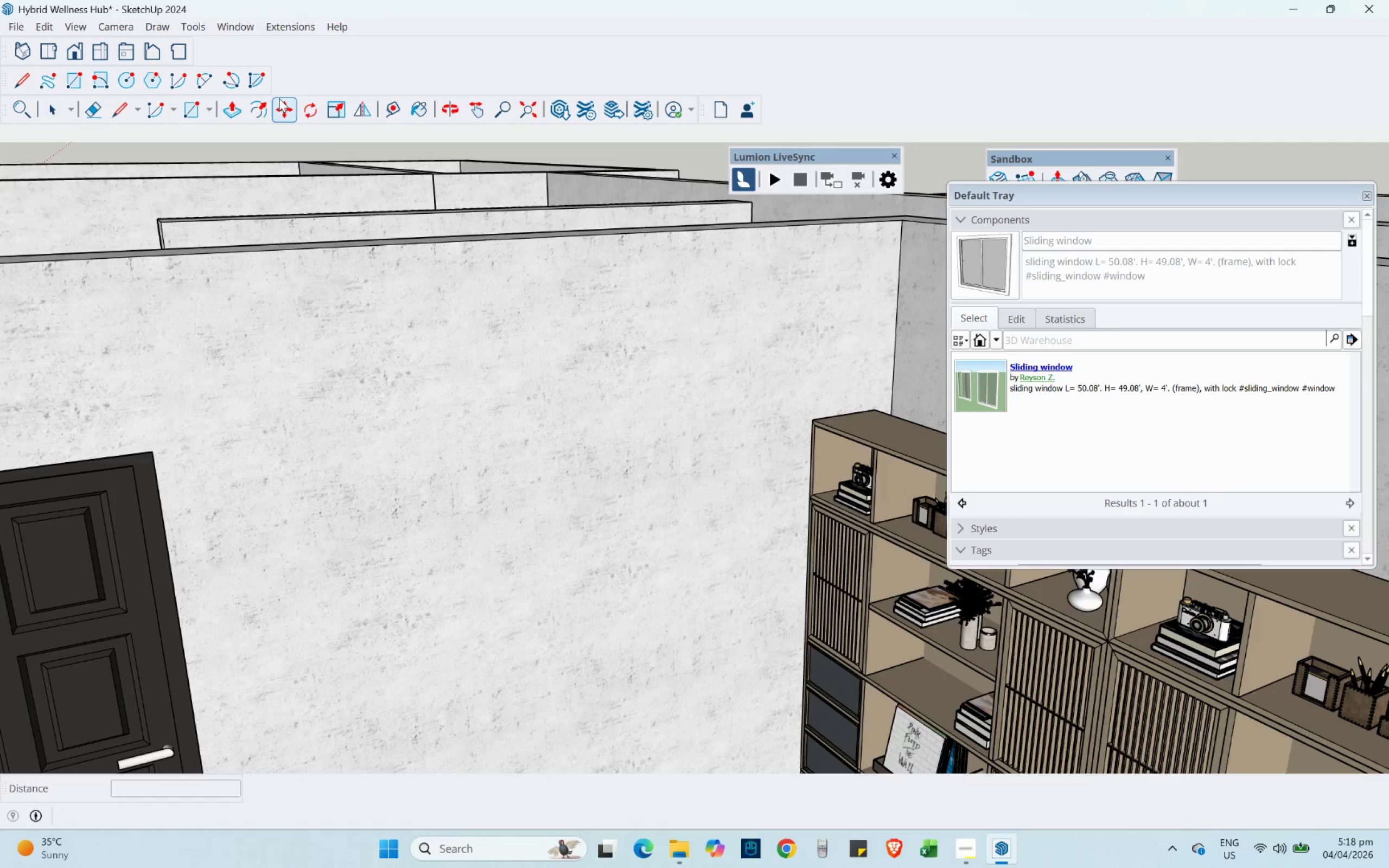 
scroll: coordinate [848, 694], scroll_direction: down, amount: 5.0
 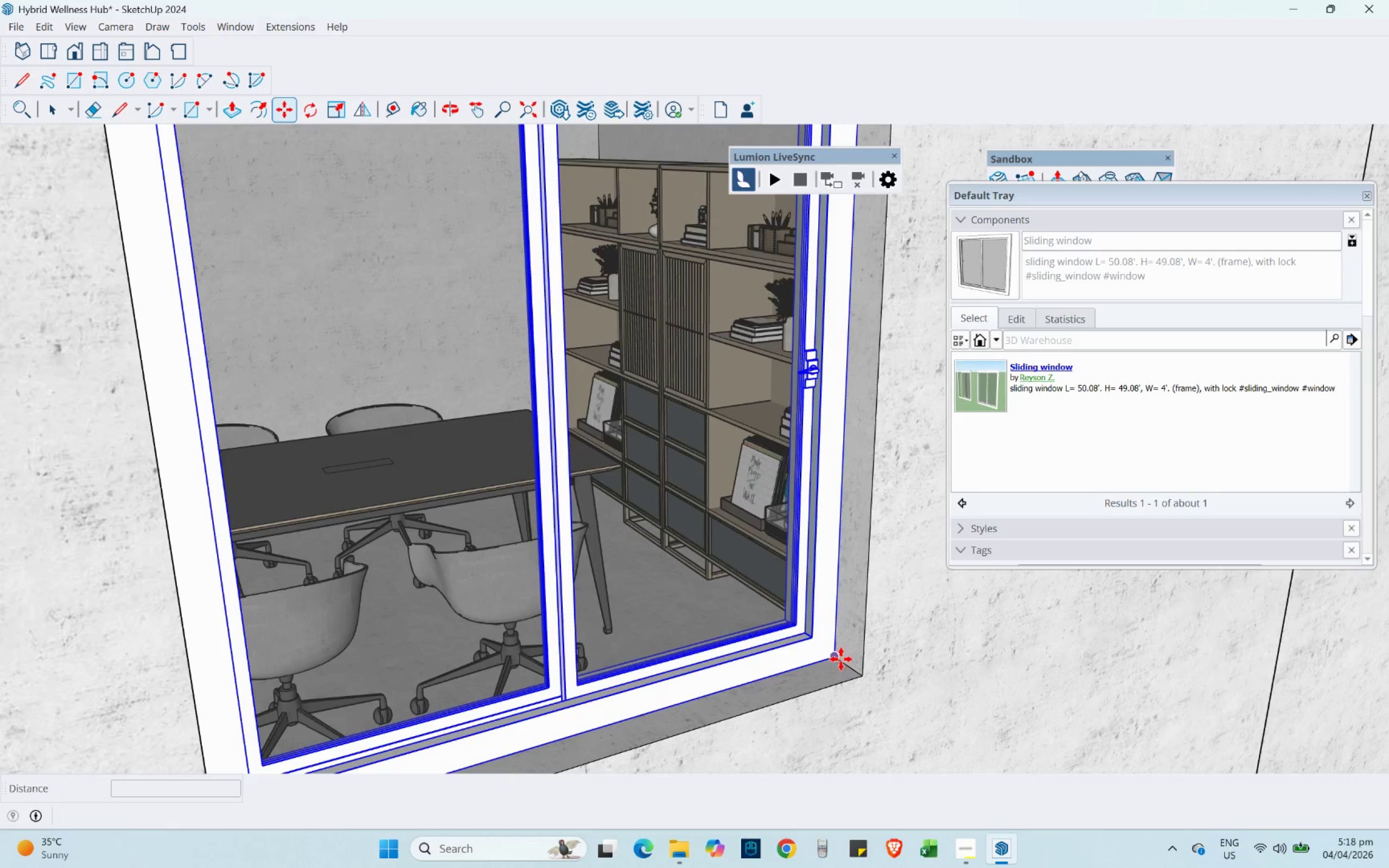 
left_click([841, 659])
 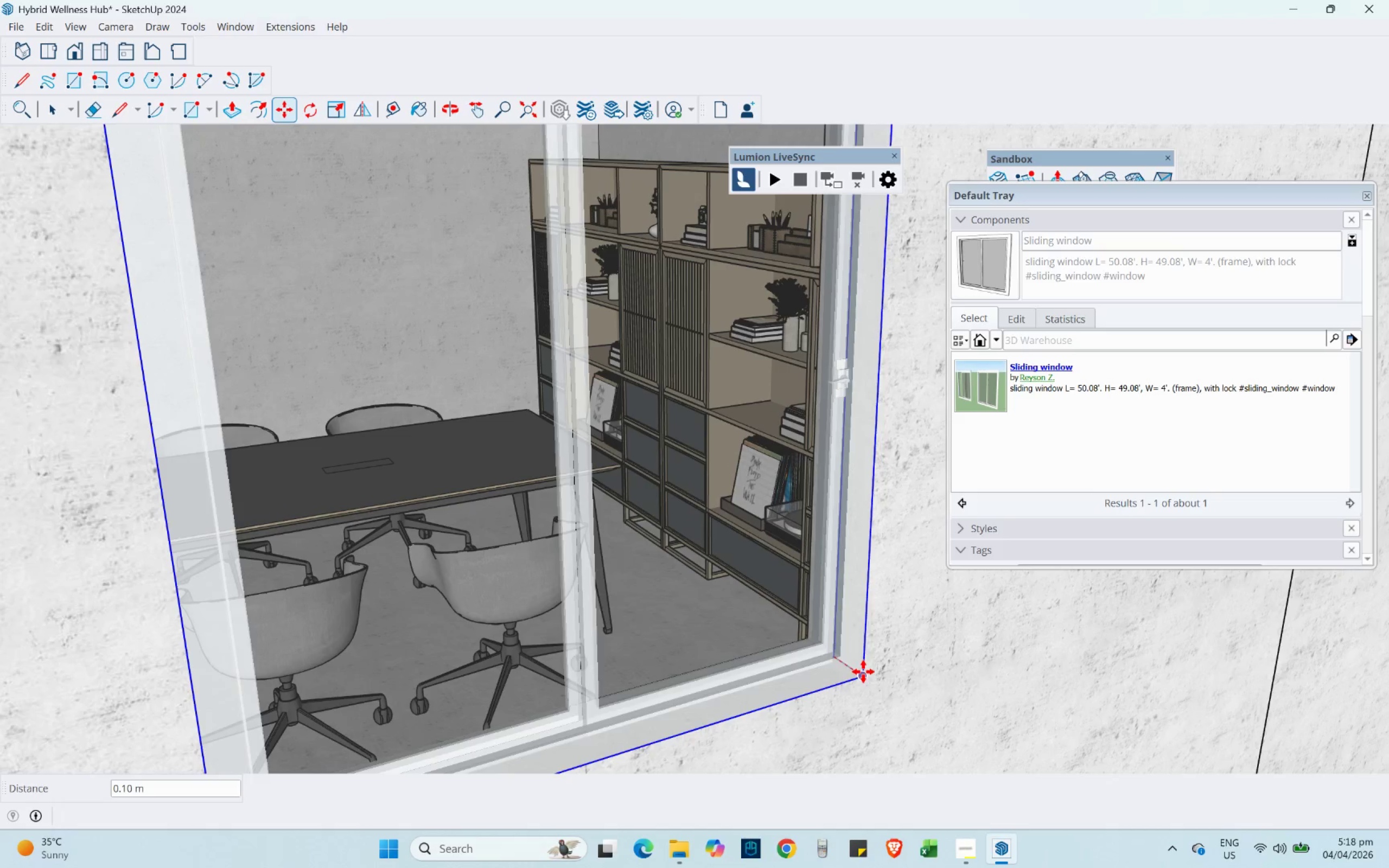 
left_click([863, 672])
 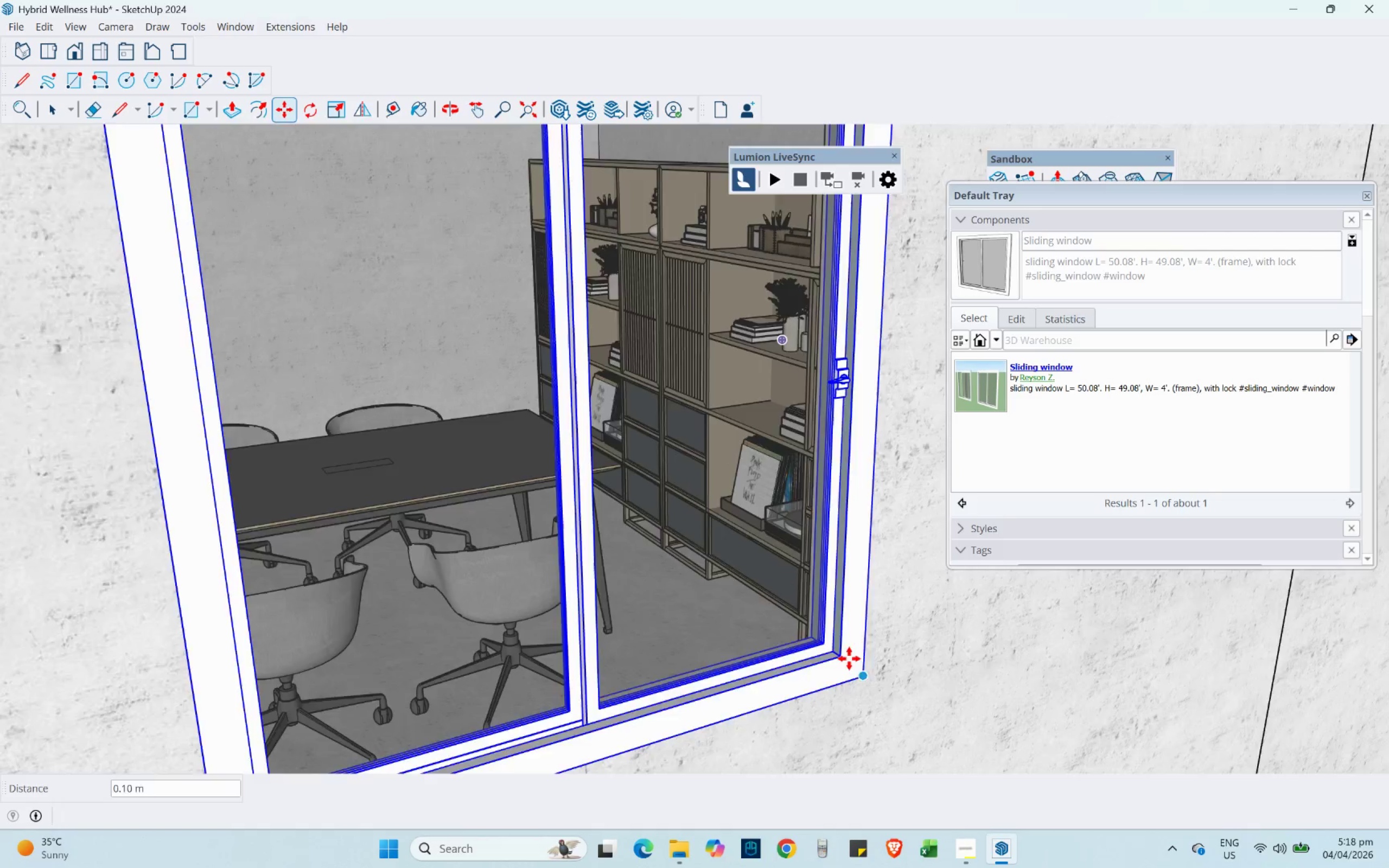 
scroll: coordinate [845, 663], scroll_direction: down, amount: 14.0
 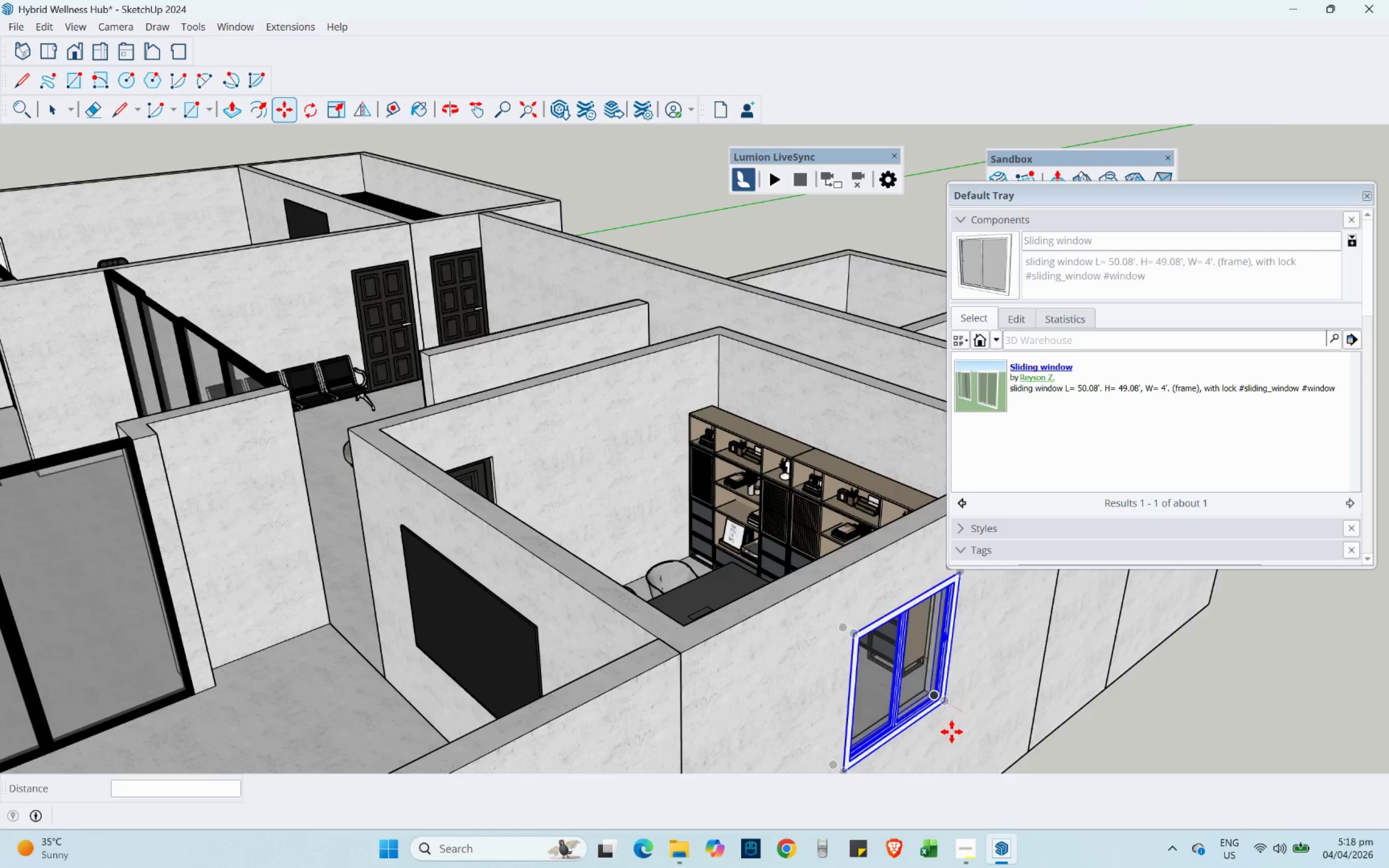 
key(Control+ControlLeft)
 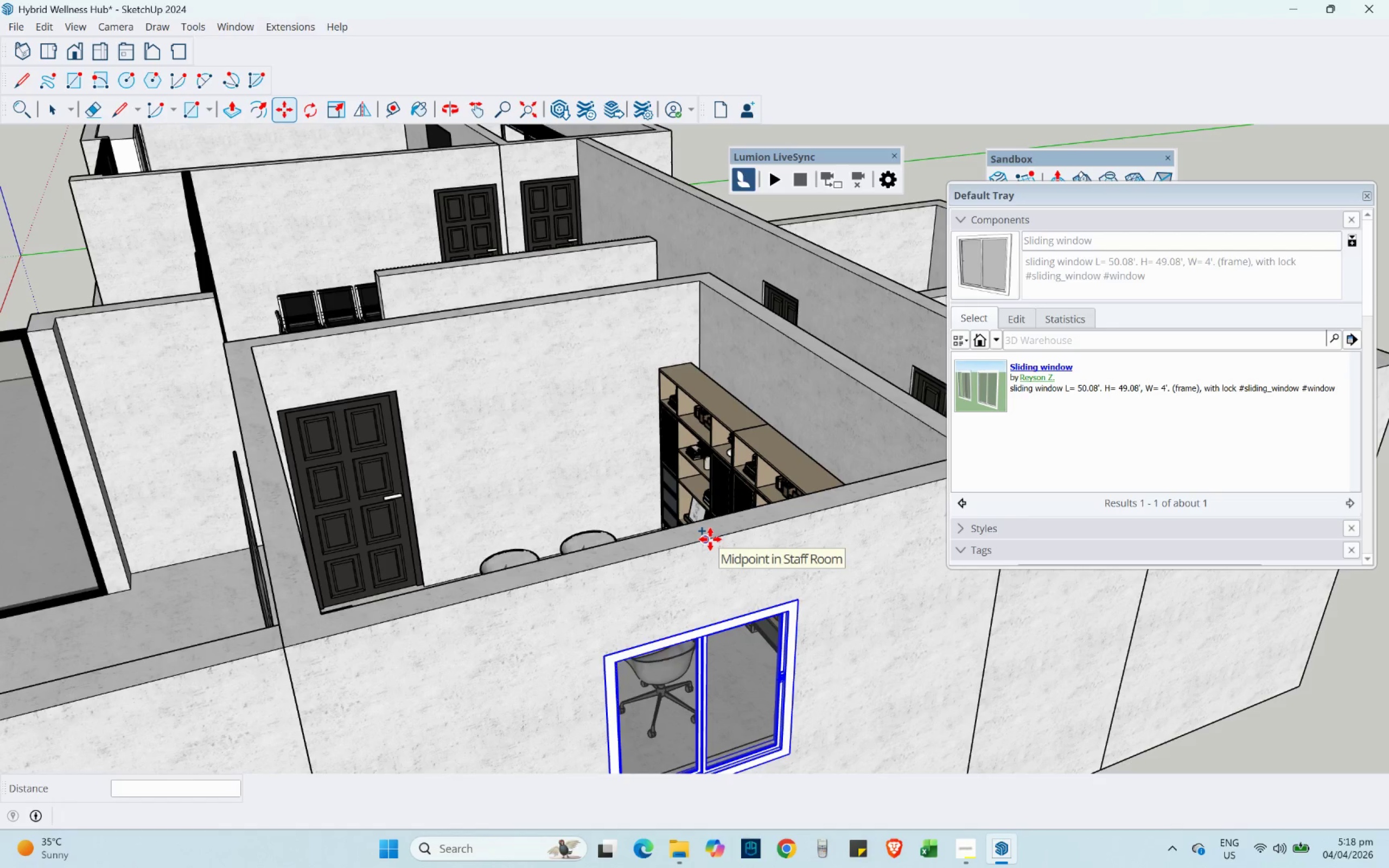 
scroll: coordinate [789, 612], scroll_direction: up, amount: 2.0
 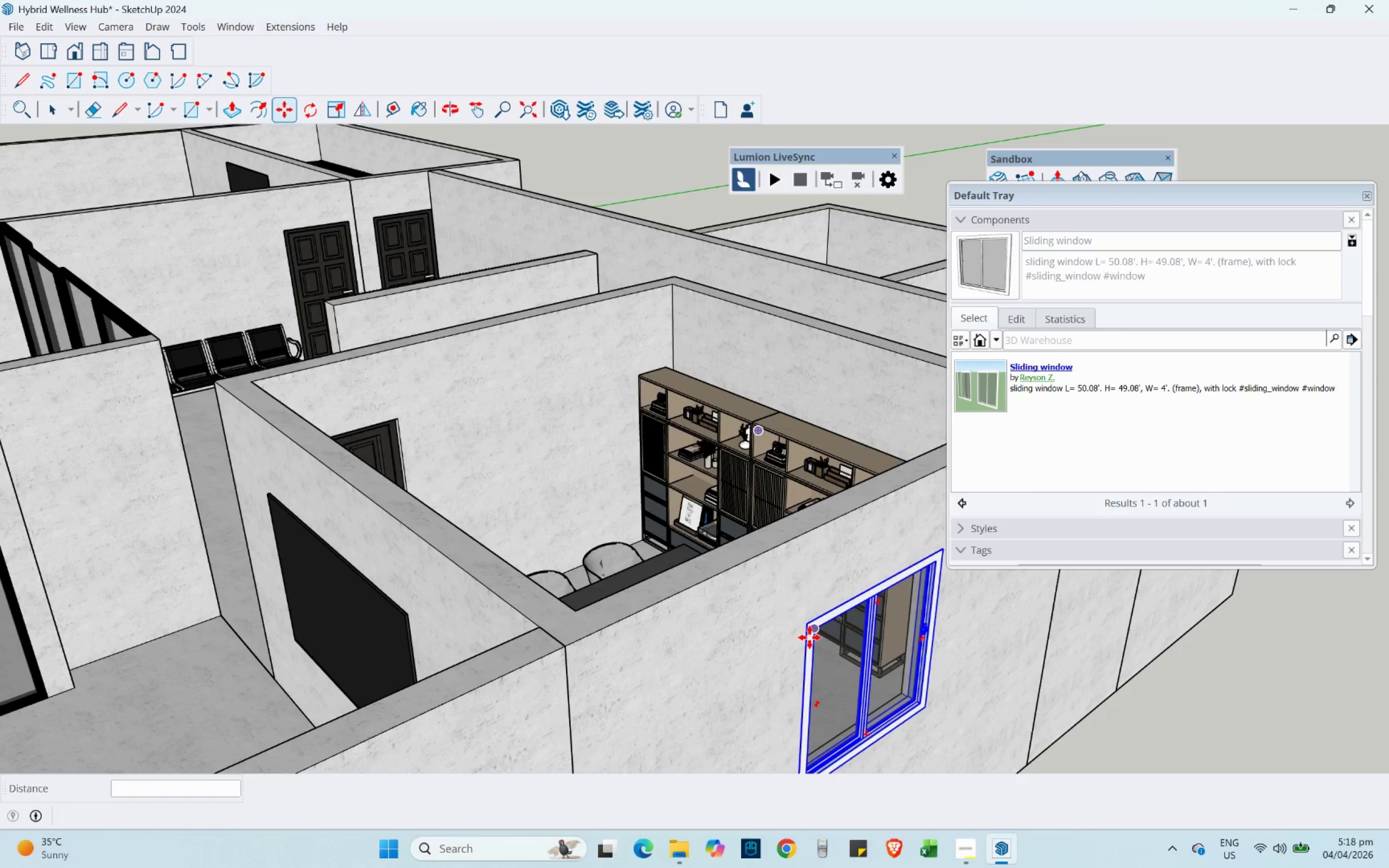 
left_click([710, 539])
 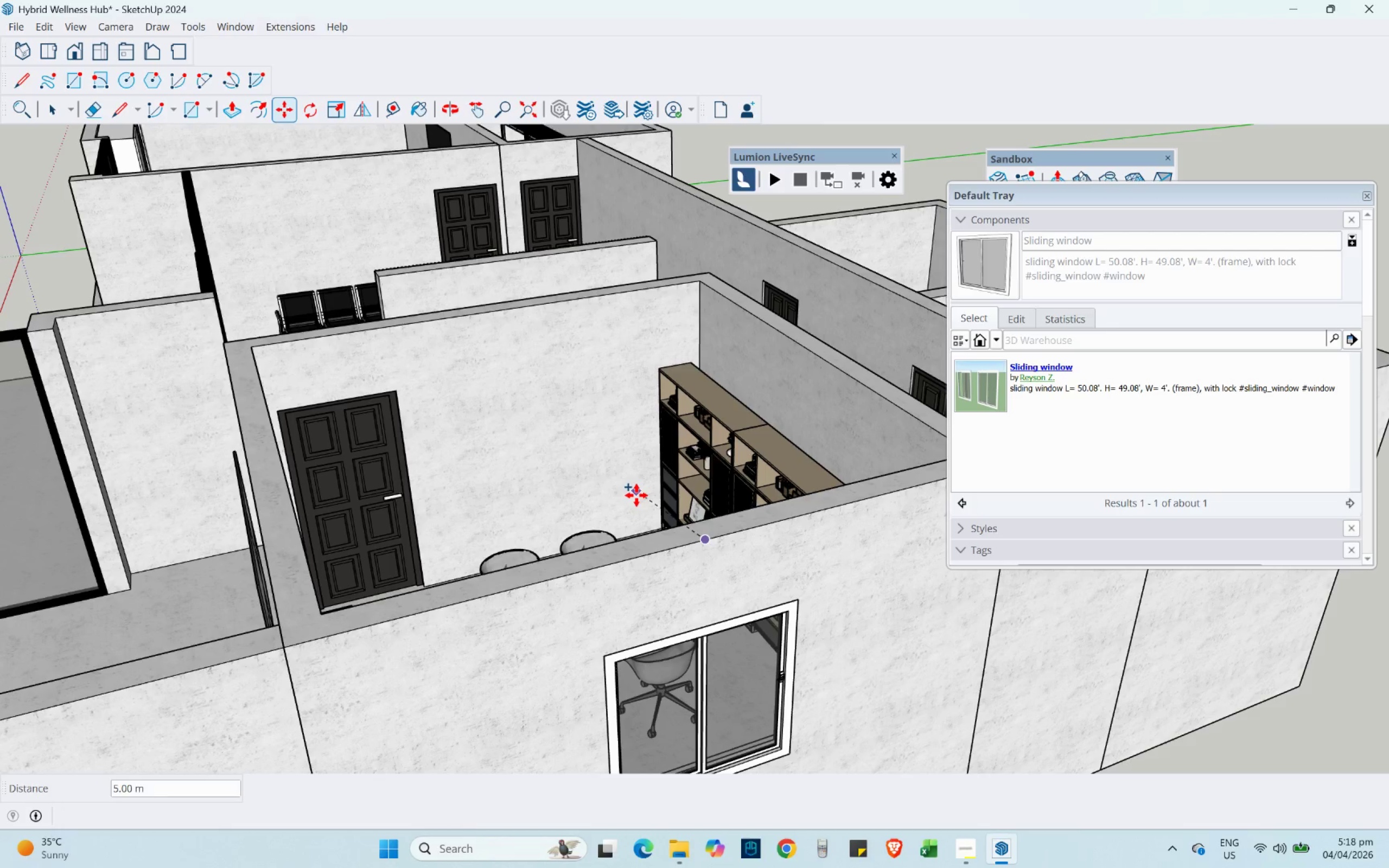 
hold_key(key=ShiftLeft, duration=0.52)
 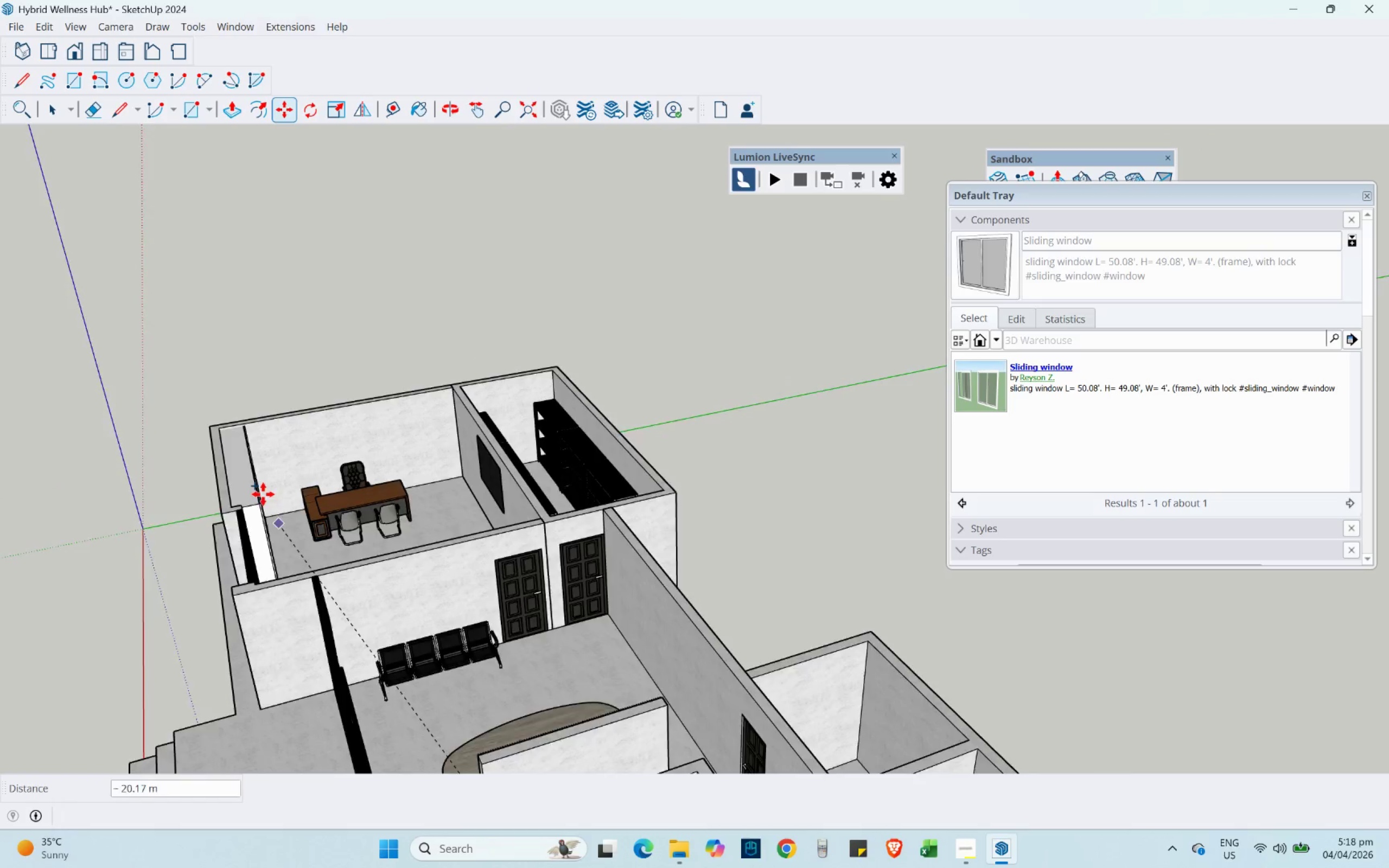 
scroll: coordinate [636, 498], scroll_direction: down, amount: 4.0
 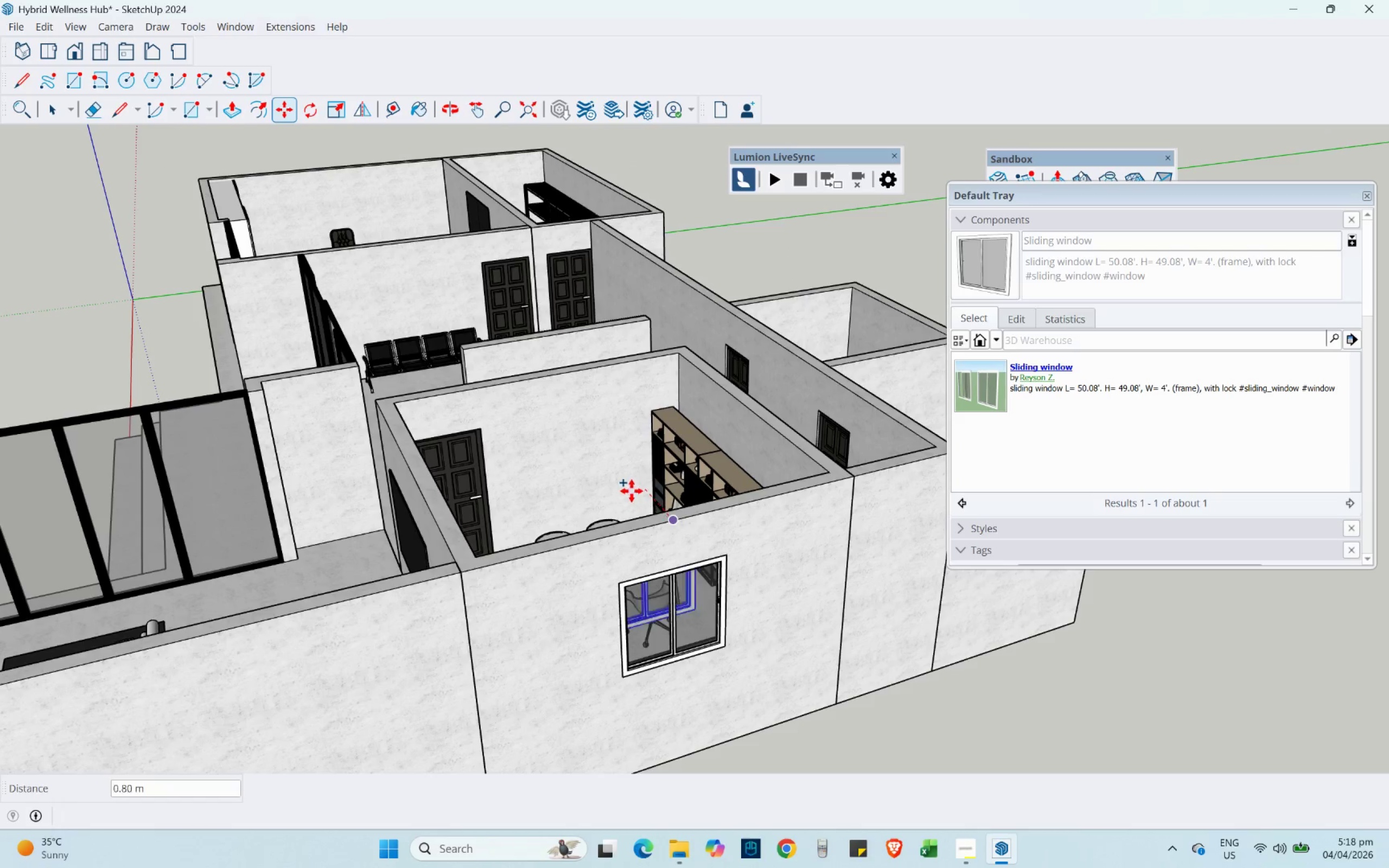 
scroll: coordinate [258, 470], scroll_direction: up, amount: 5.0
 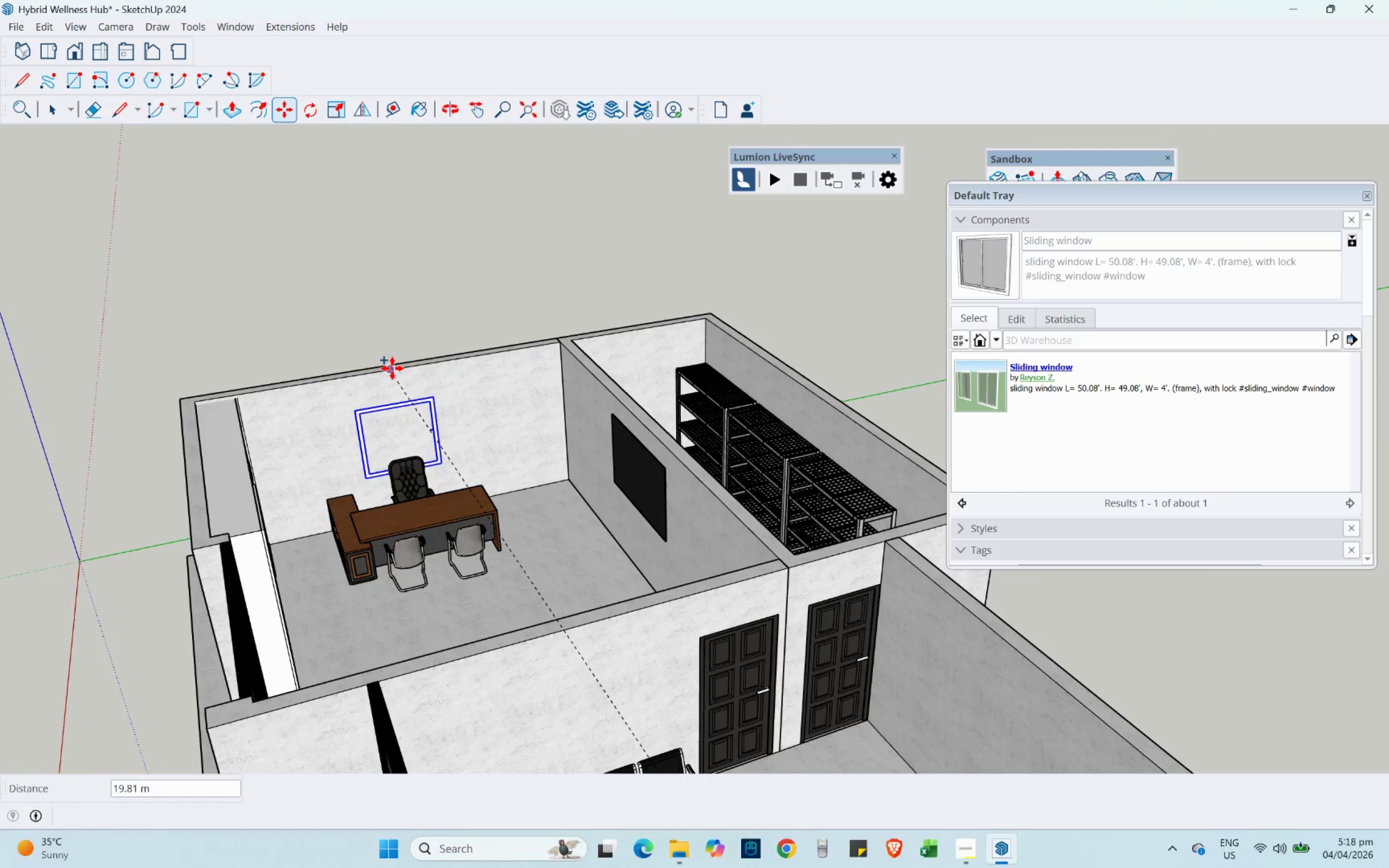 
left_click([392, 368])
 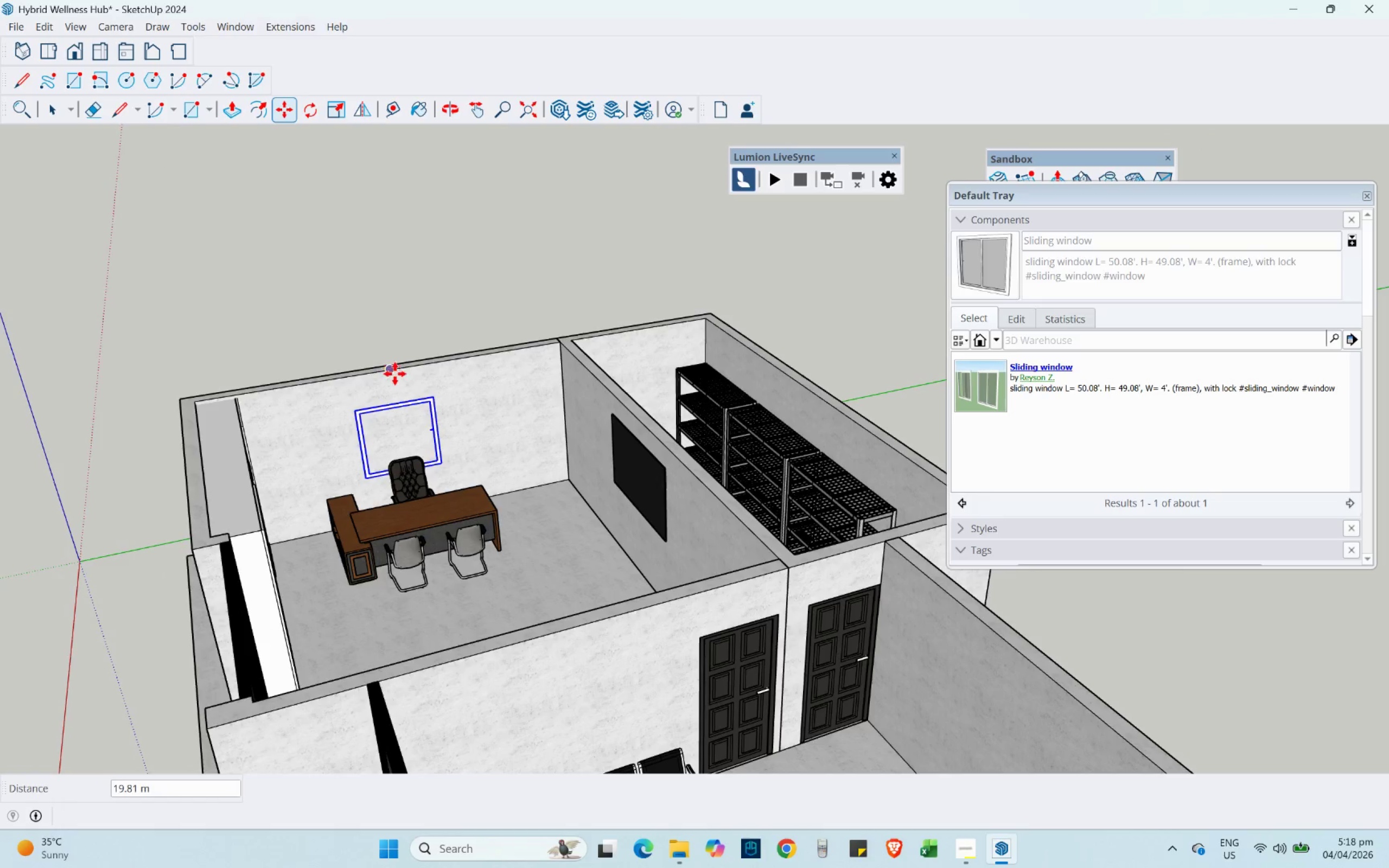 
scroll: coordinate [289, 245], scroll_direction: up, amount: 10.0
 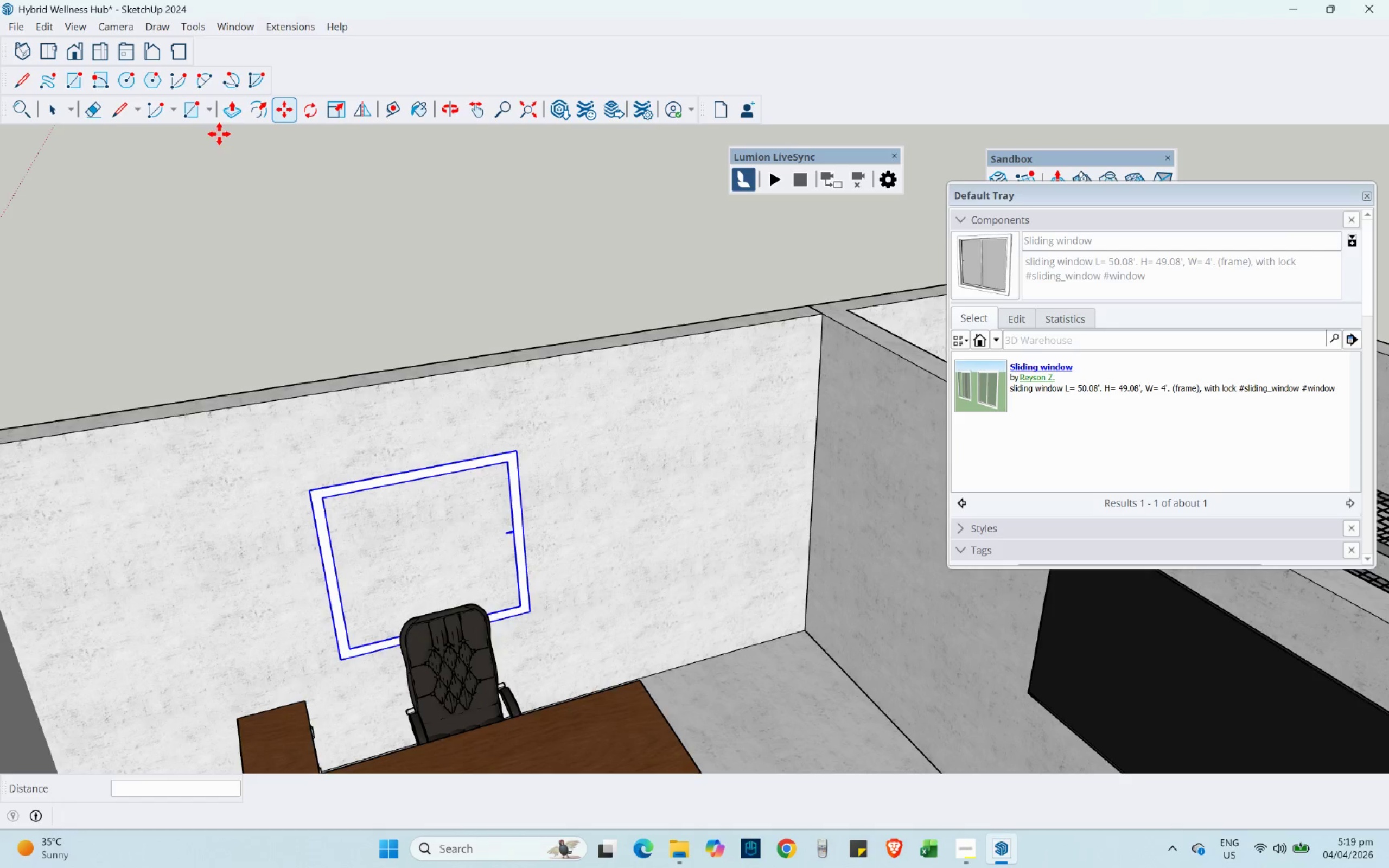 
scroll: coordinate [262, 171], scroll_direction: down, amount: 2.0
 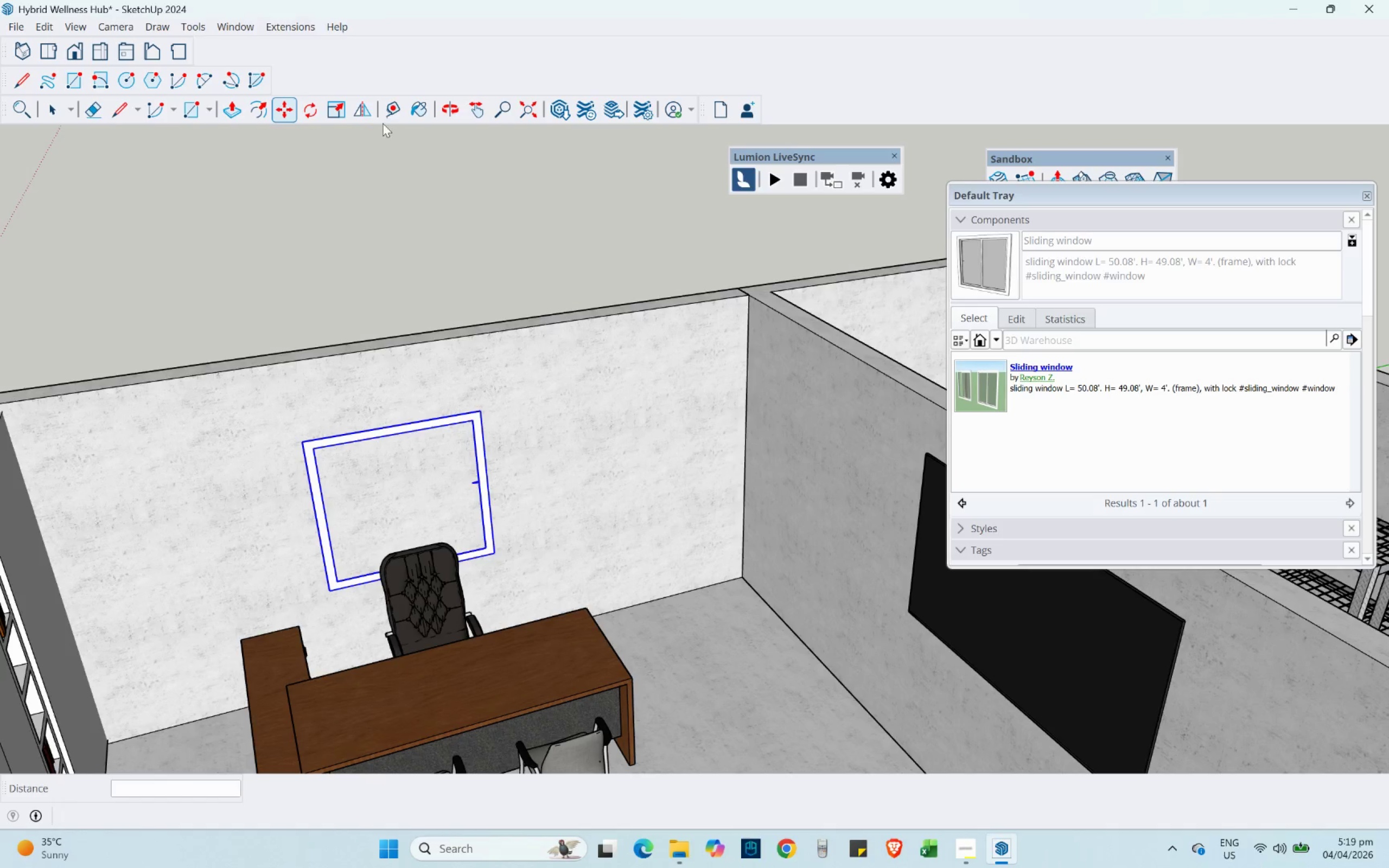 
scroll: coordinate [328, 448], scroll_direction: up, amount: 3.0
 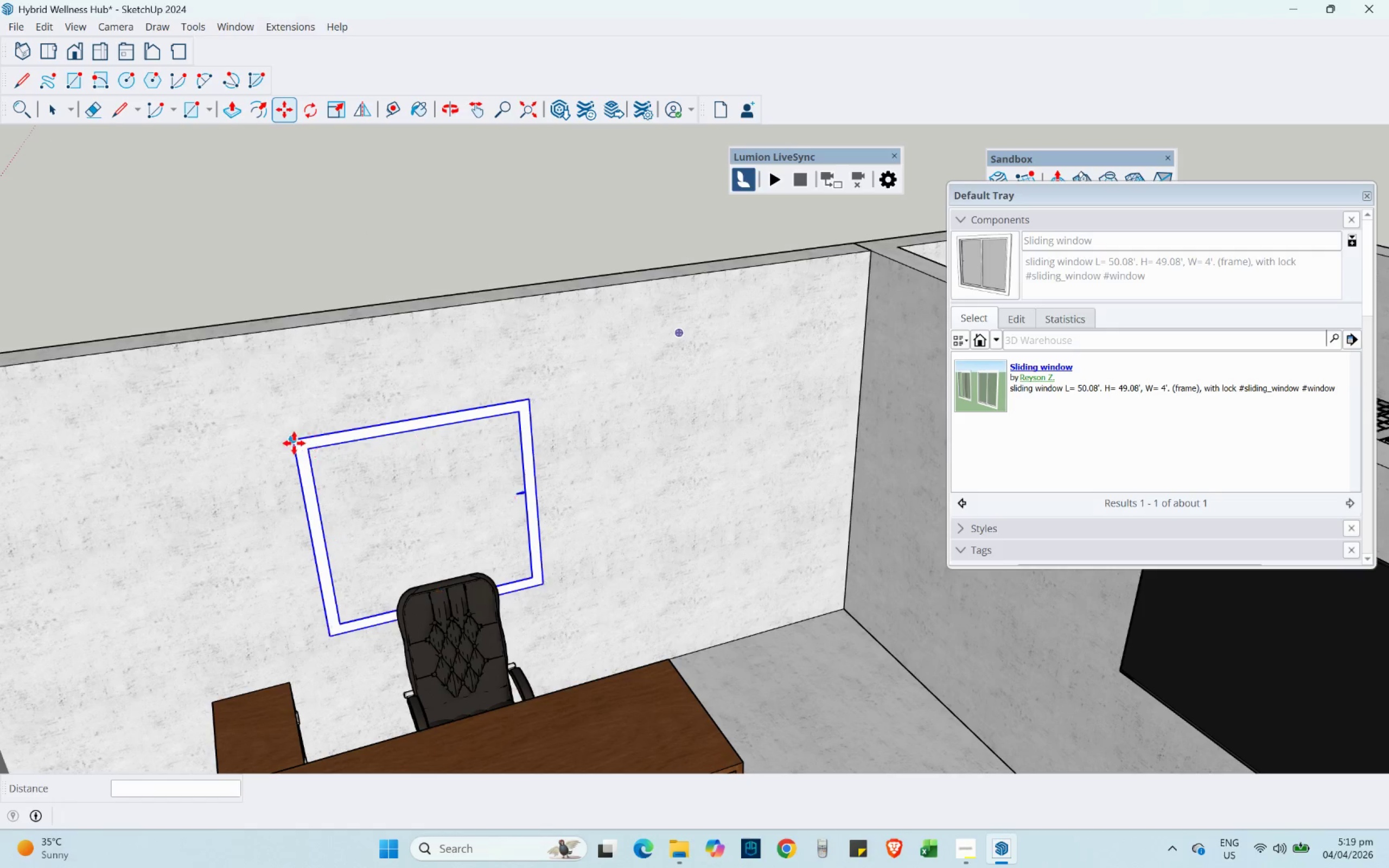 
key(Control+ControlLeft)
 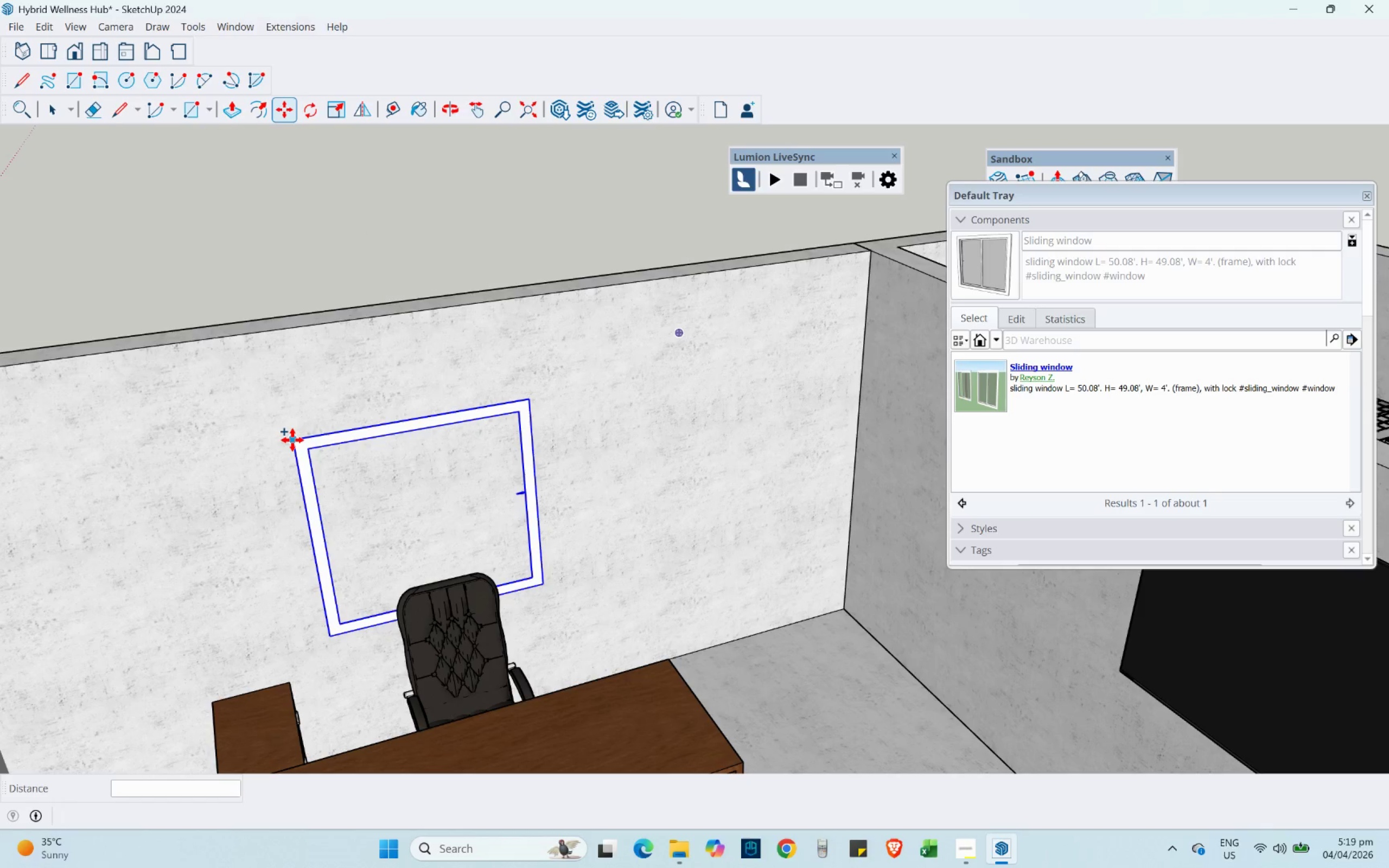 
left_click([292, 440])
 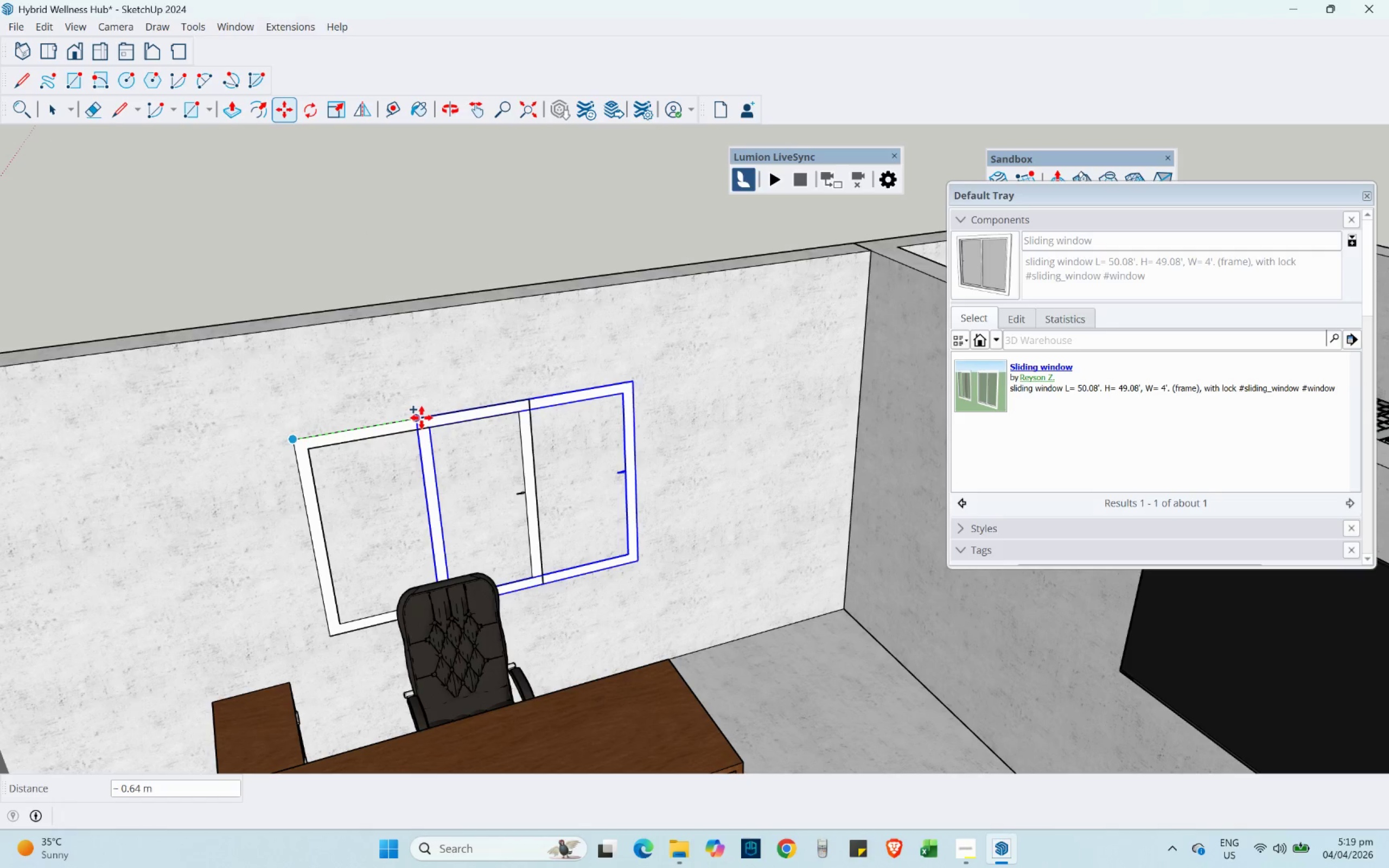 
left_click([422, 418])
 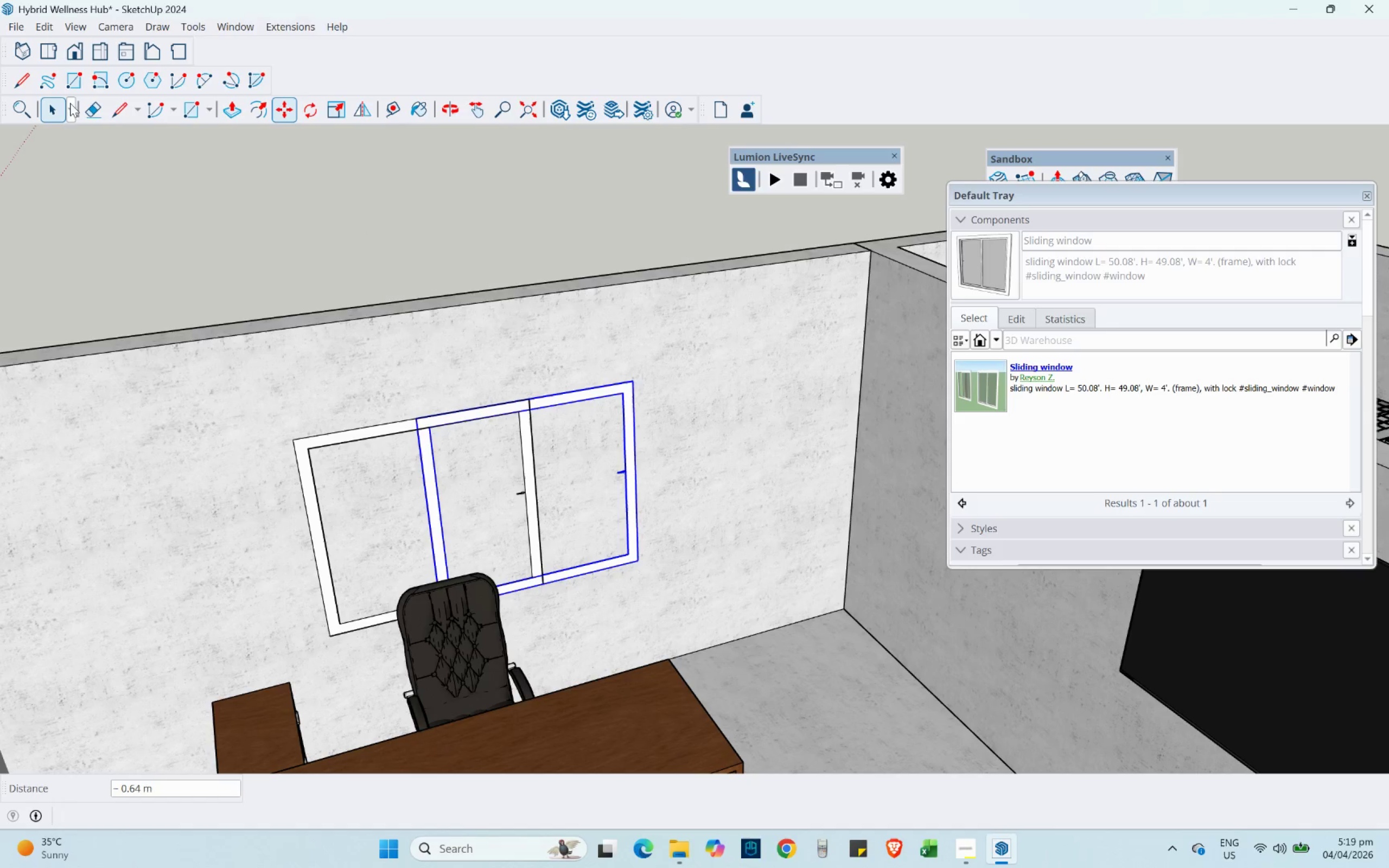 
double_click([310, 476])
 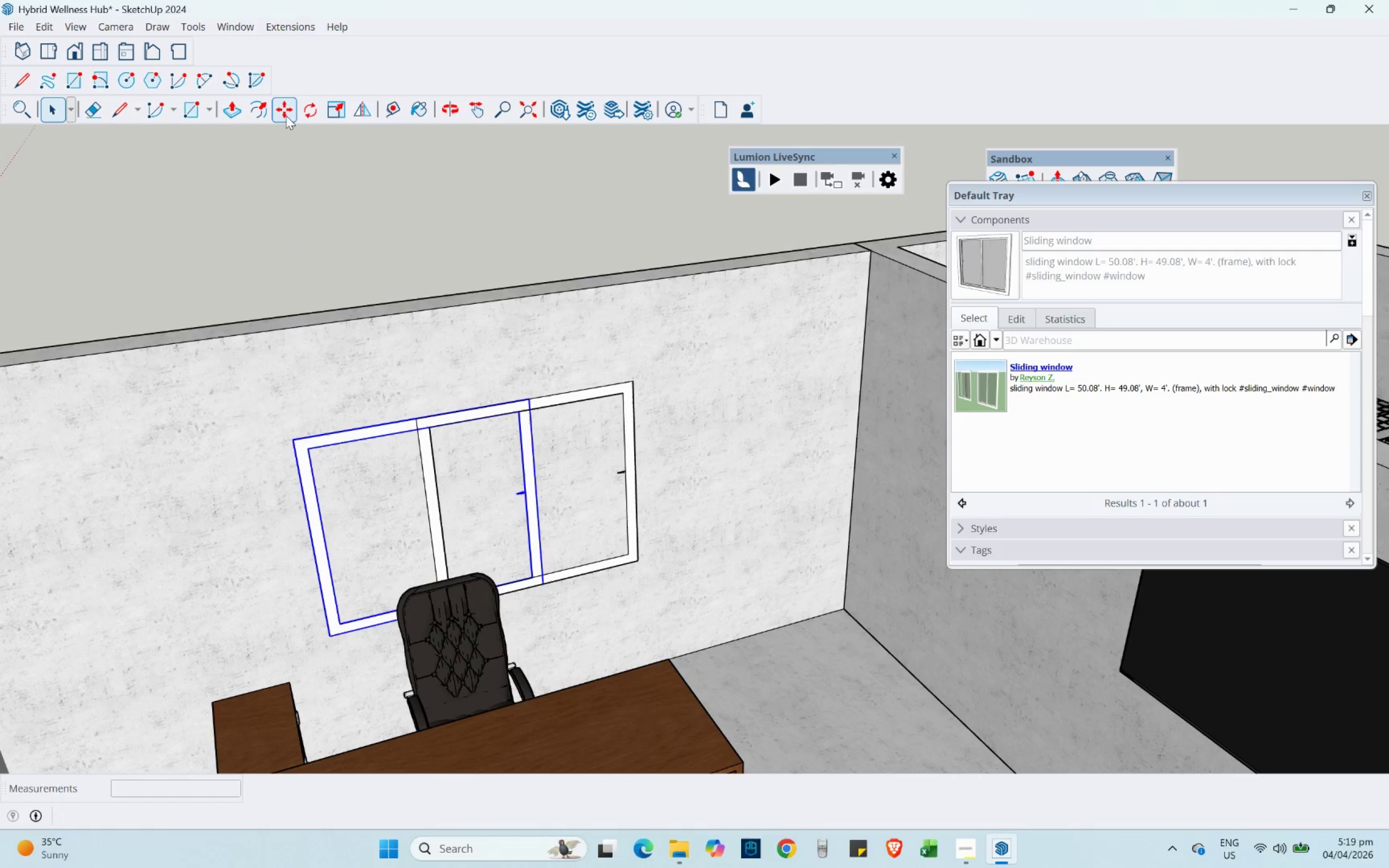 
left_click([286, 116])
 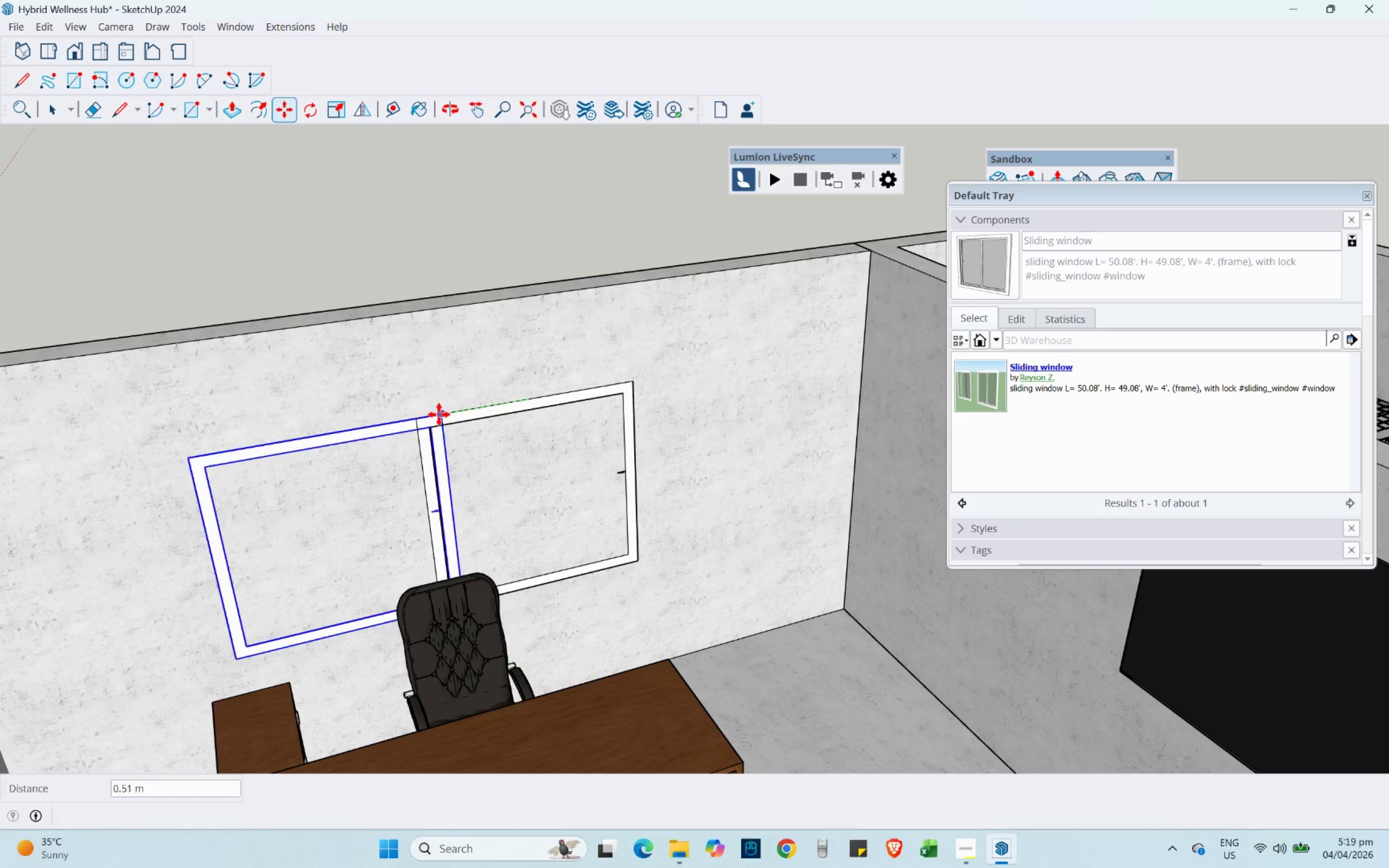 
left_click([415, 418])
 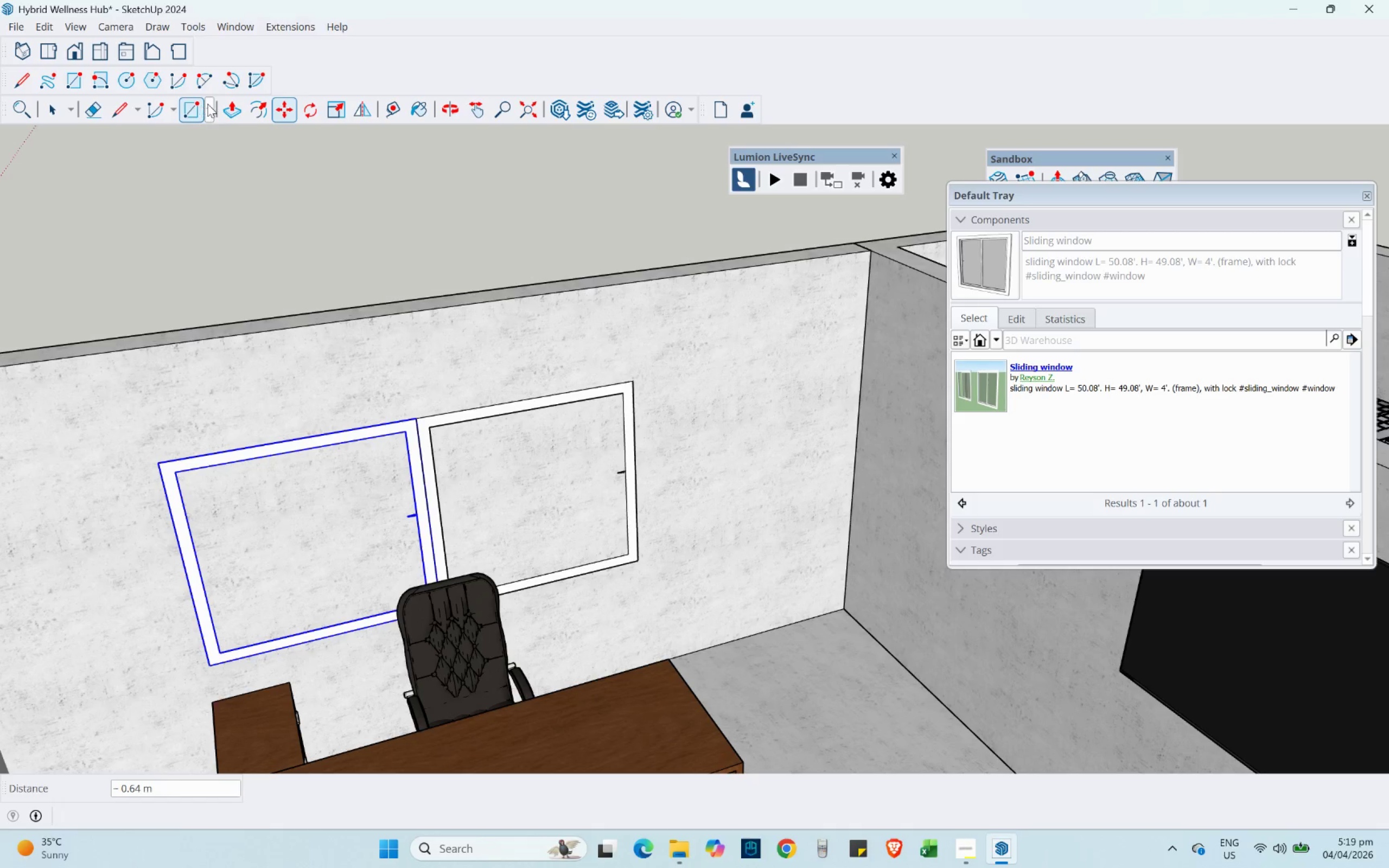 
left_click([194, 105])
 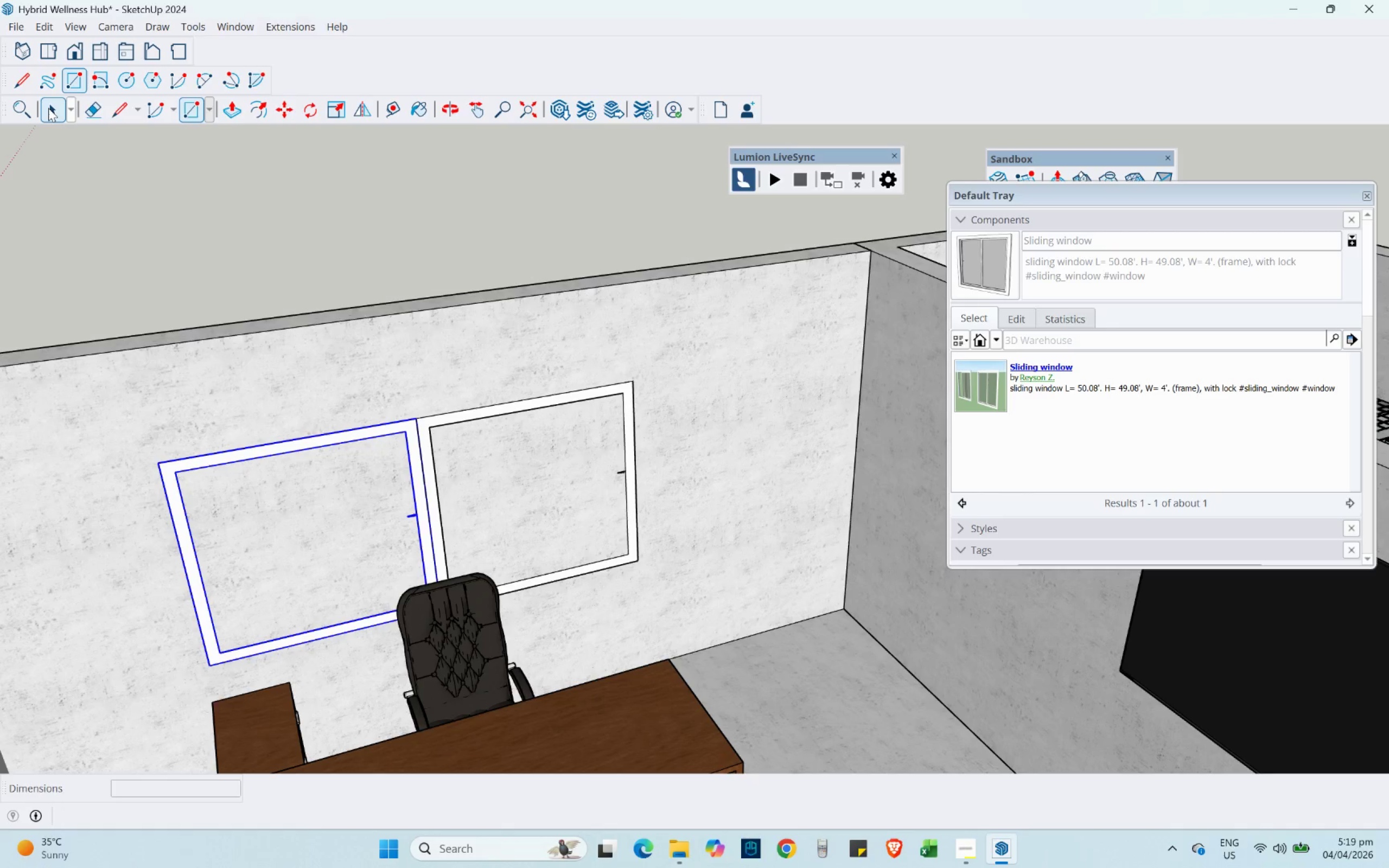 
double_click([201, 389])
 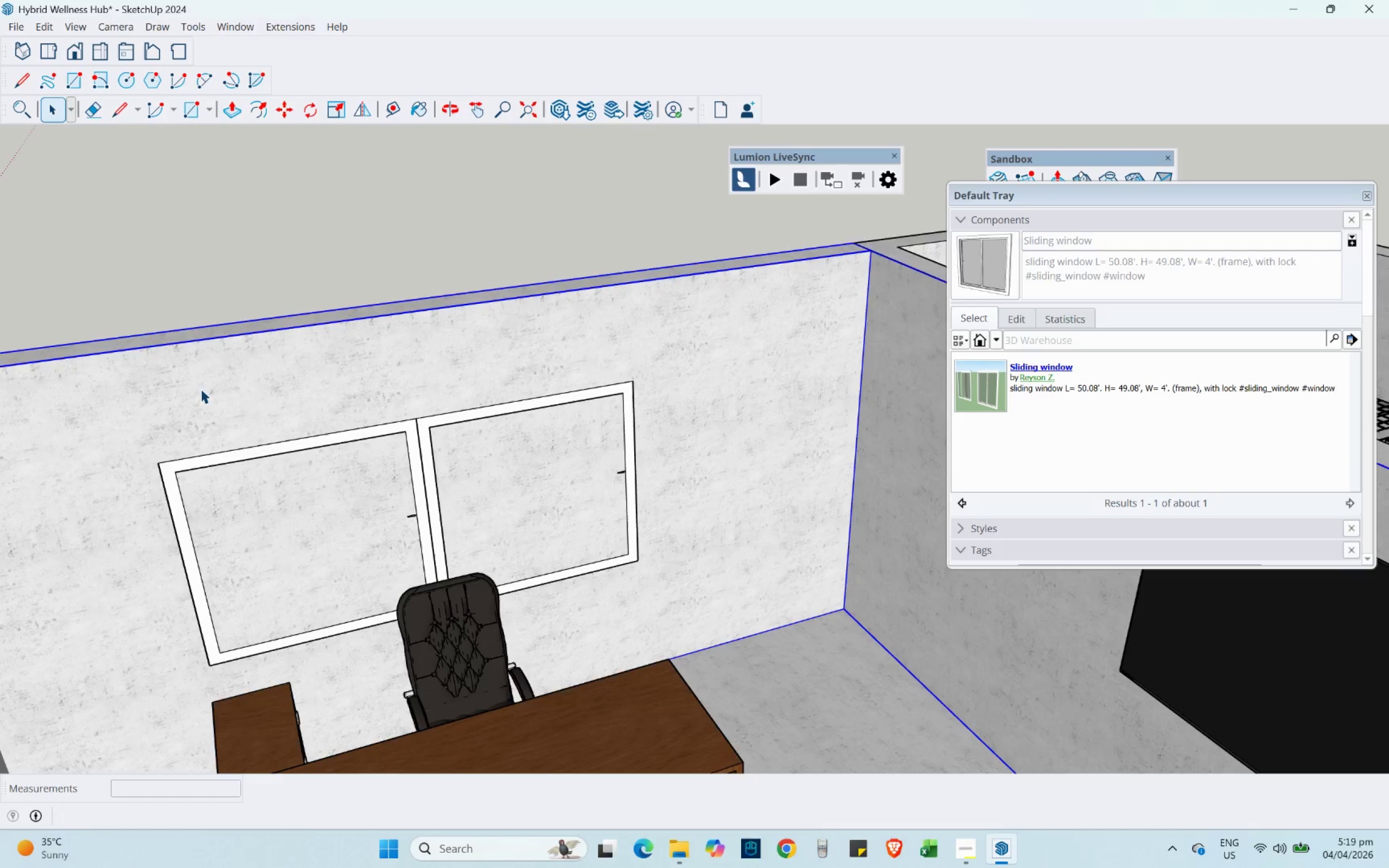 
triple_click([200, 389])
 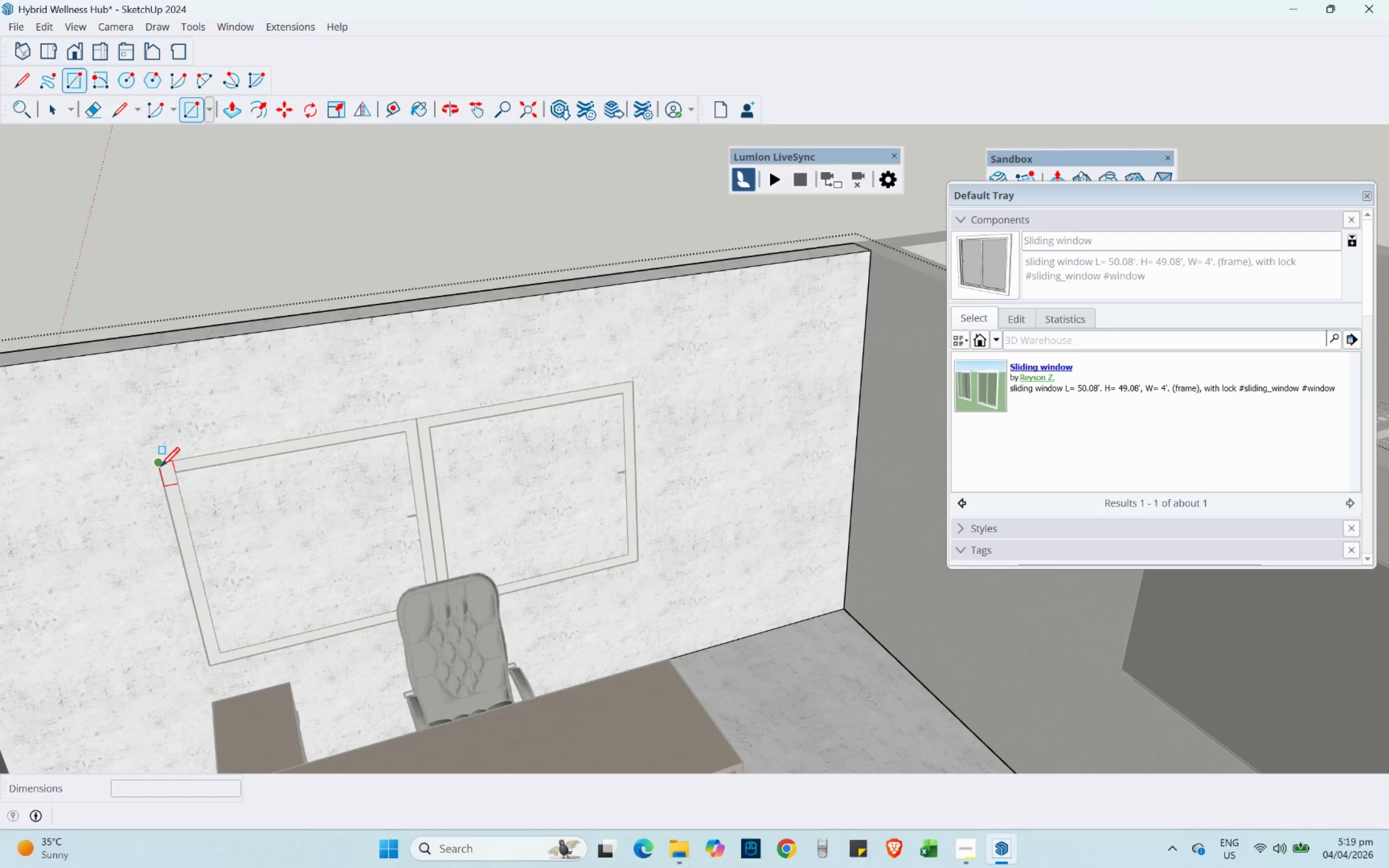 
left_click([159, 464])
 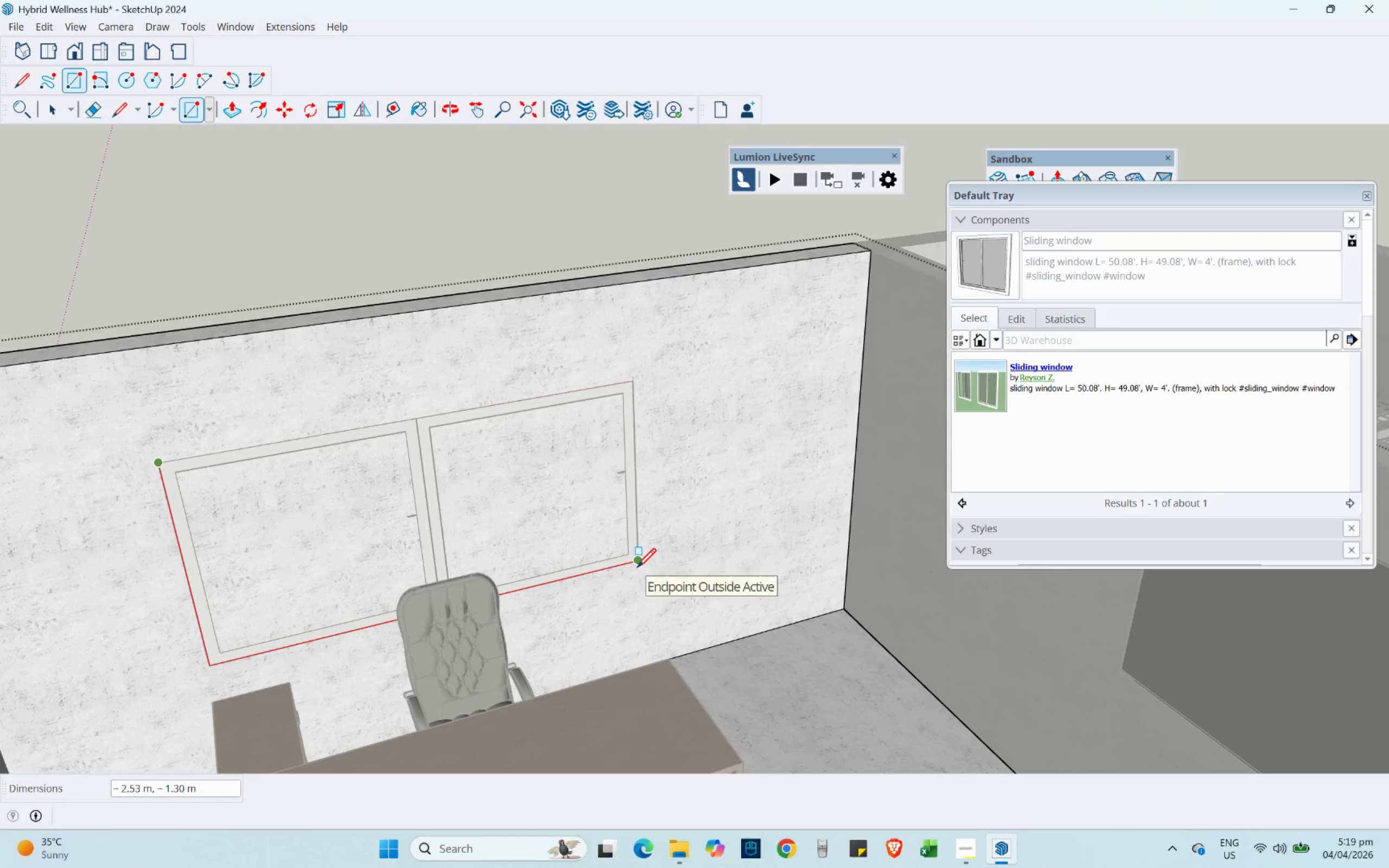 
left_click([637, 567])
 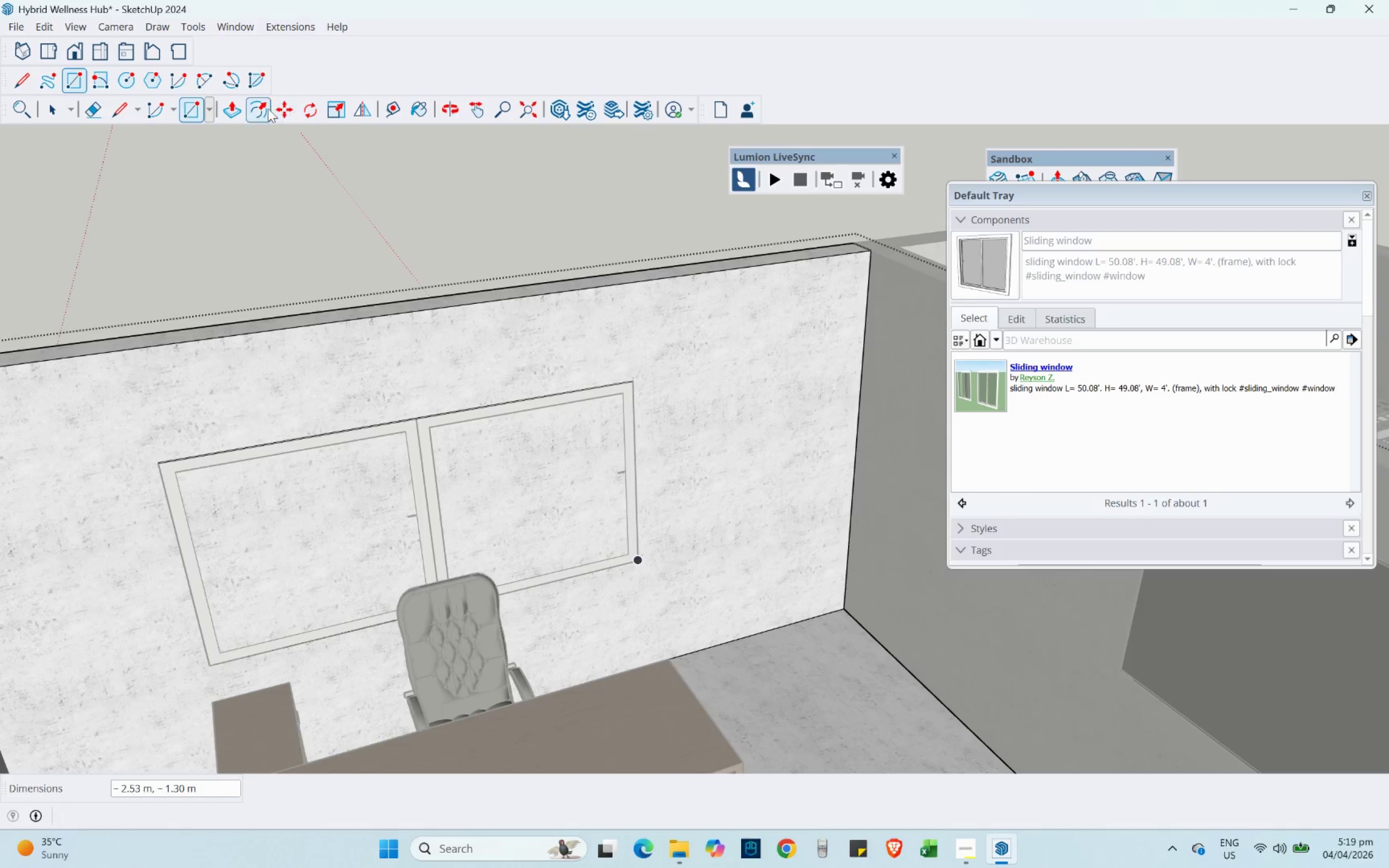 
left_click([234, 108])
 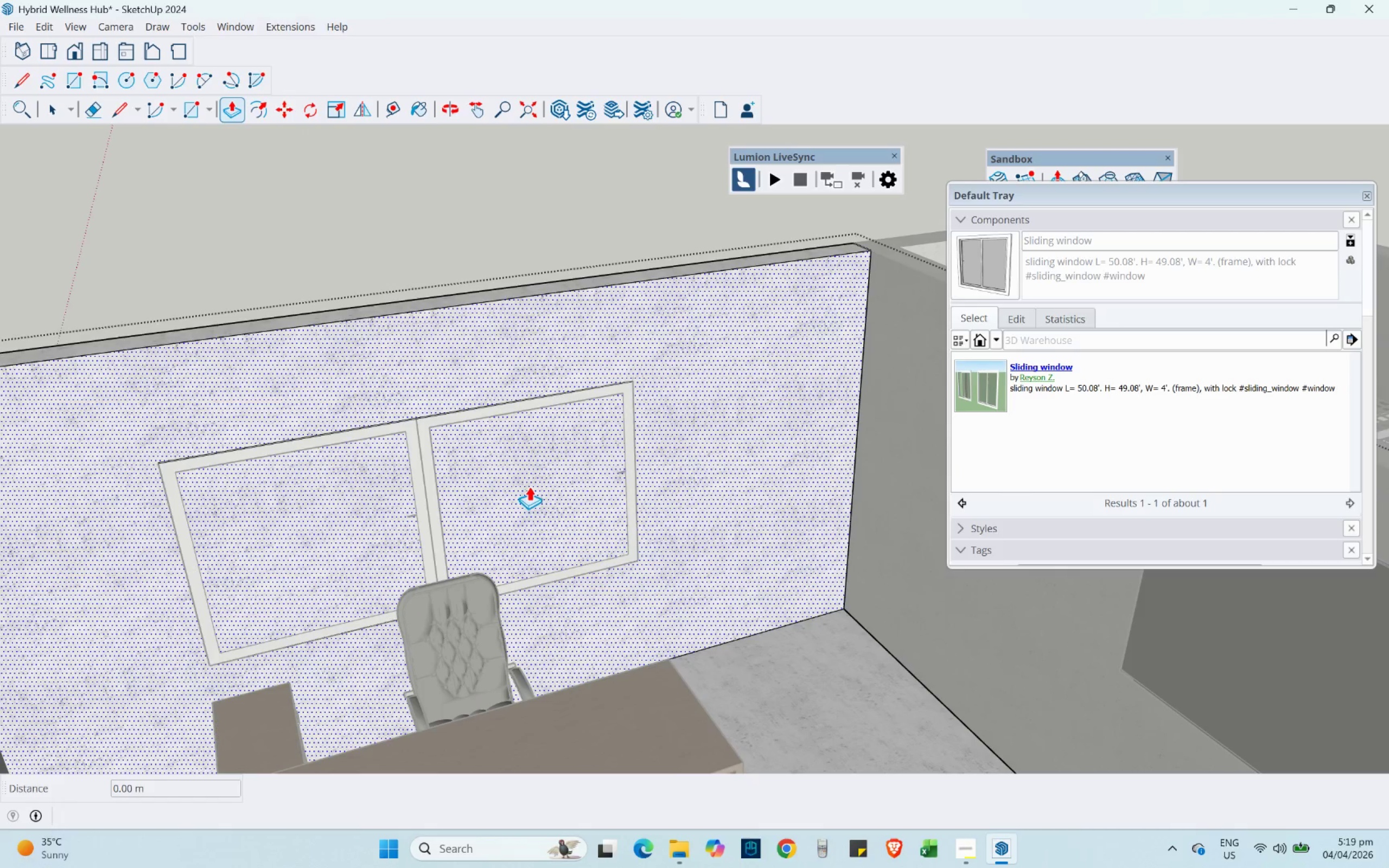 
left_click_drag(start_coordinate=[529, 486], to_coordinate=[532, 425])
 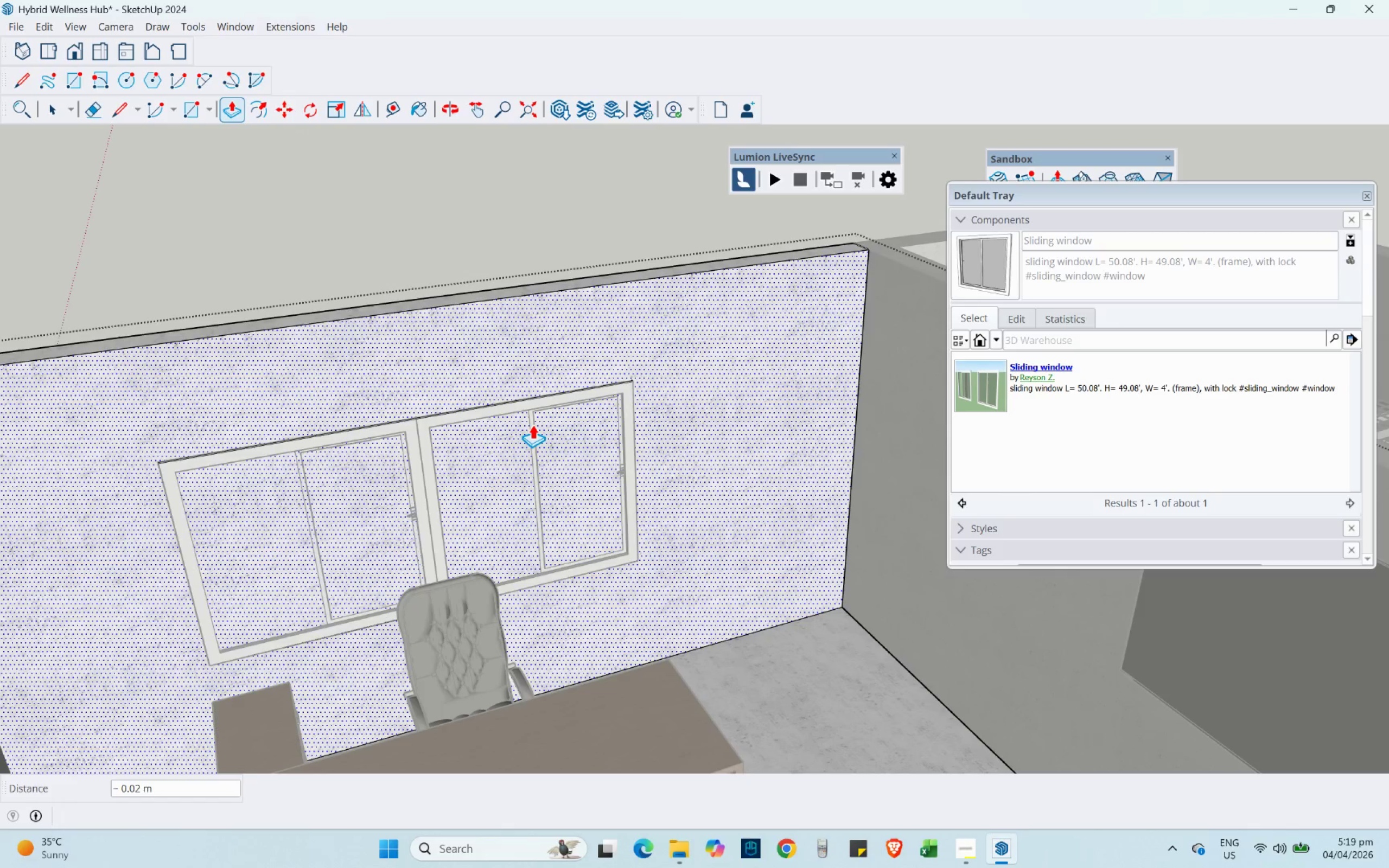 
key(Control+ControlLeft)
 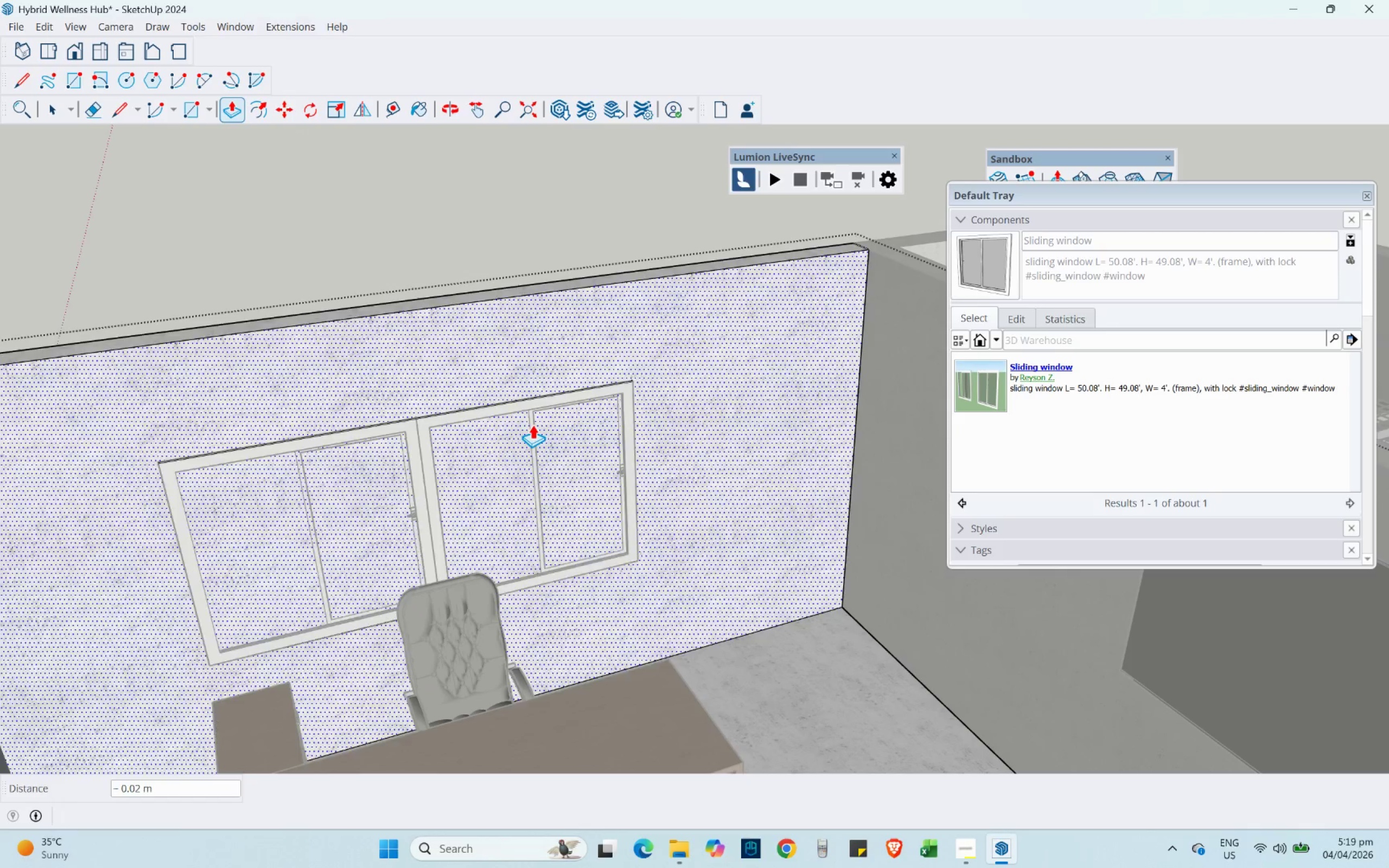 
key(Control+Z)
 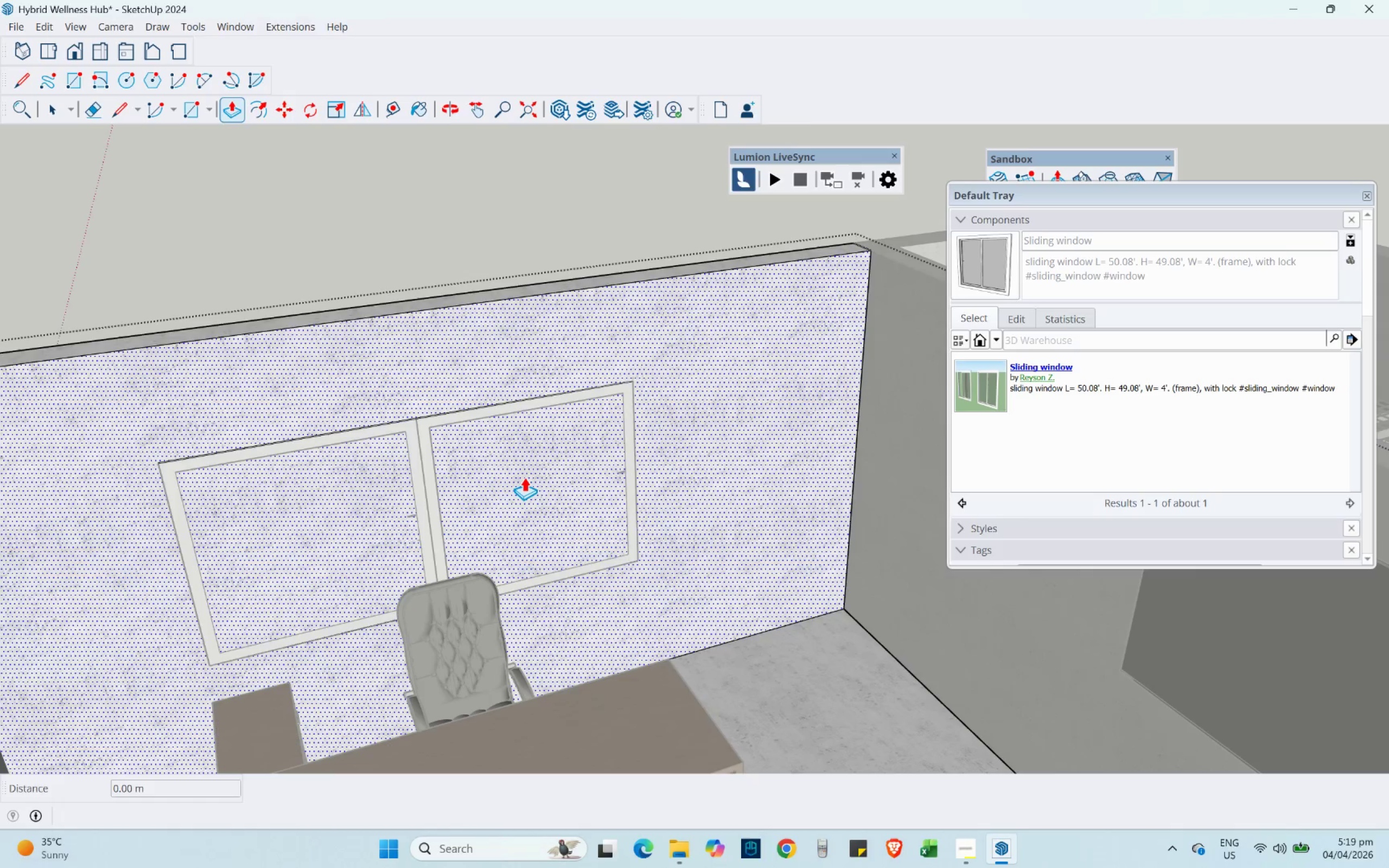 
key(Control+Z)
 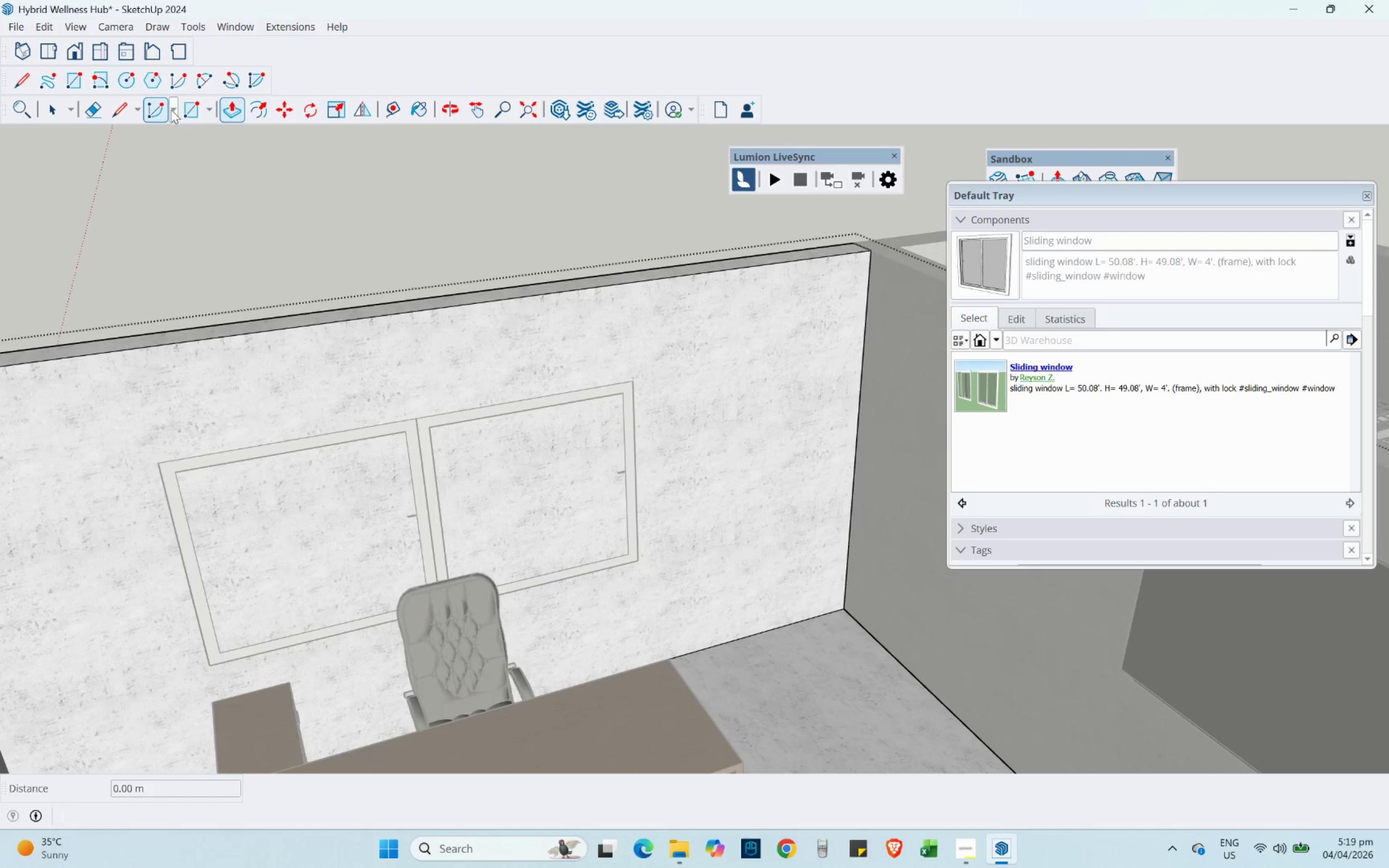 
left_click([186, 112])
 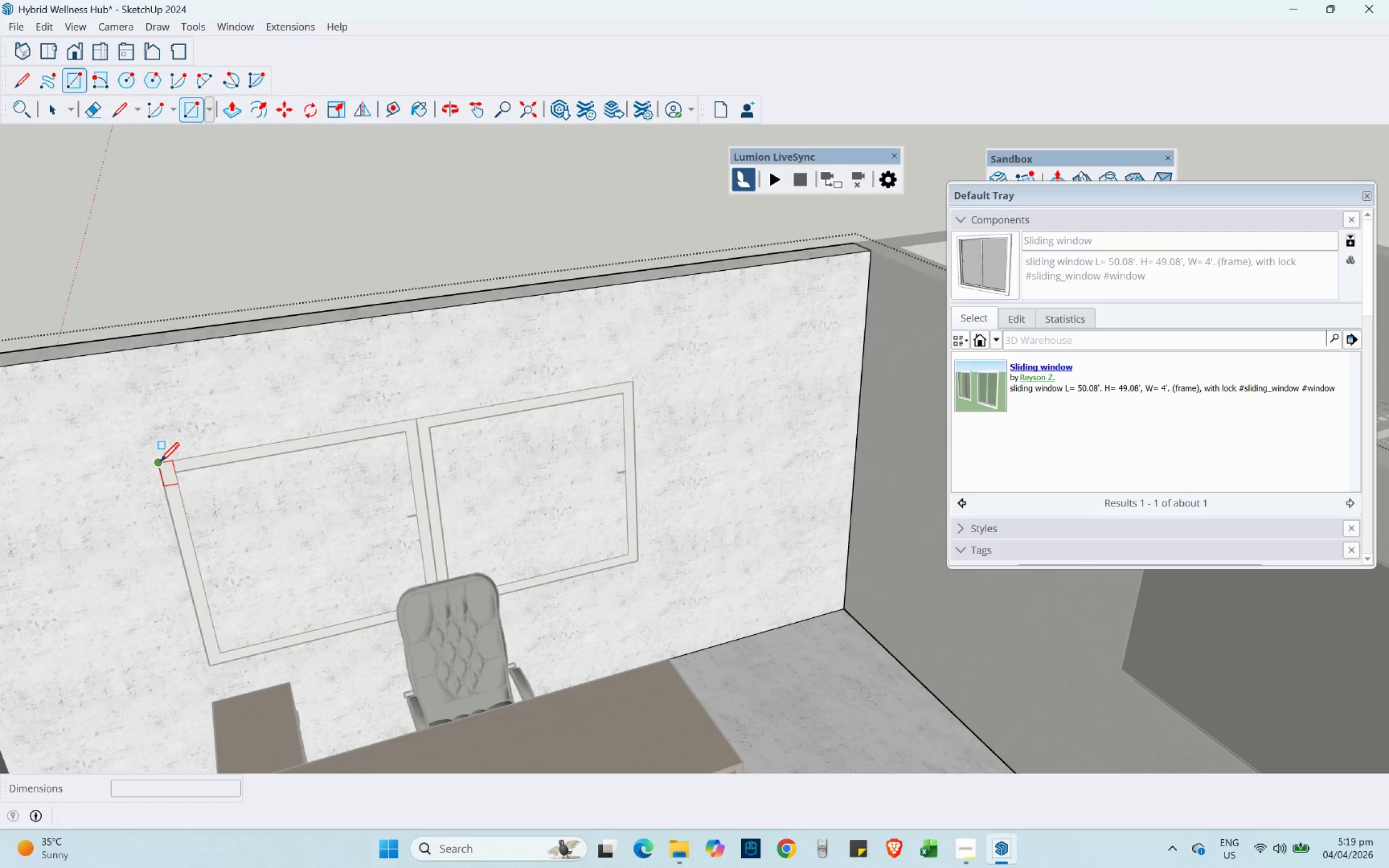 
left_click([160, 461])
 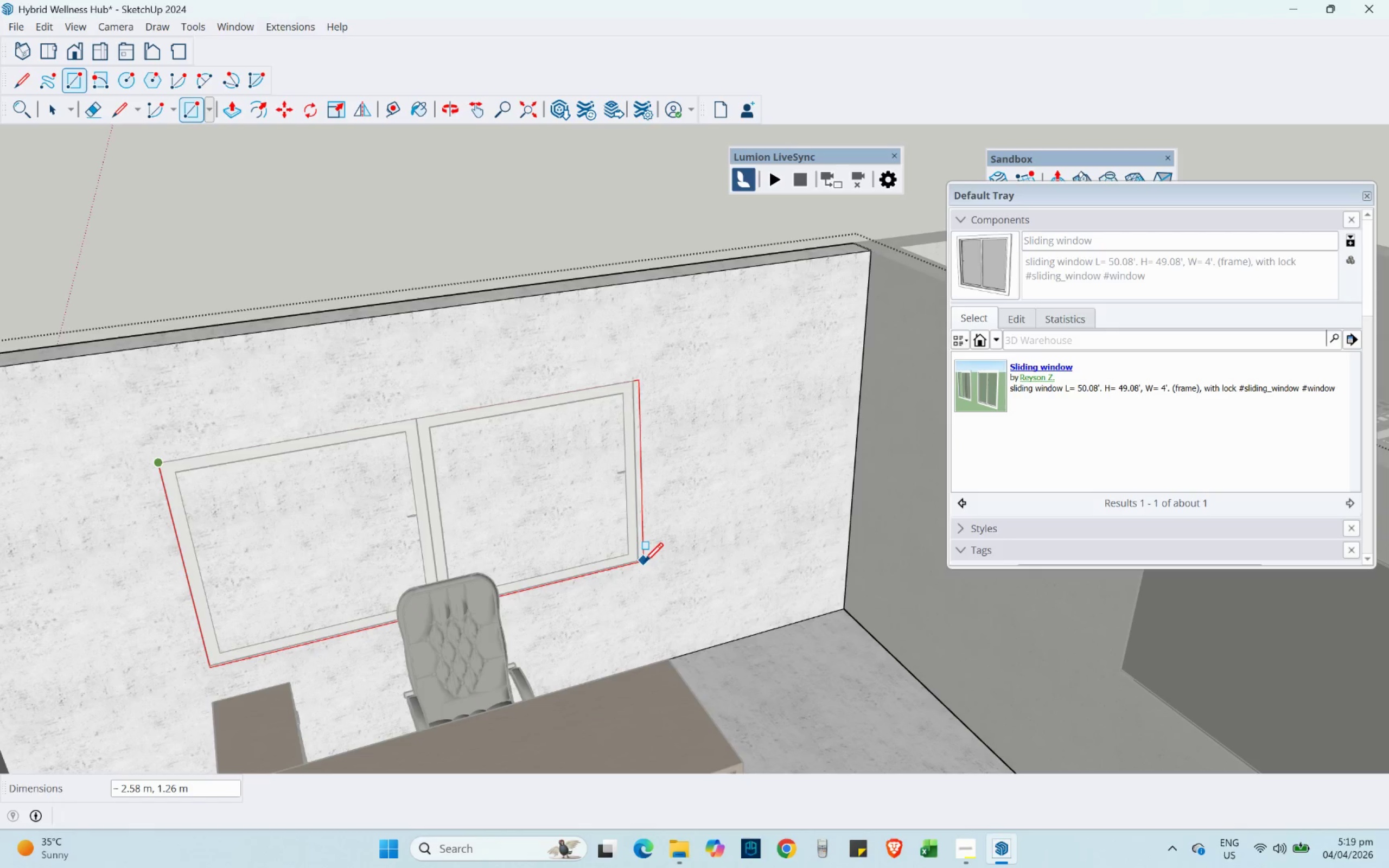 
left_click([640, 561])
 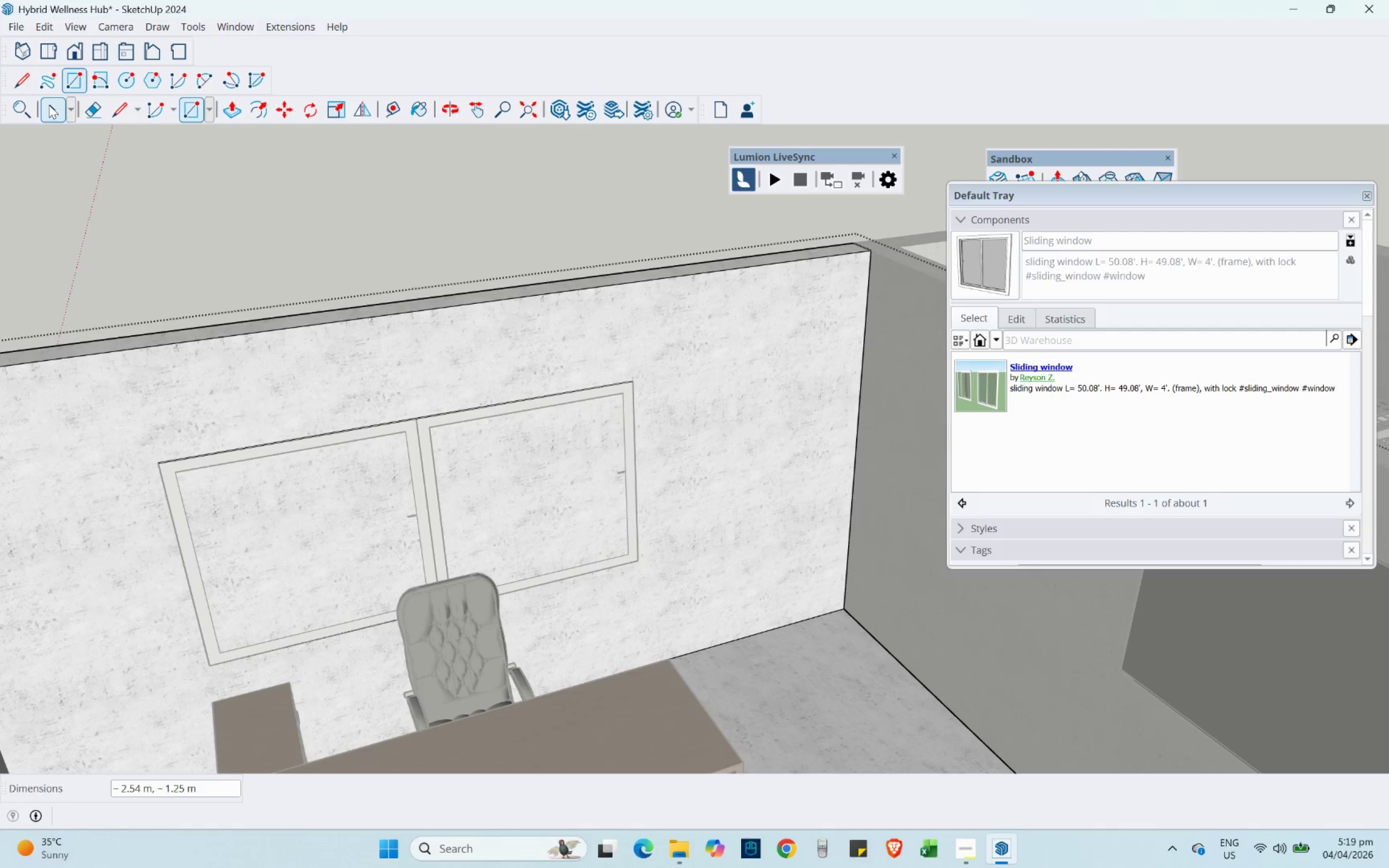 
double_click([342, 501])
 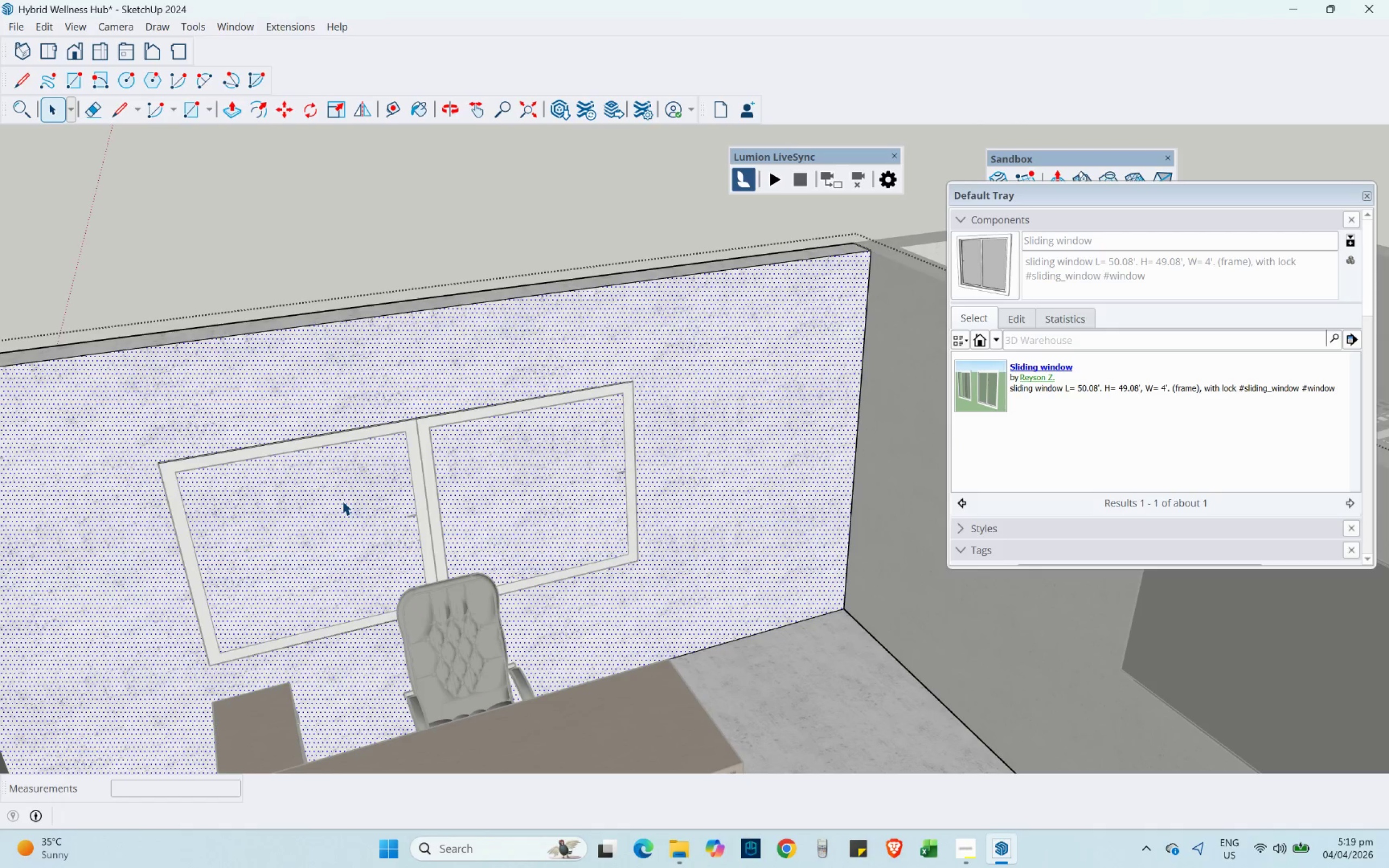 
key(Control+Z)
 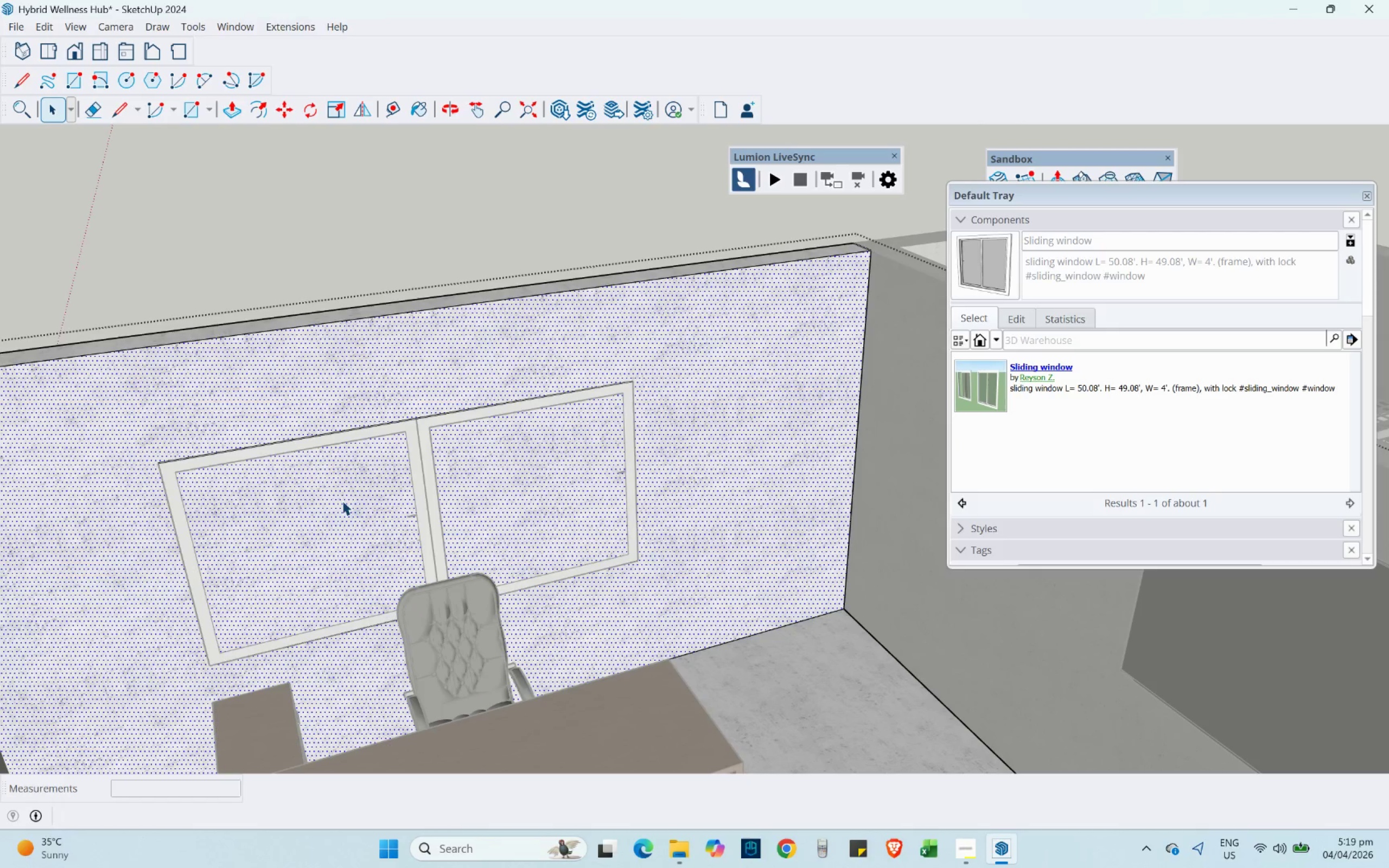 
hold_key(key=ControlLeft, duration=0.38)
 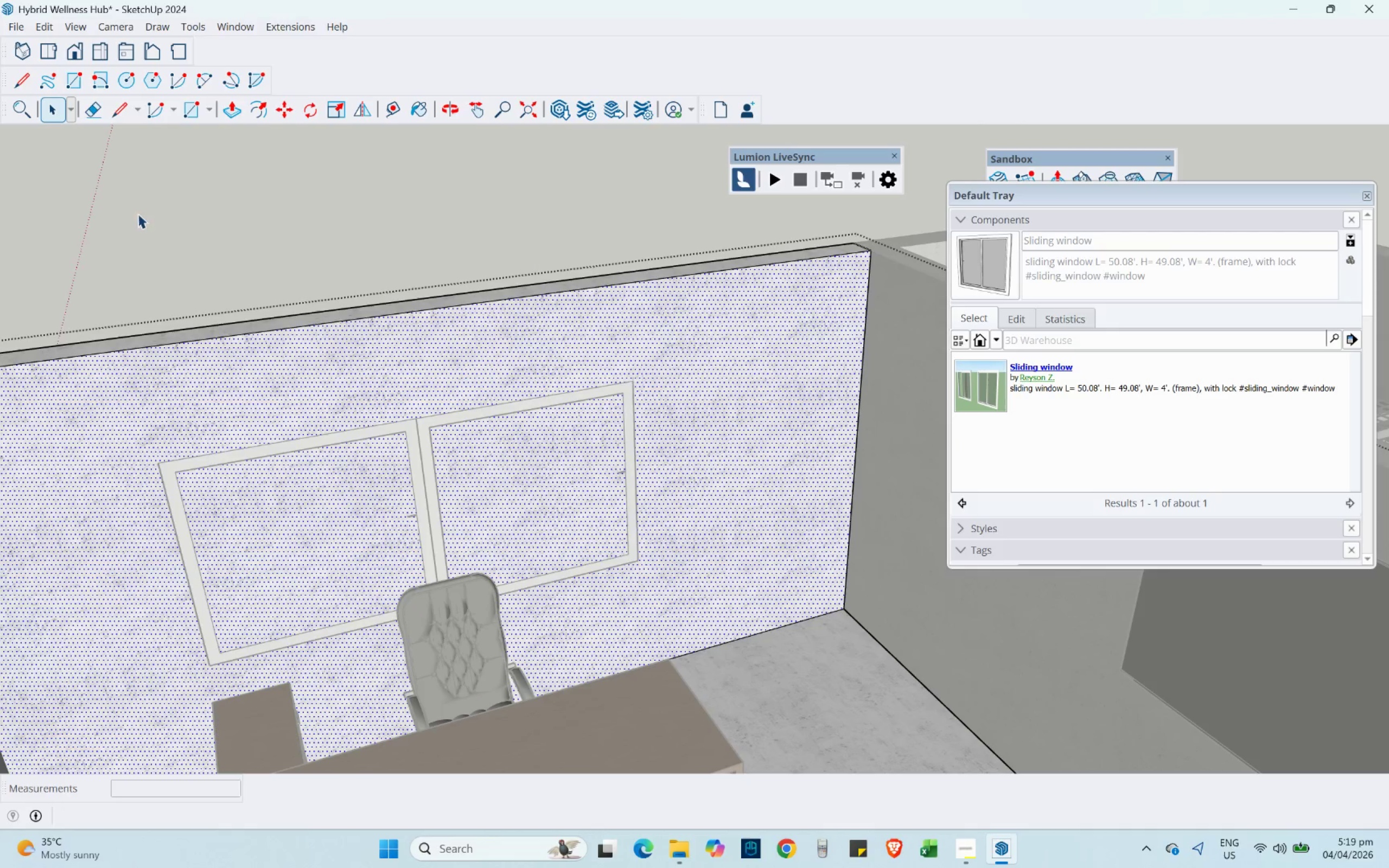 
scroll: coordinate [139, 595], scroll_direction: up, amount: 19.0
 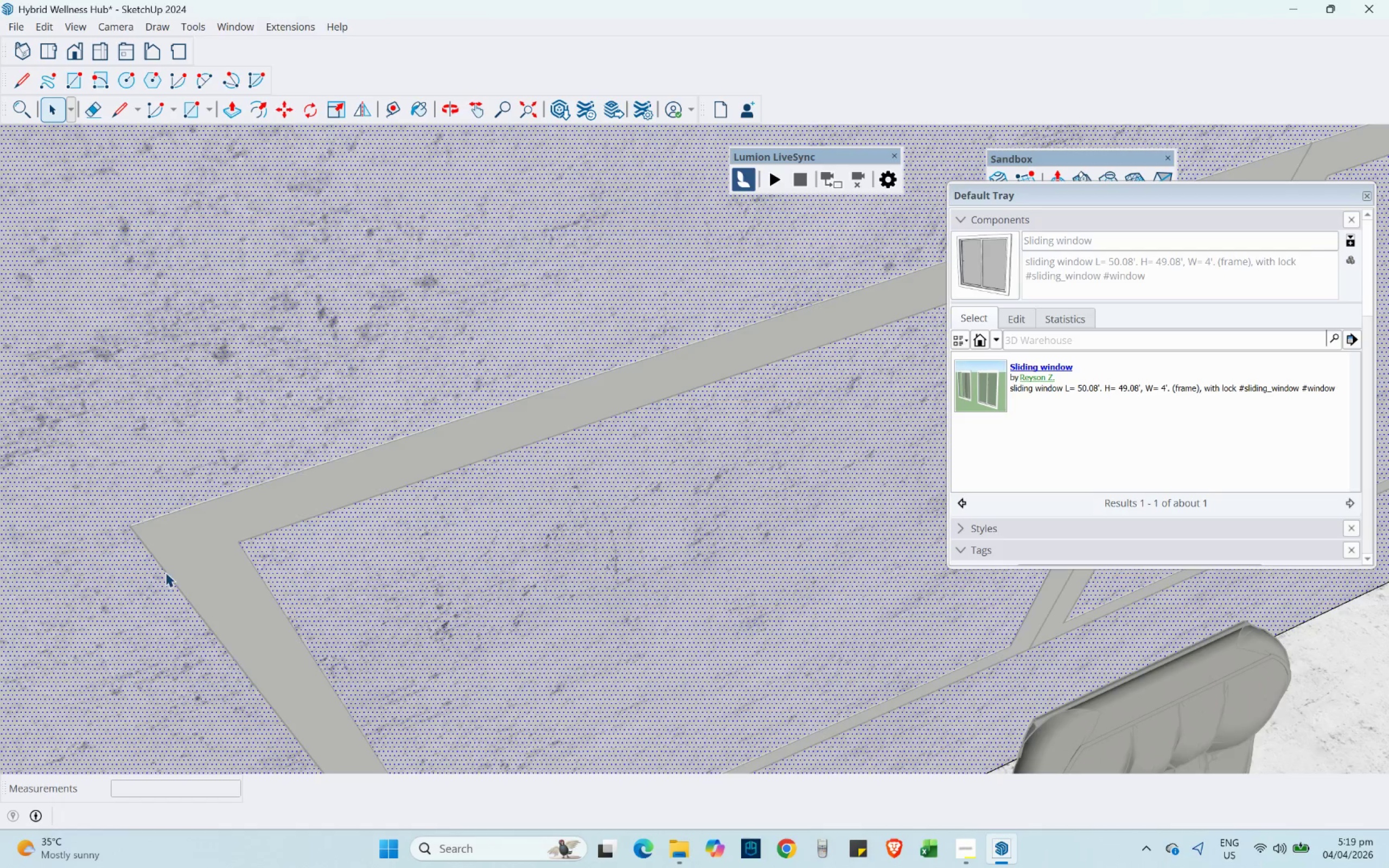 
scroll: coordinate [169, 540], scroll_direction: down, amount: 9.0
 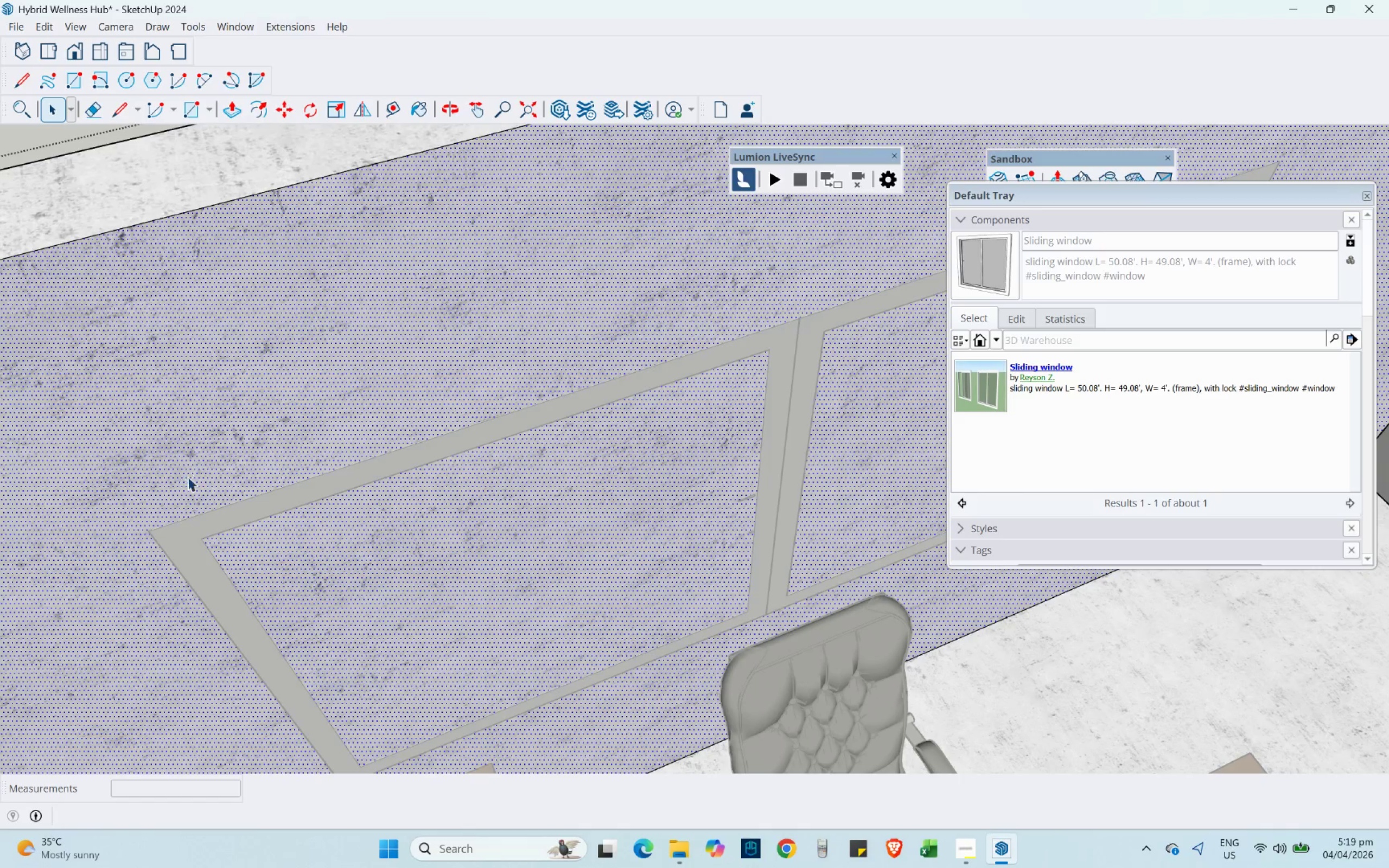 
key(Escape)
 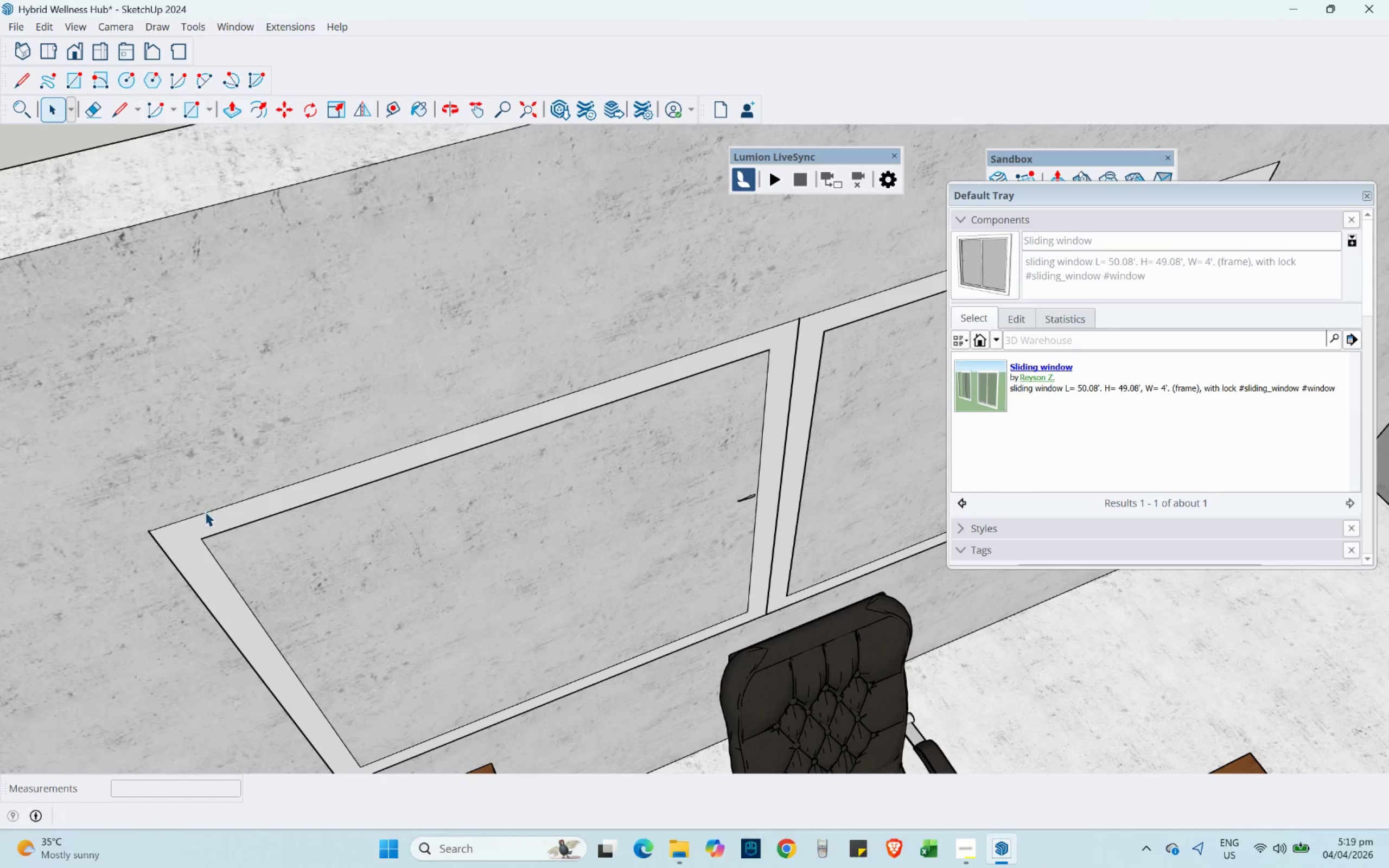 
left_click([205, 524])
 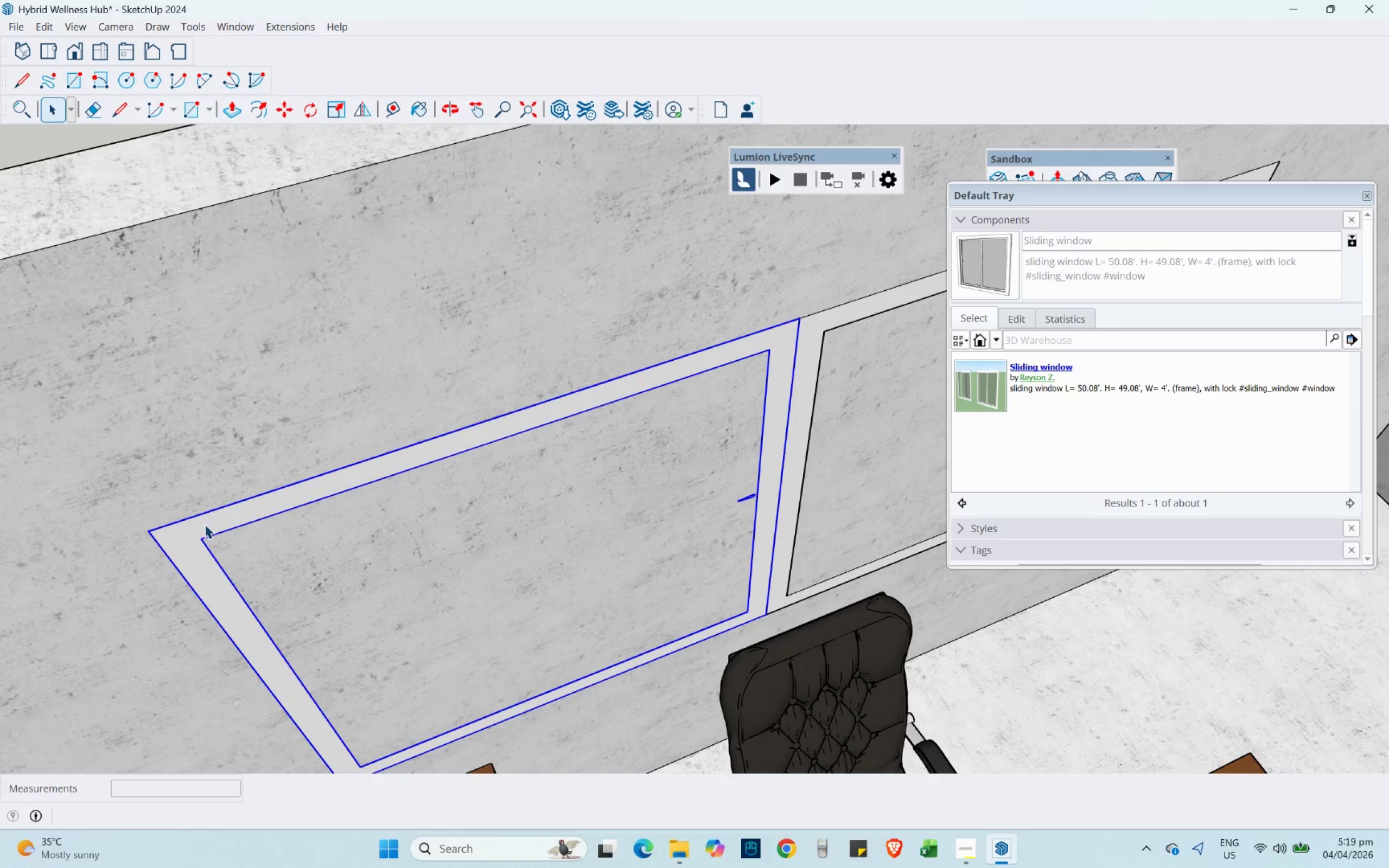 
hold_key(key=ControlLeft, duration=0.62)
 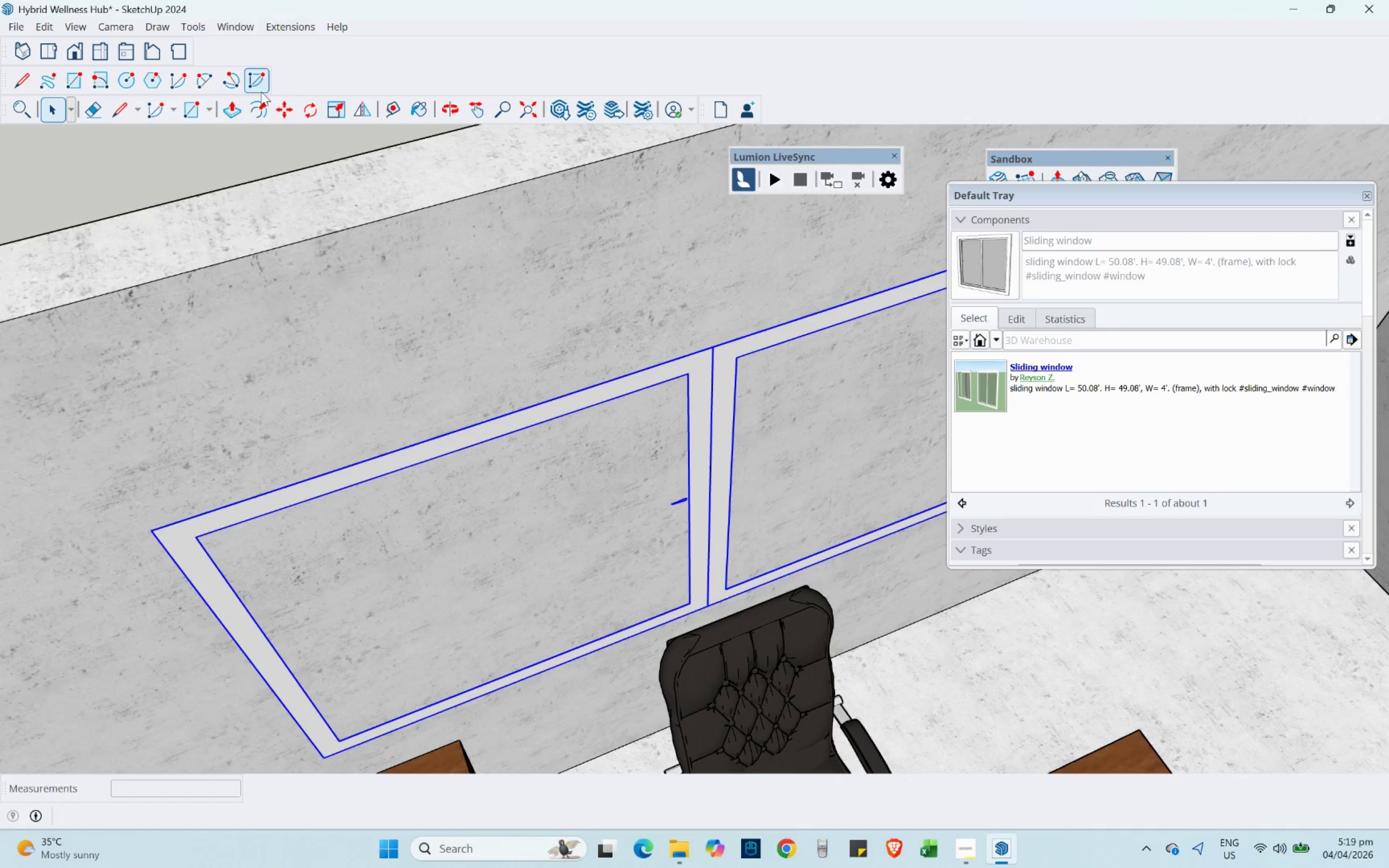 
scroll: coordinate [161, 529], scroll_direction: down, amount: 4.0
 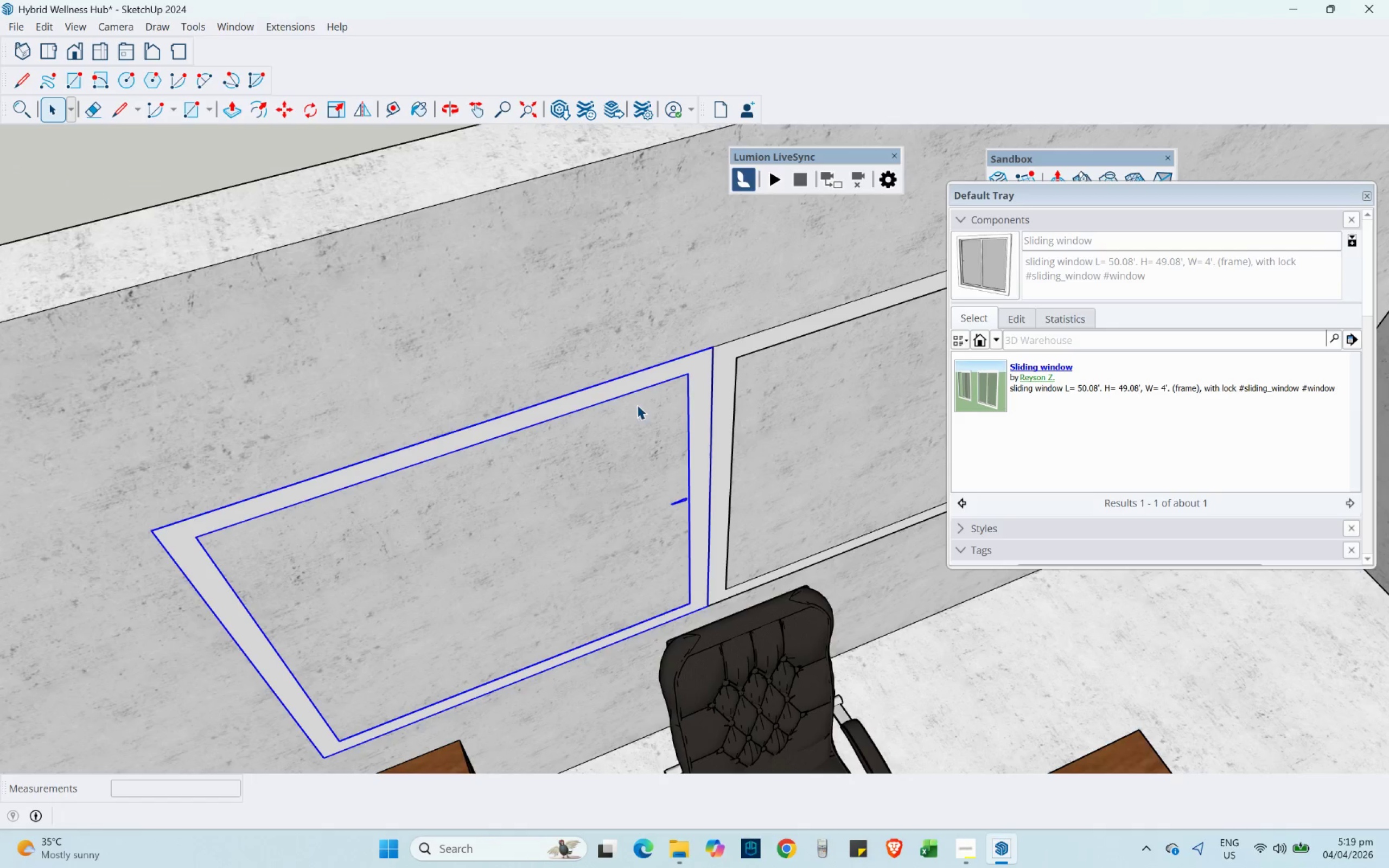 
left_click([727, 364])
 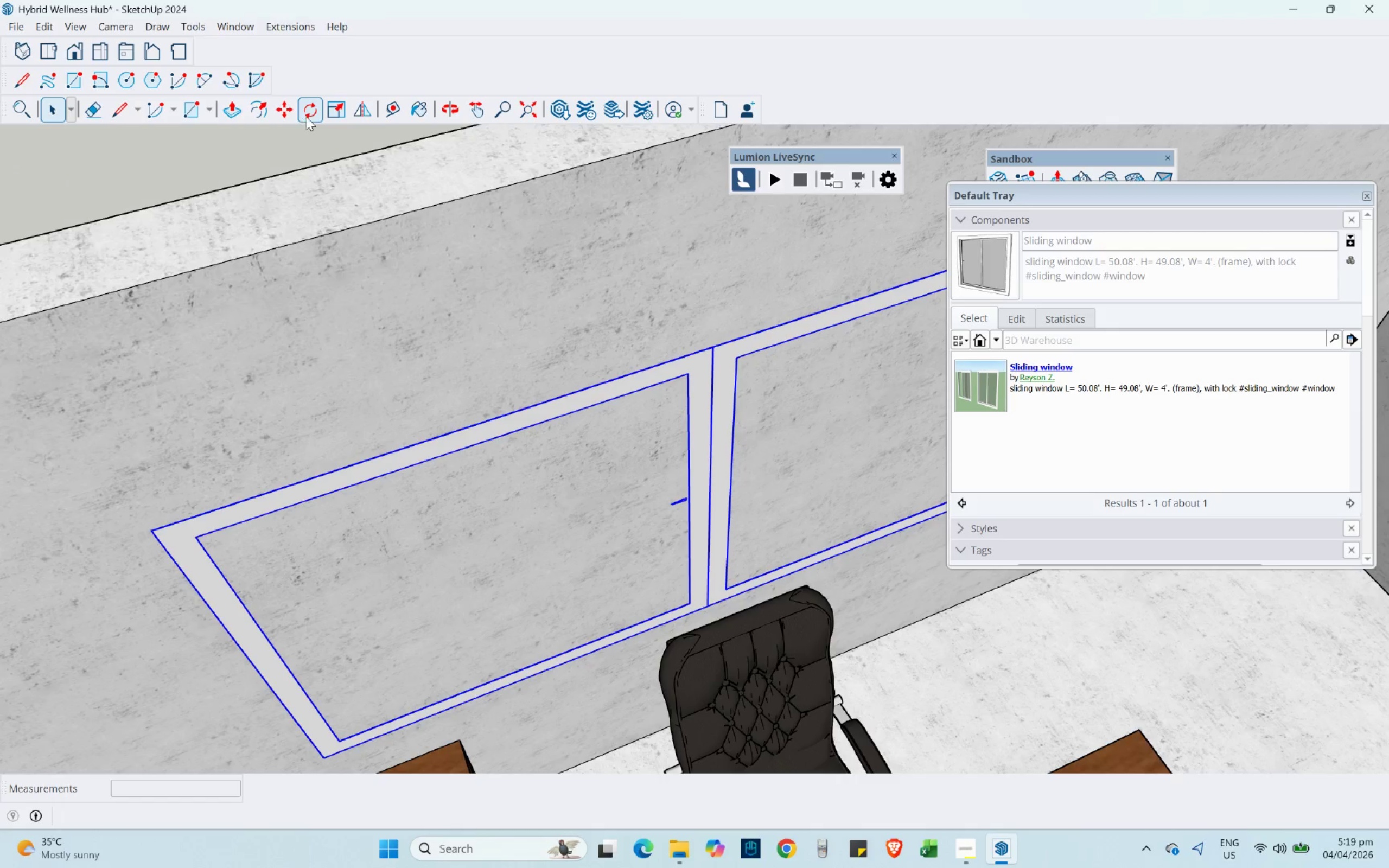 
left_click([286, 110])
 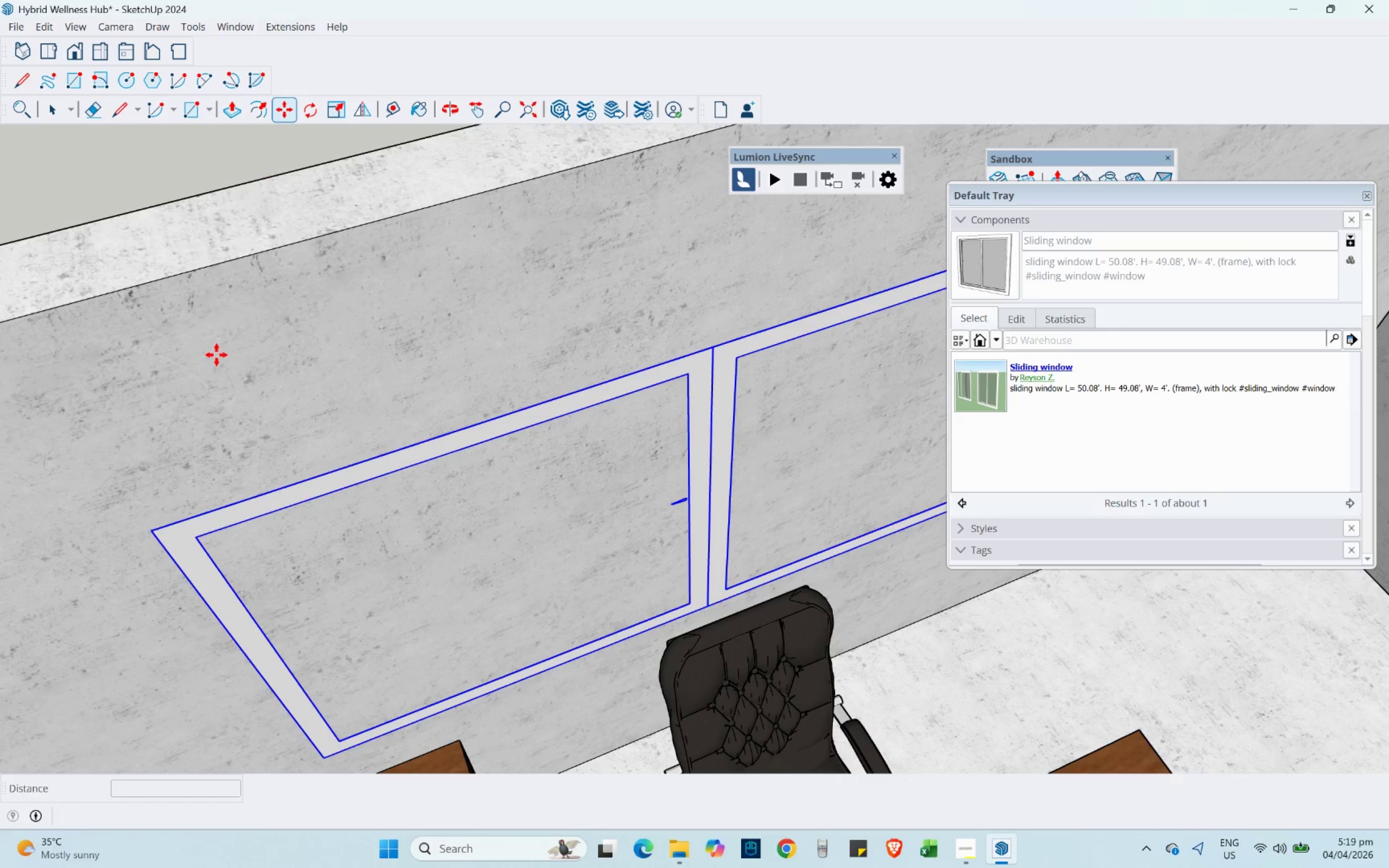 
scroll: coordinate [145, 540], scroll_direction: up, amount: 19.0
 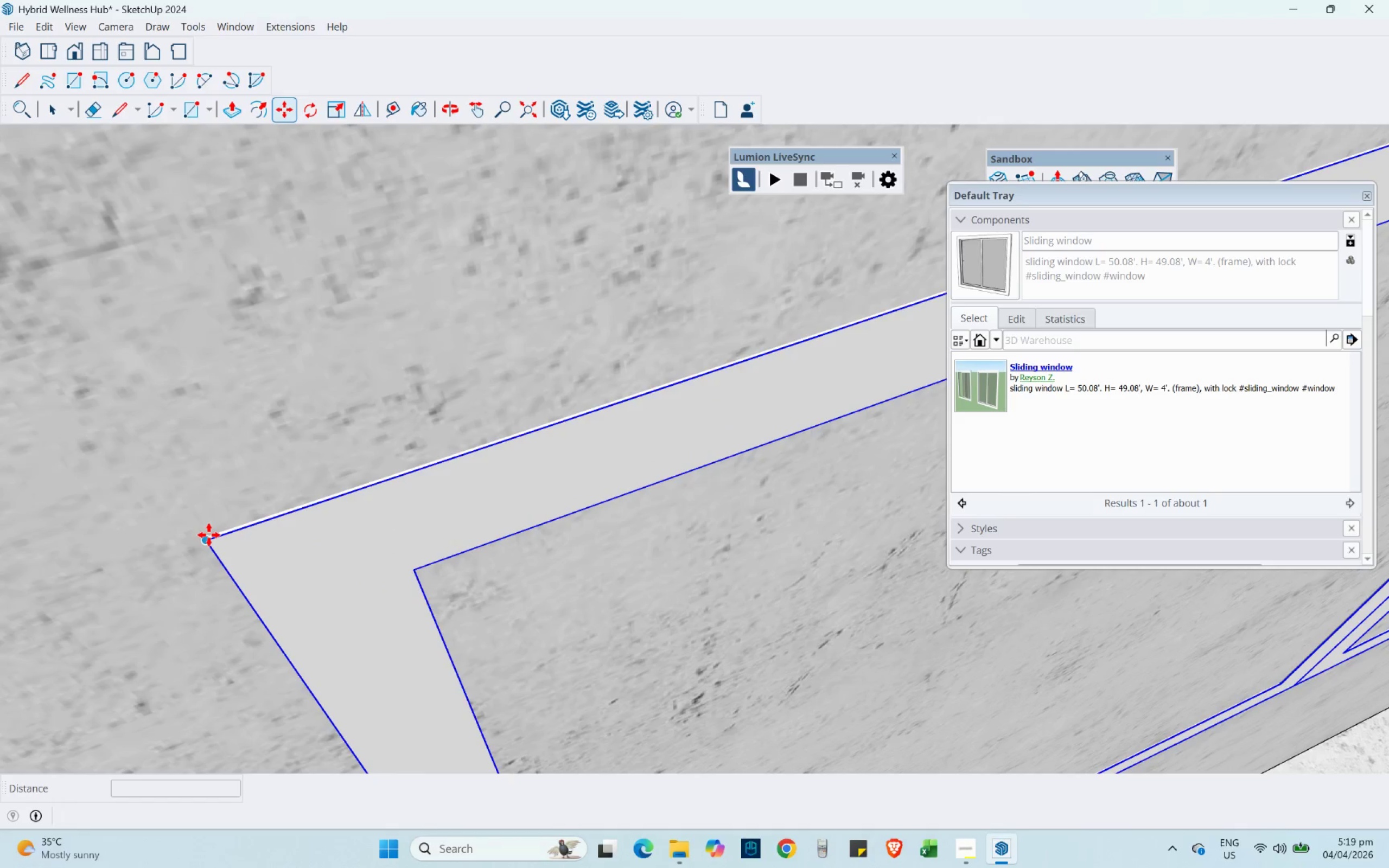 
left_click([209, 535])
 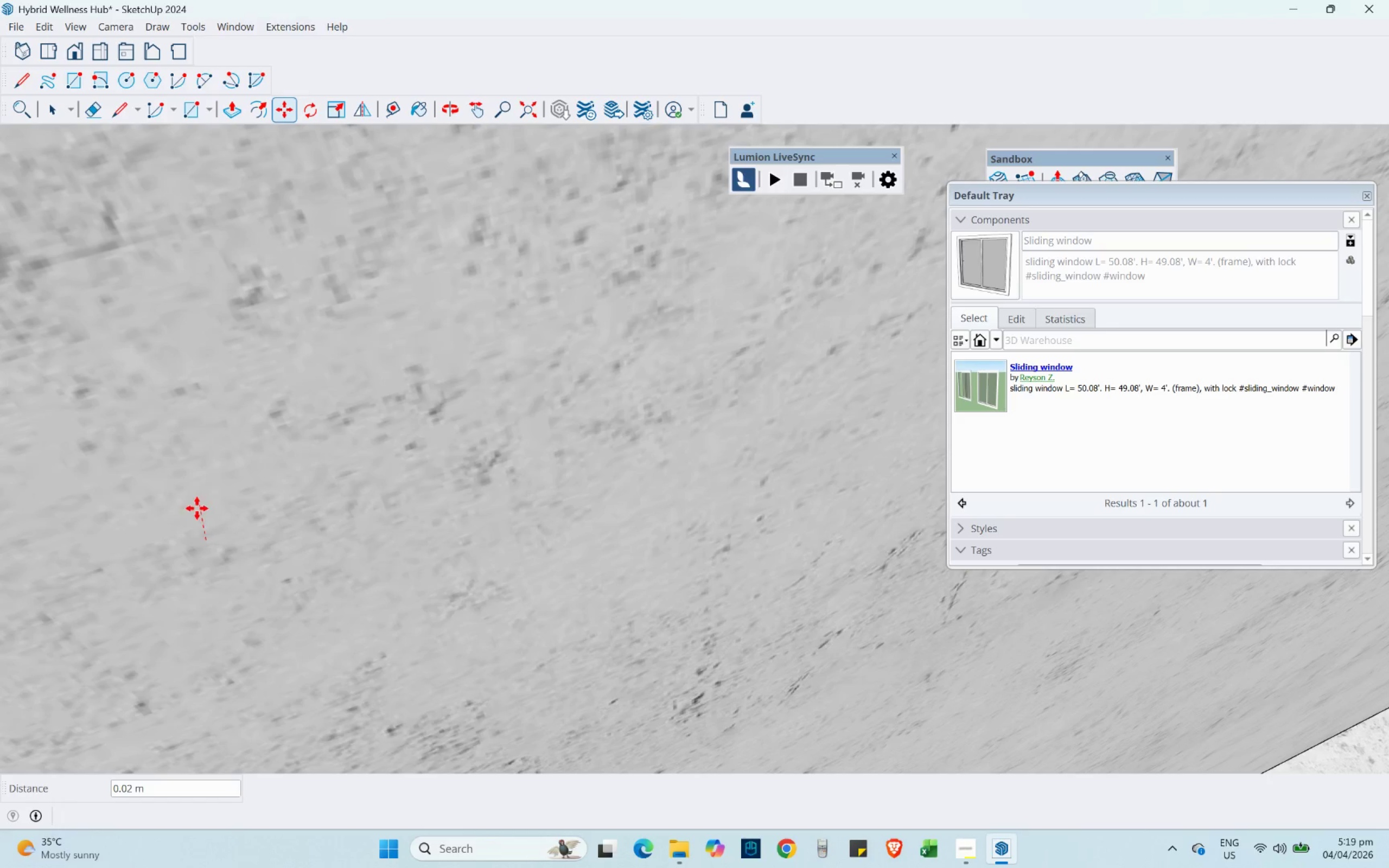 
hold_key(key=ShiftLeft, duration=0.97)
left_click([199, 416])
 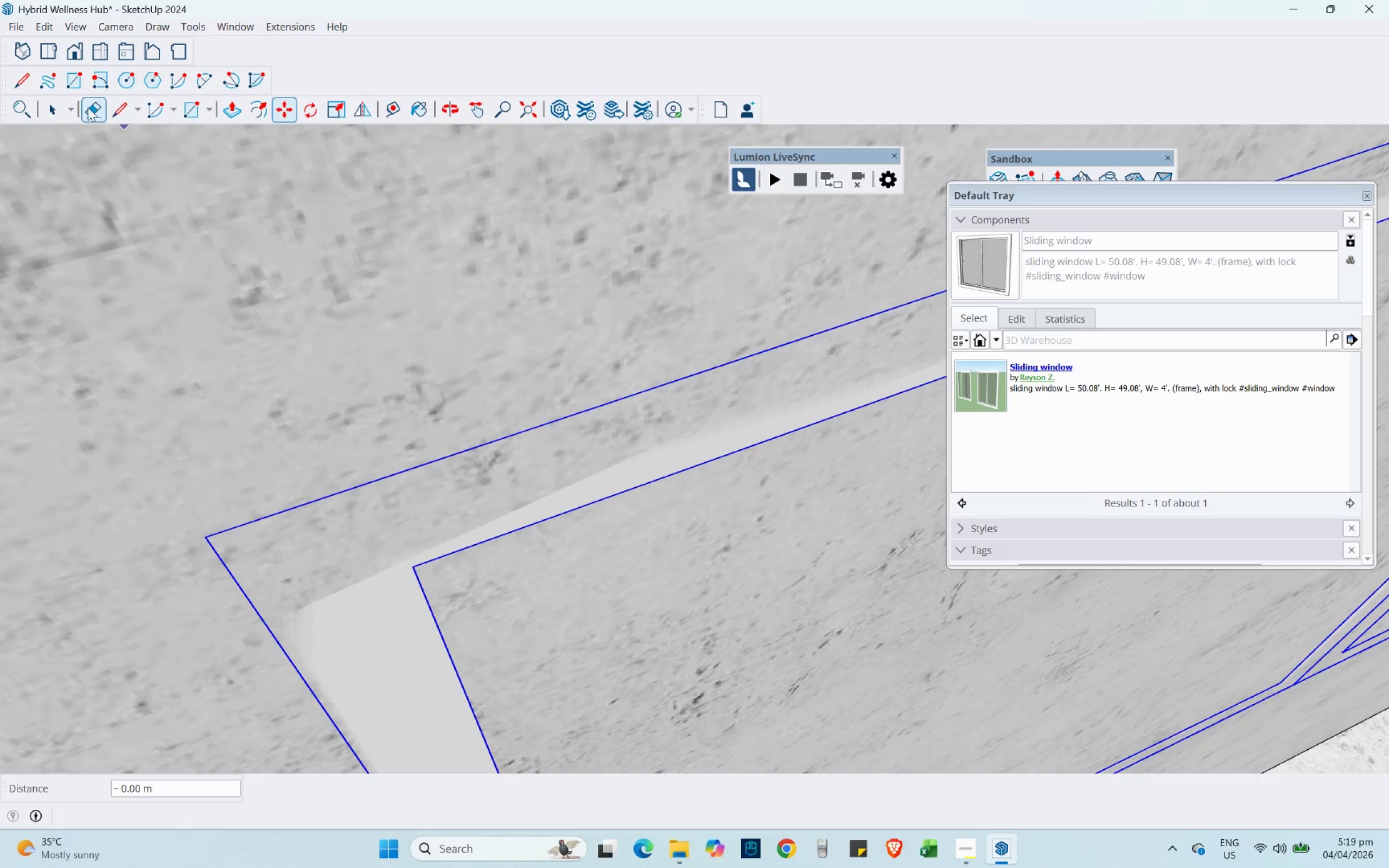 
double_click([167, 311])
 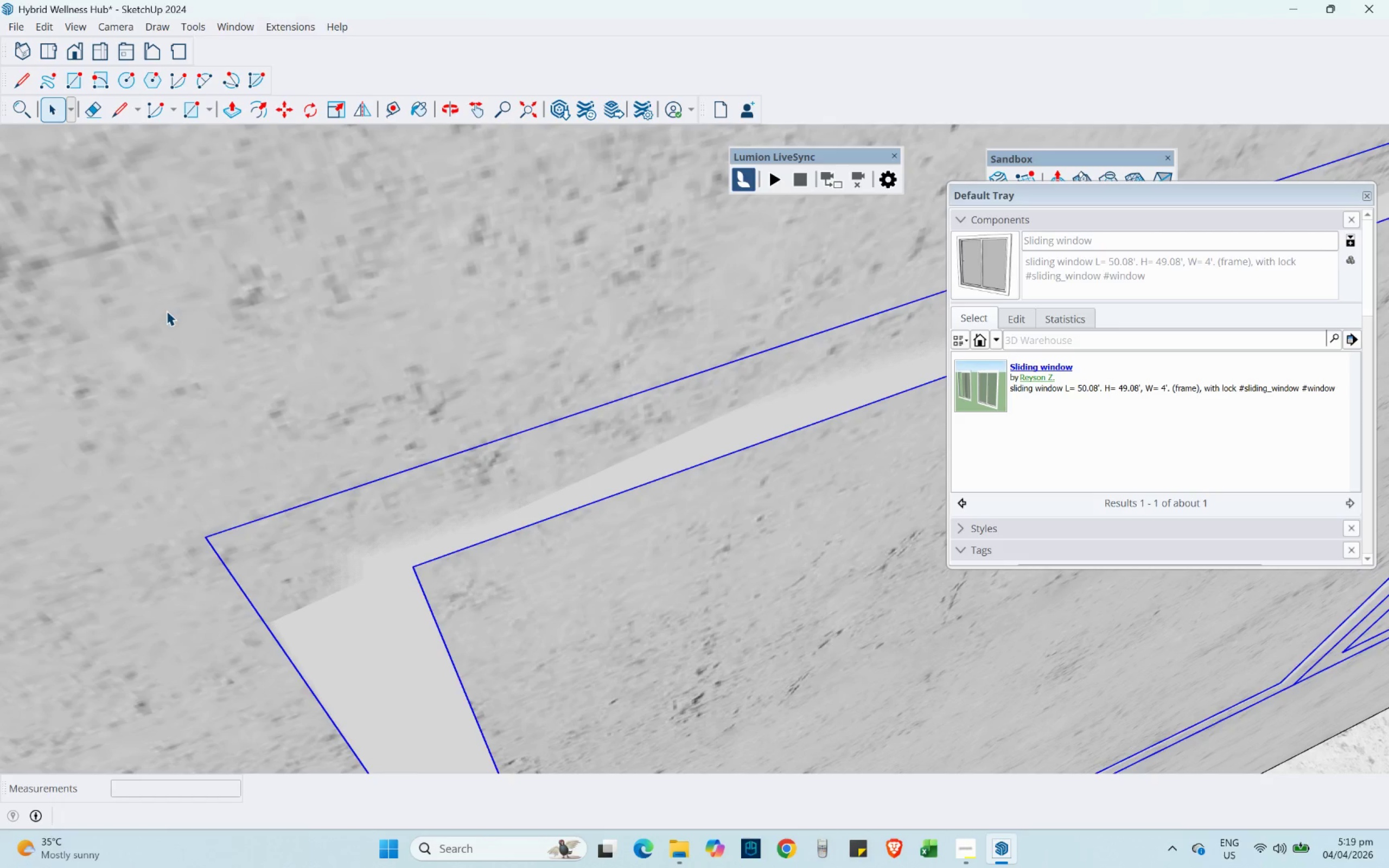 
triple_click([167, 311])
 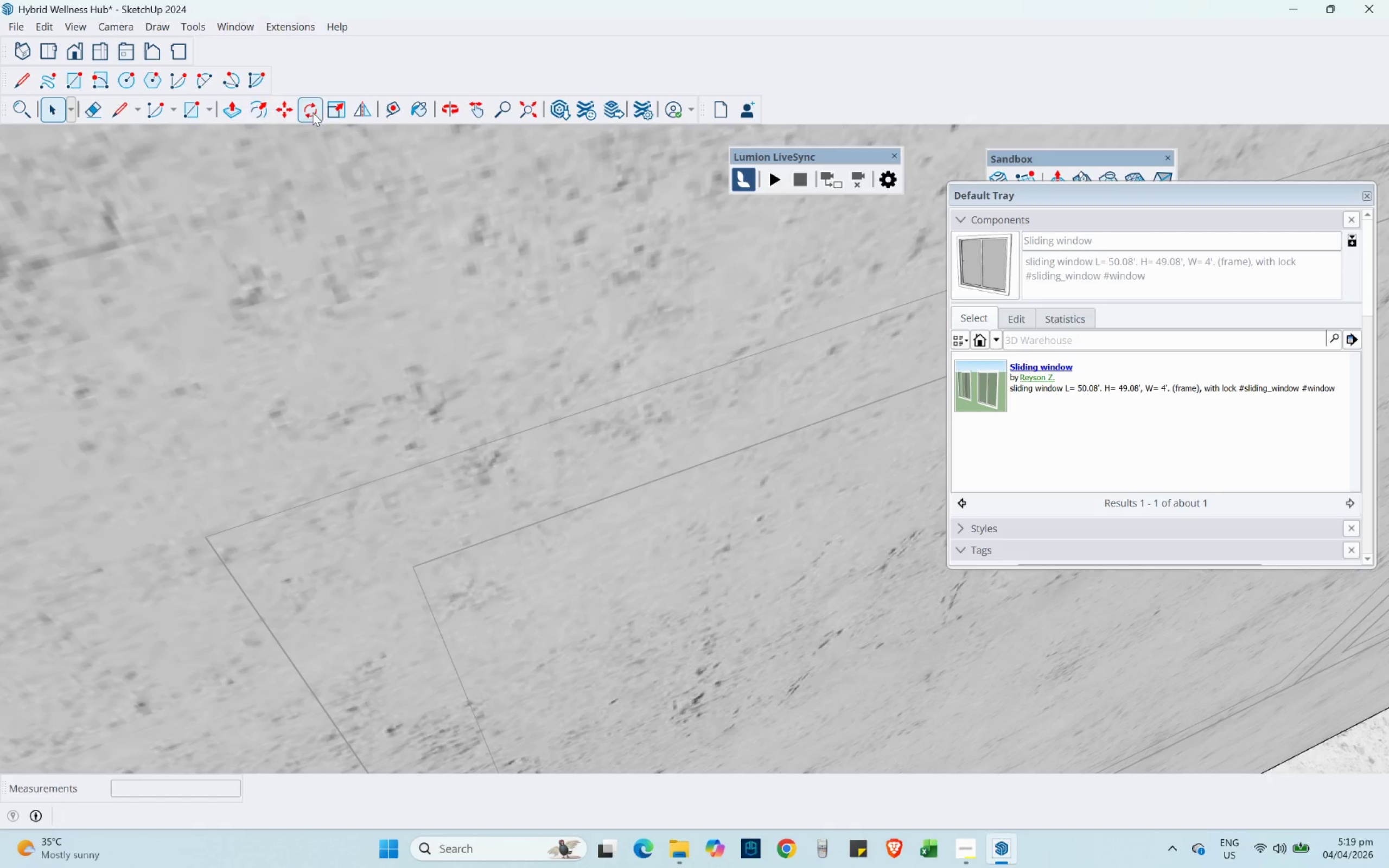 
left_click([343, 112])
 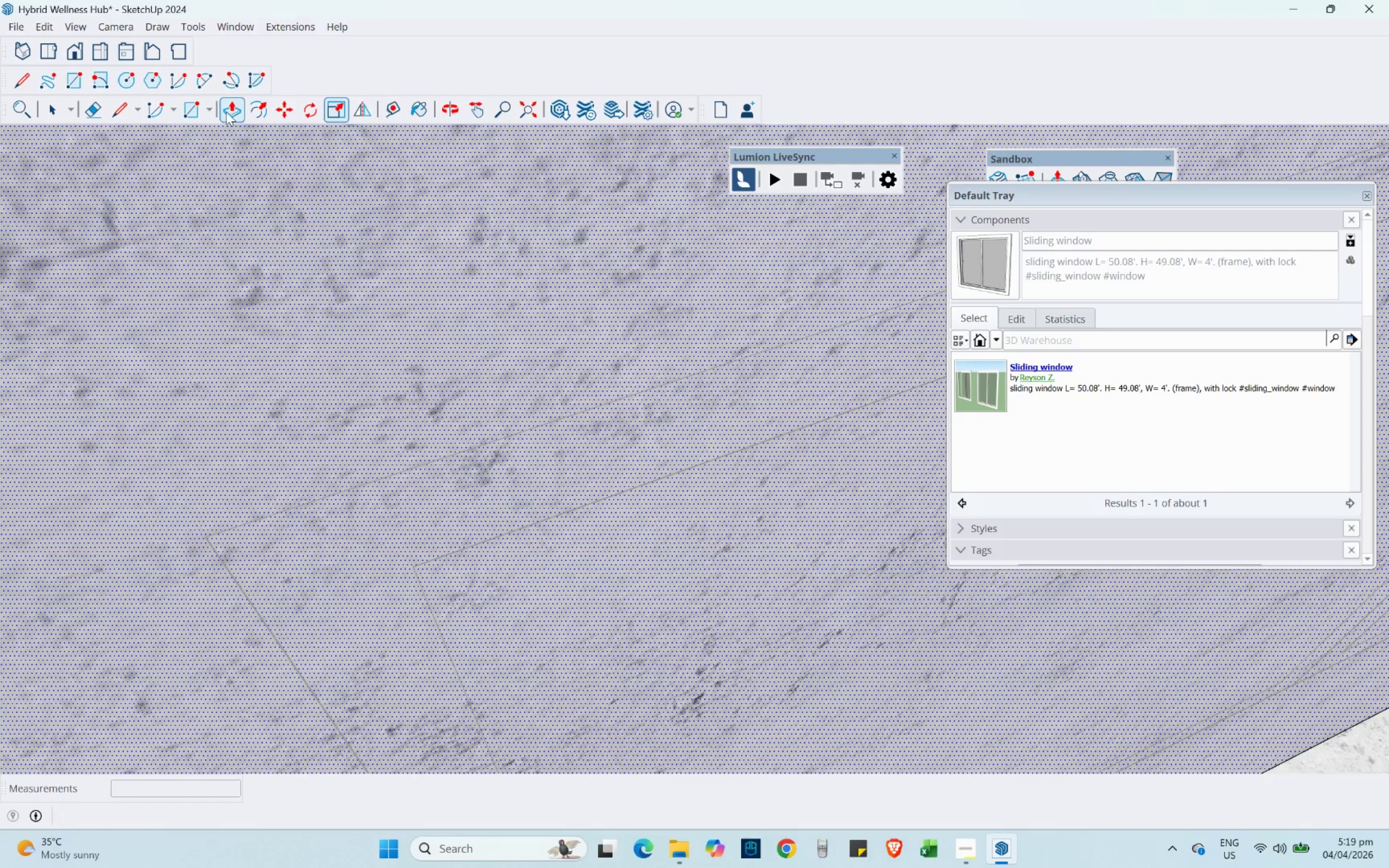 
left_click([203, 107])
 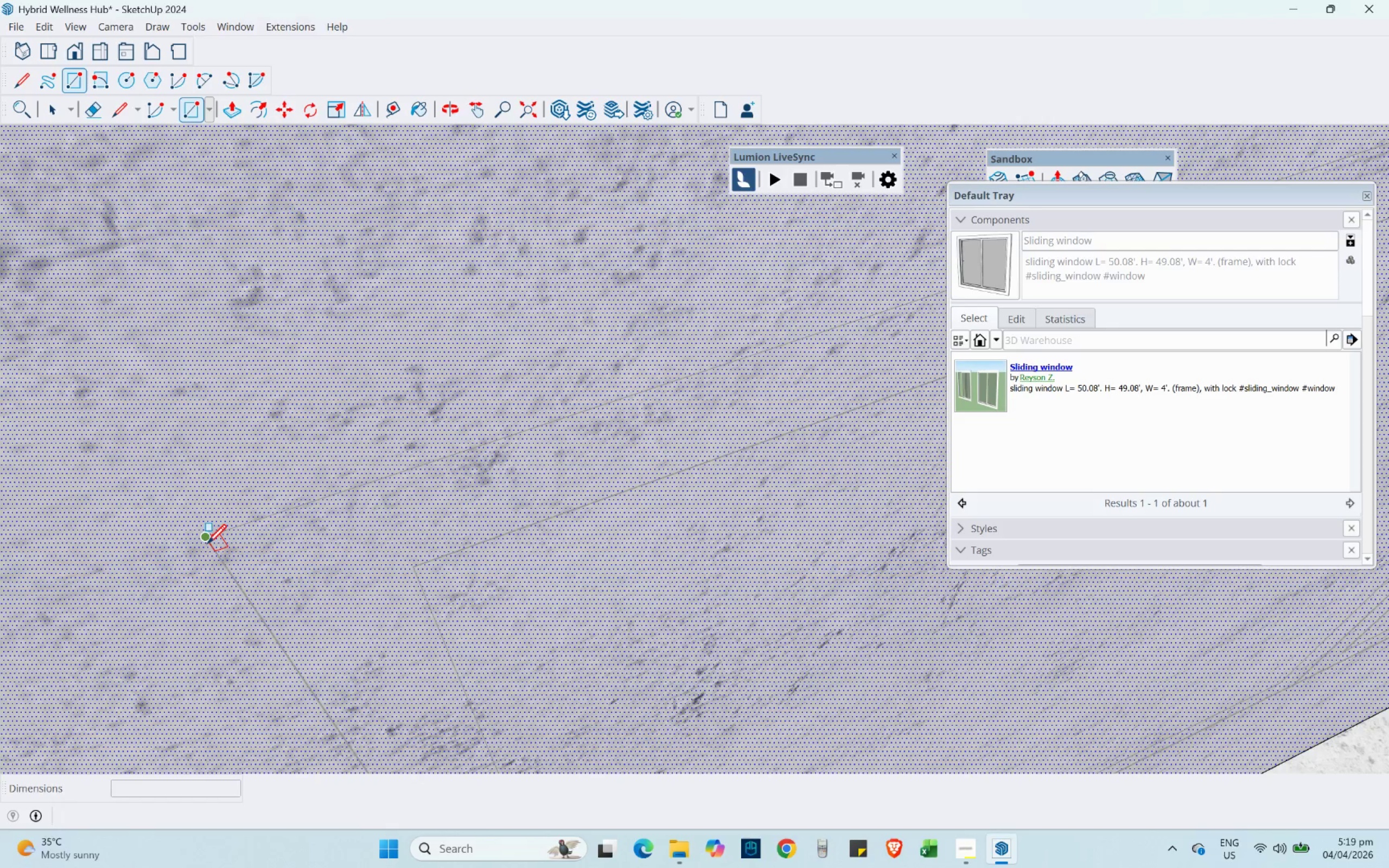 
left_click([207, 541])
 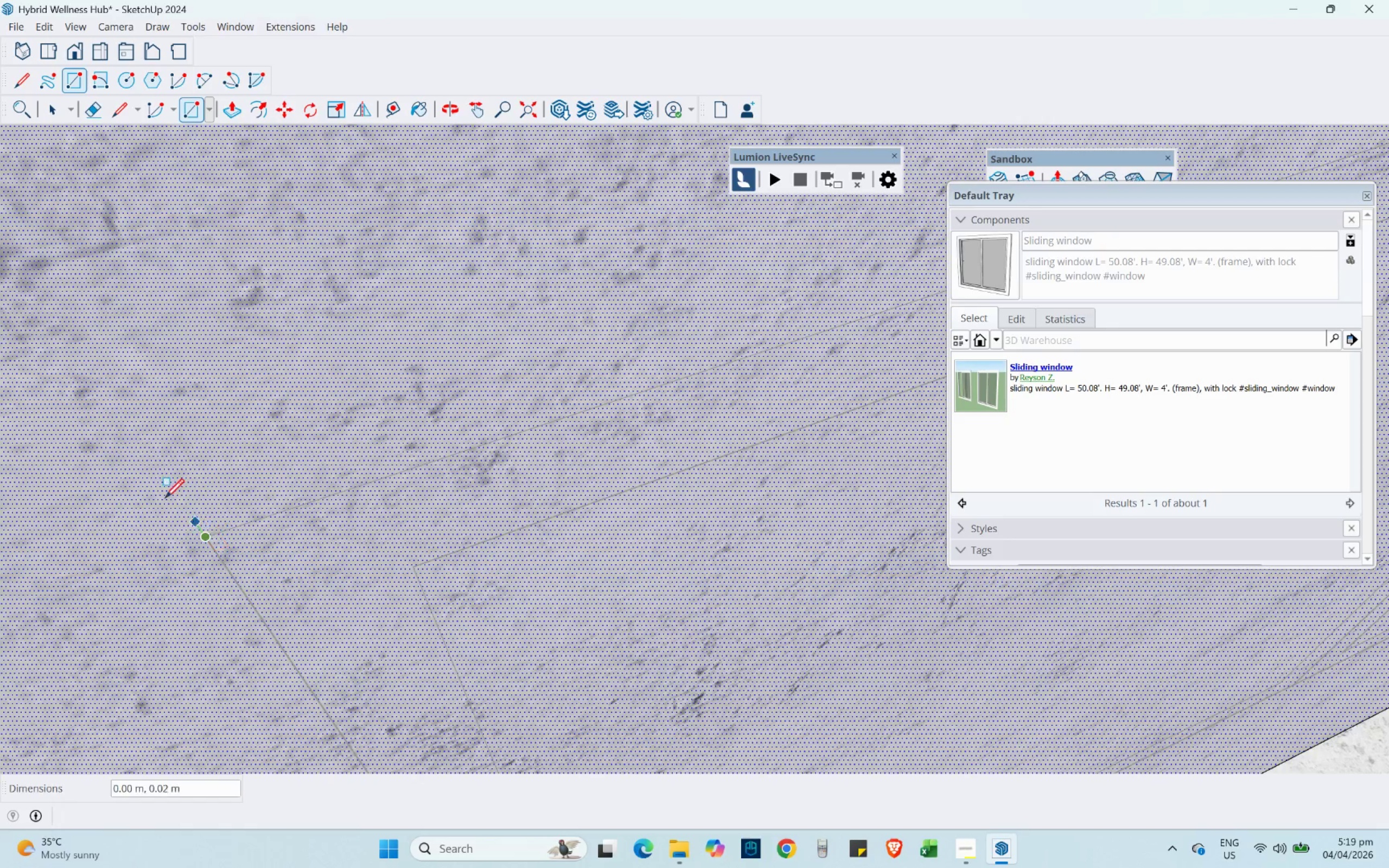 
hold_key(key=ShiftLeft, duration=0.39)
 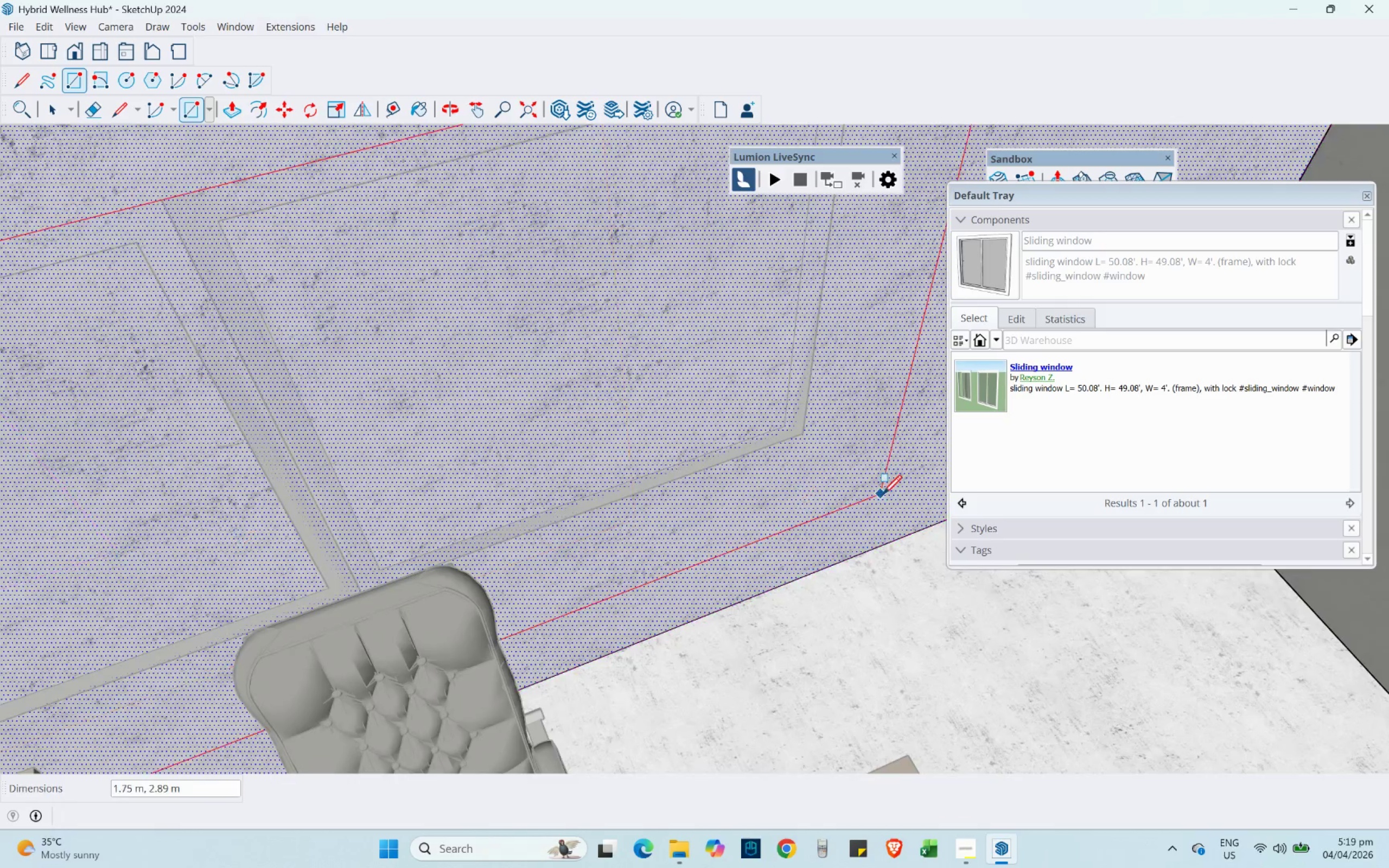 
scroll: coordinate [113, 454], scroll_direction: down, amount: 16.0
 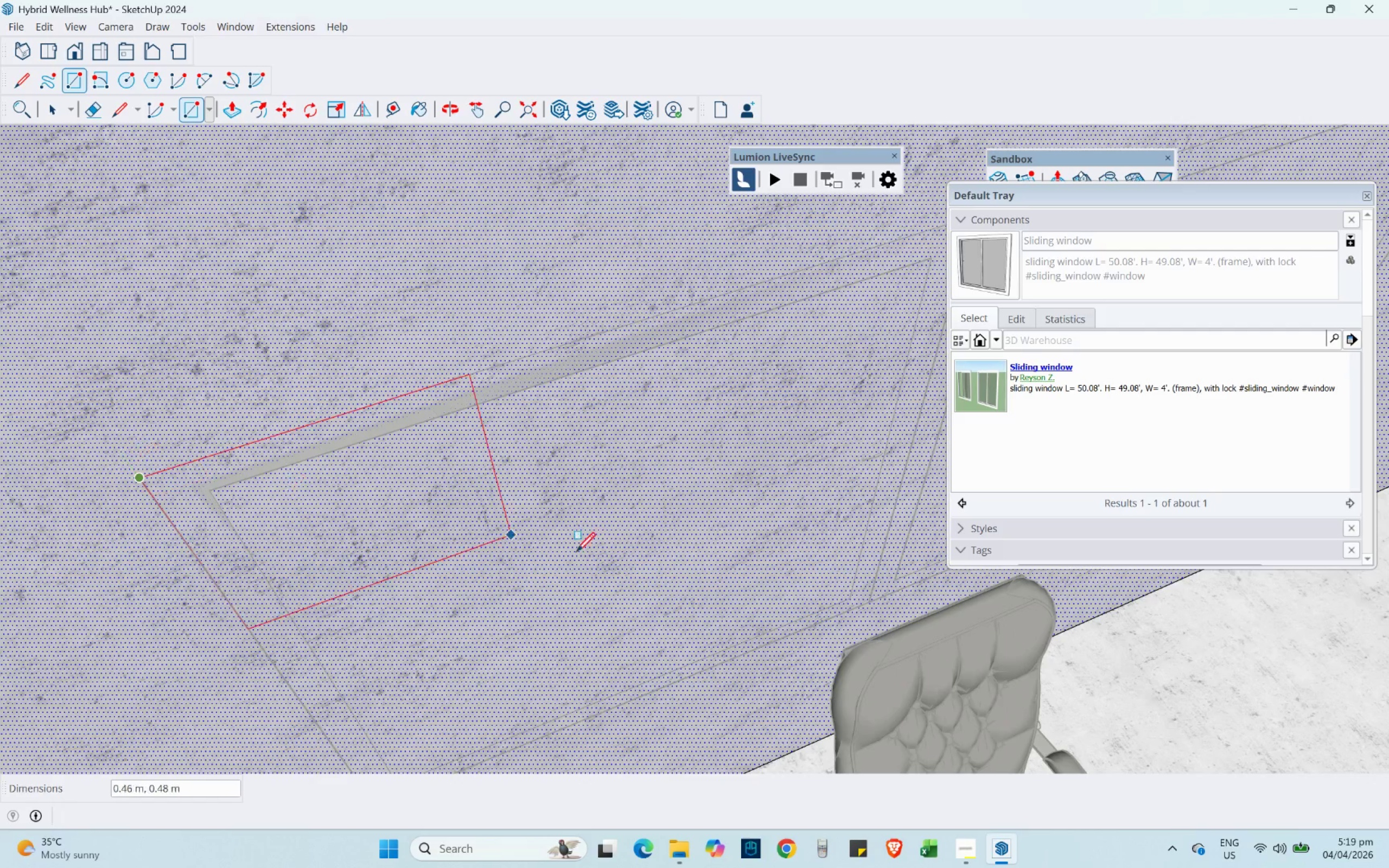 
scroll: coordinate [896, 486], scroll_direction: up, amount: 2.0
 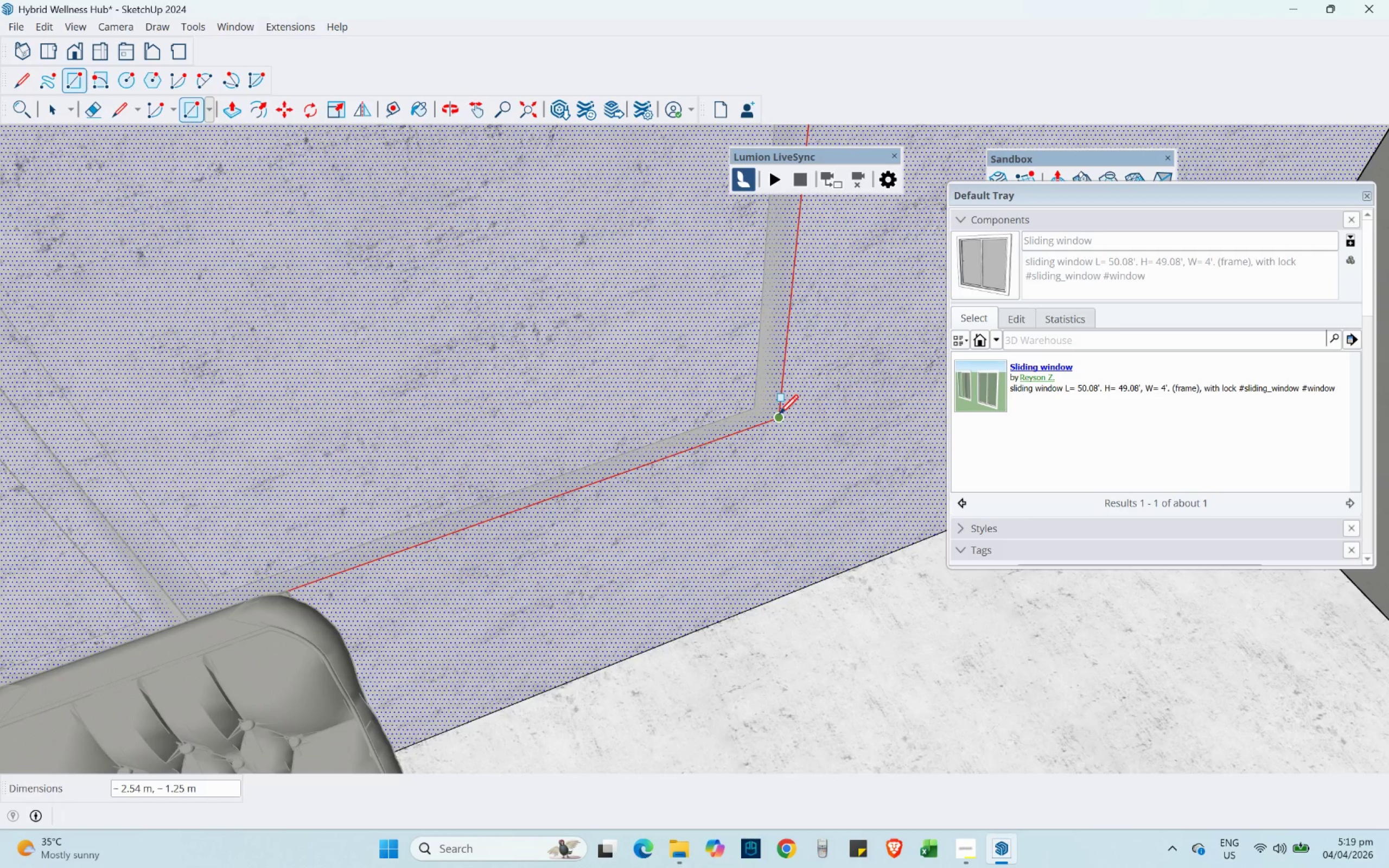 
left_click([779, 413])
 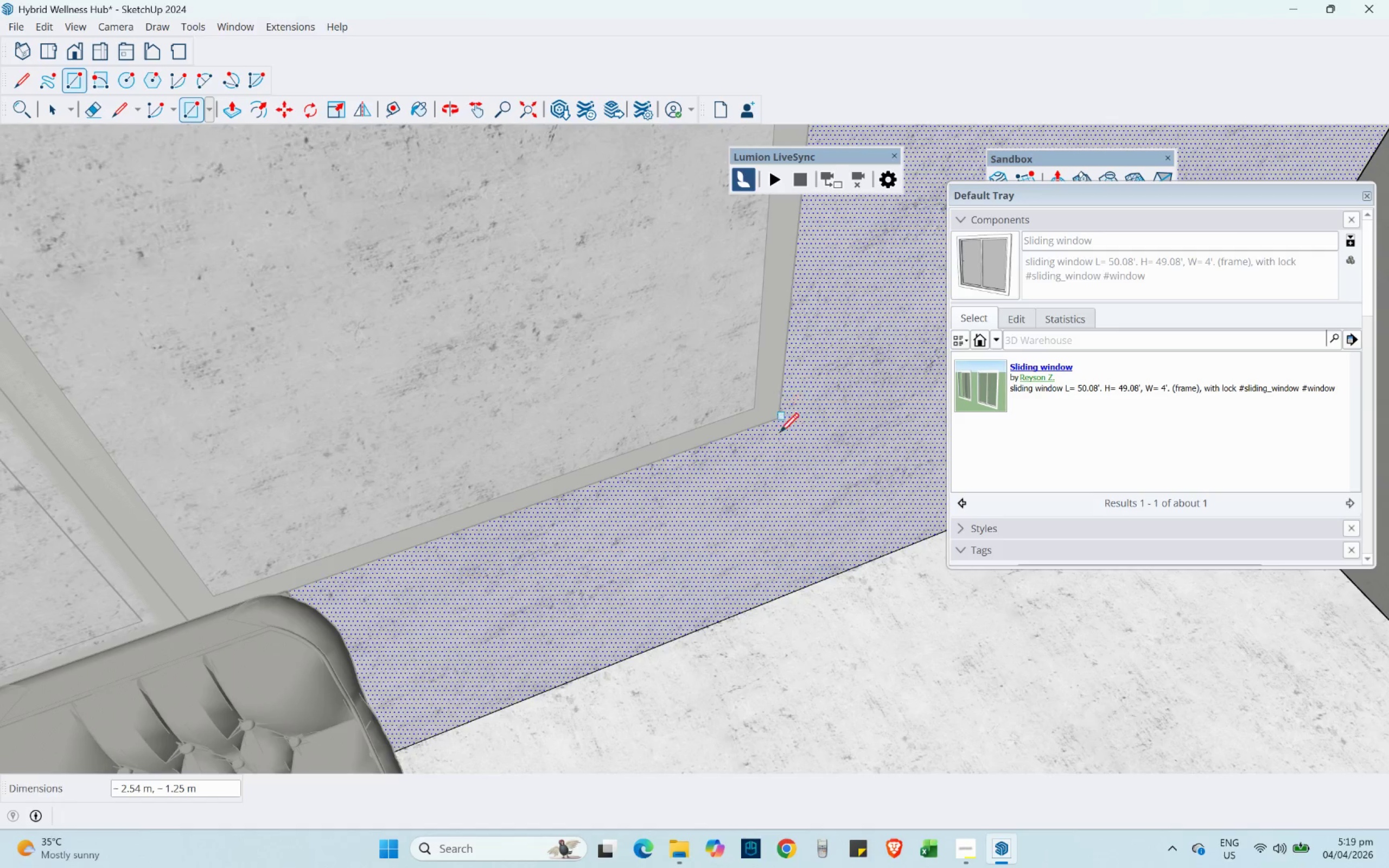 
scroll: coordinate [825, 603], scroll_direction: down, amount: 6.0
 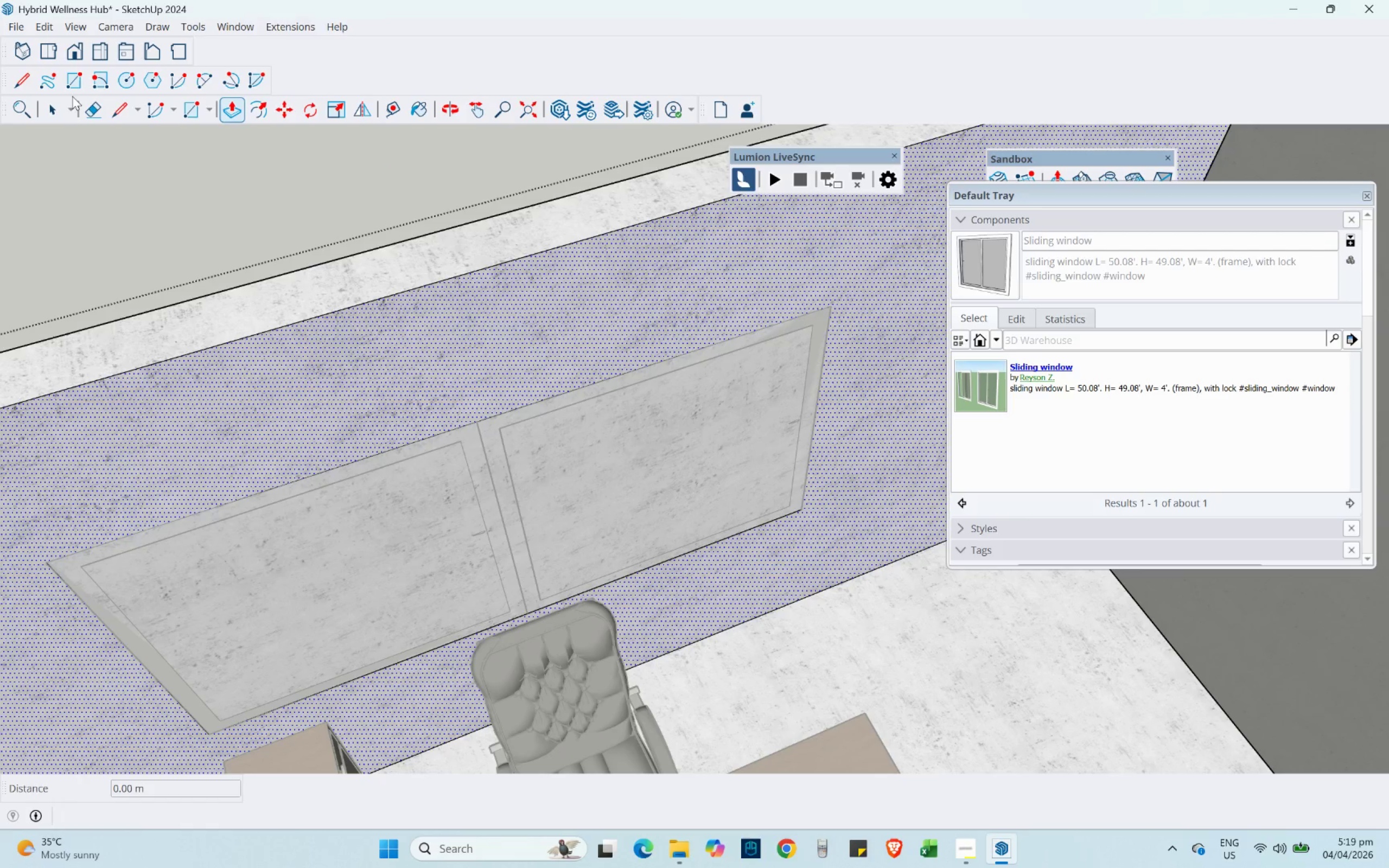 
double_click([323, 584])
 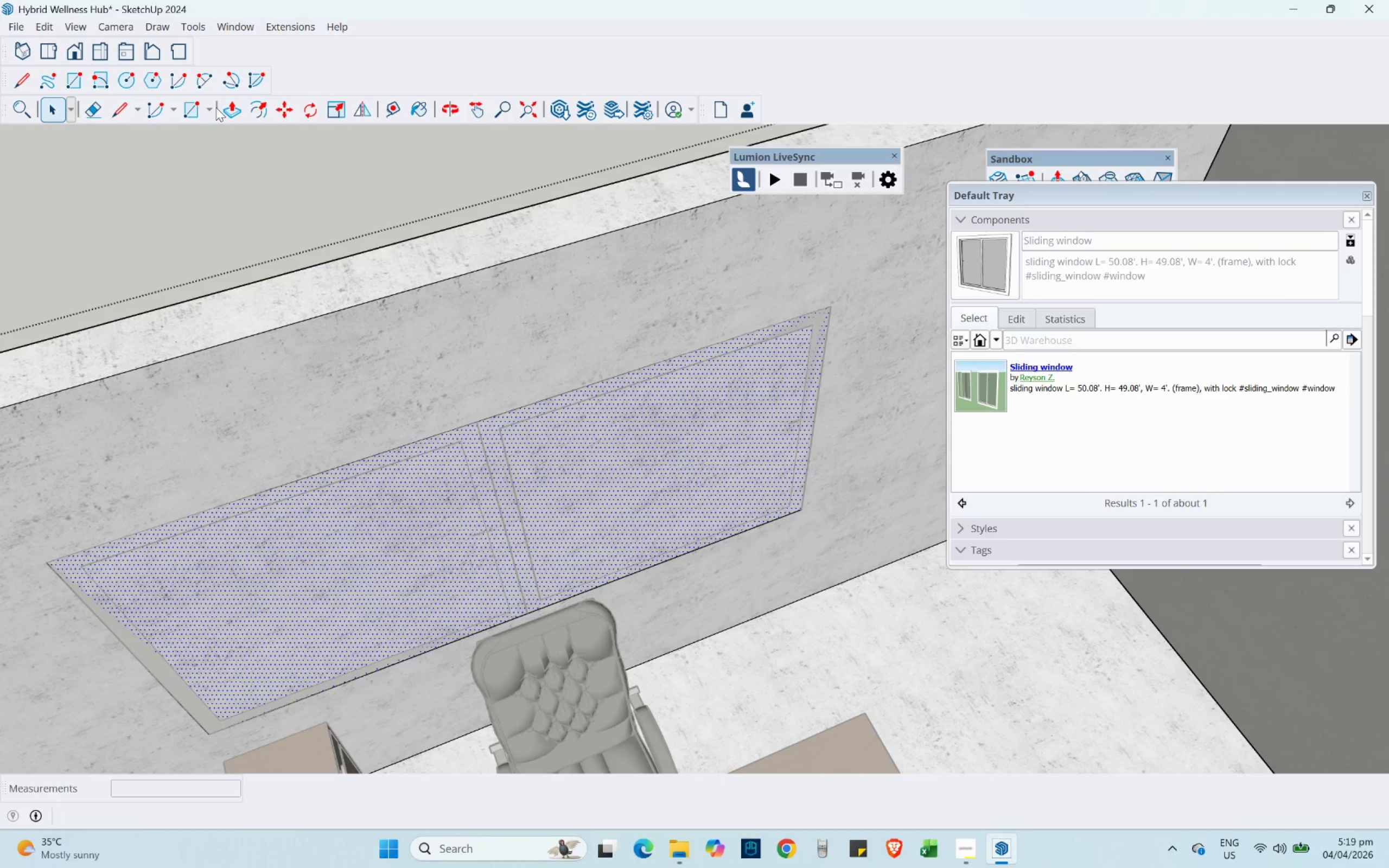 
left_click([228, 110])
 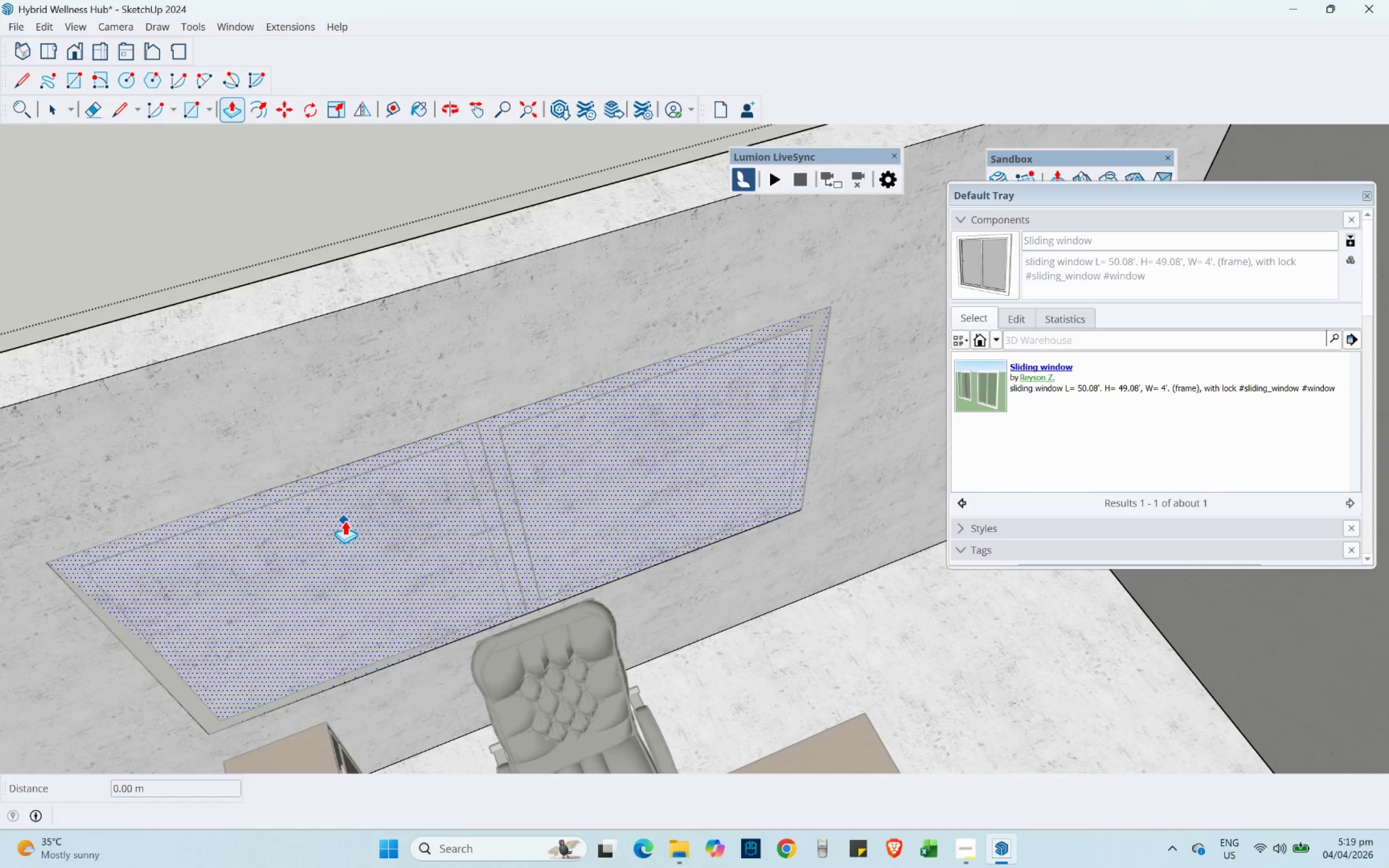 
left_click_drag(start_coordinate=[345, 521], to_coordinate=[369, 253])
 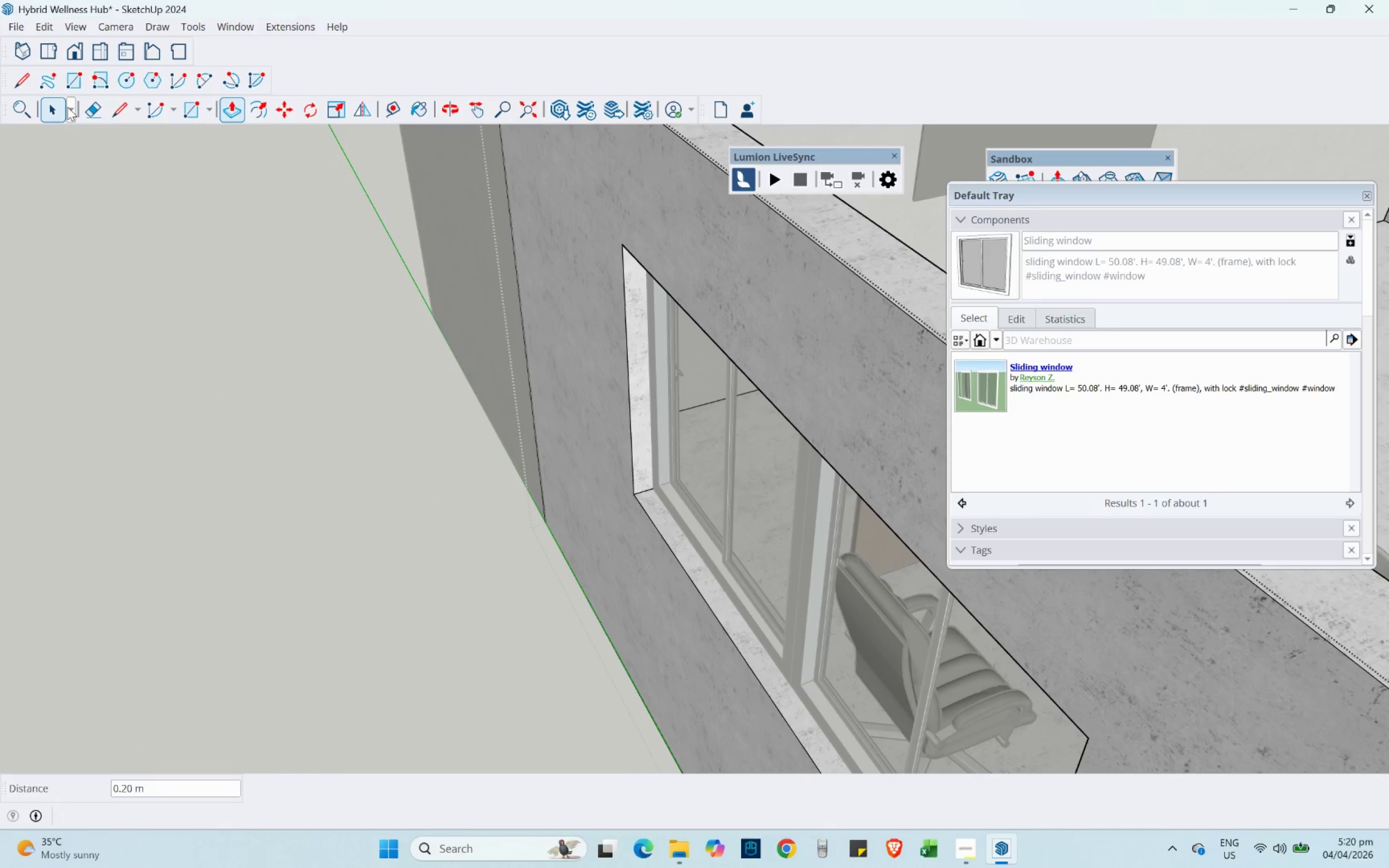 
left_click([386, 608])
 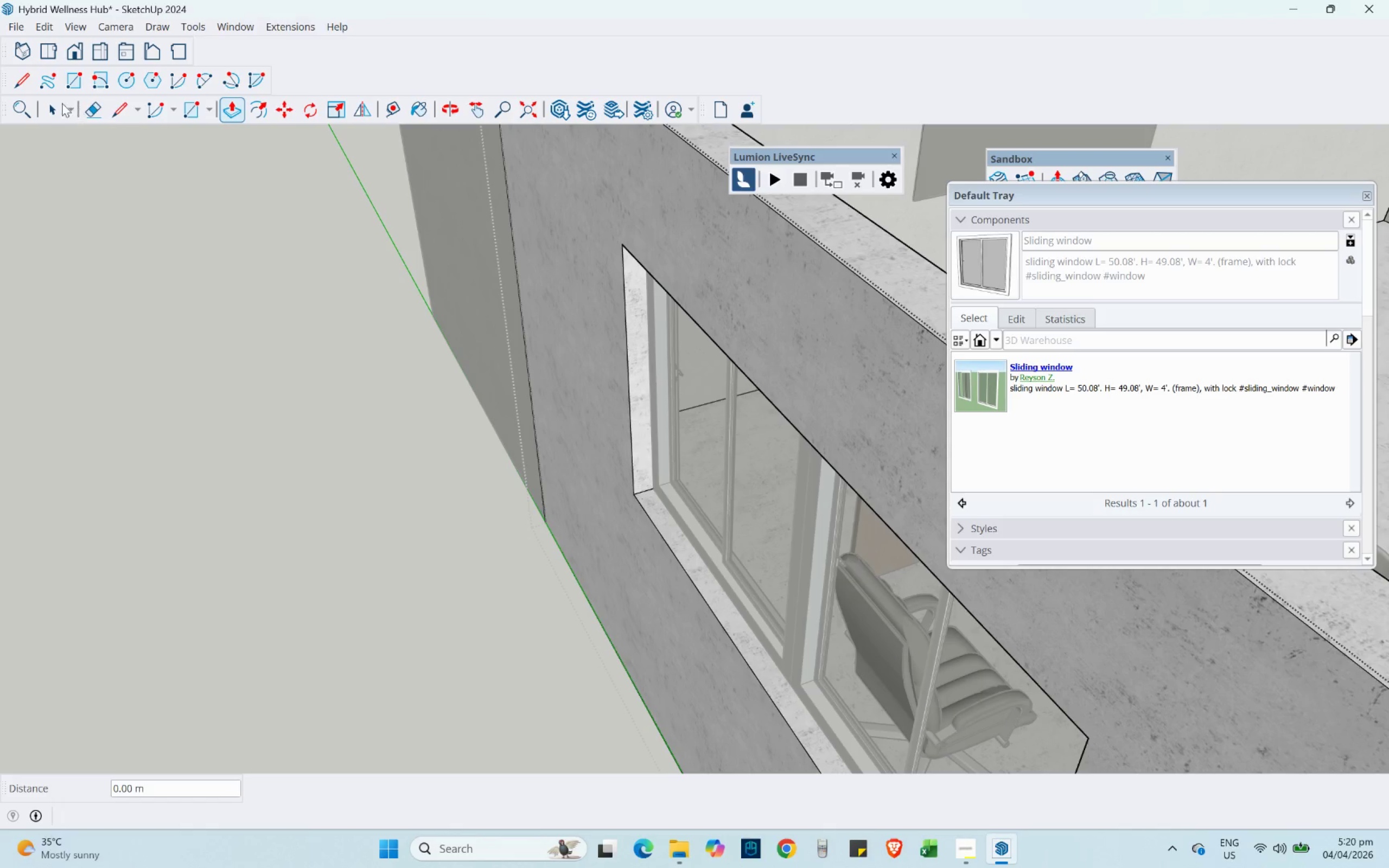 
left_click([50, 109])
 